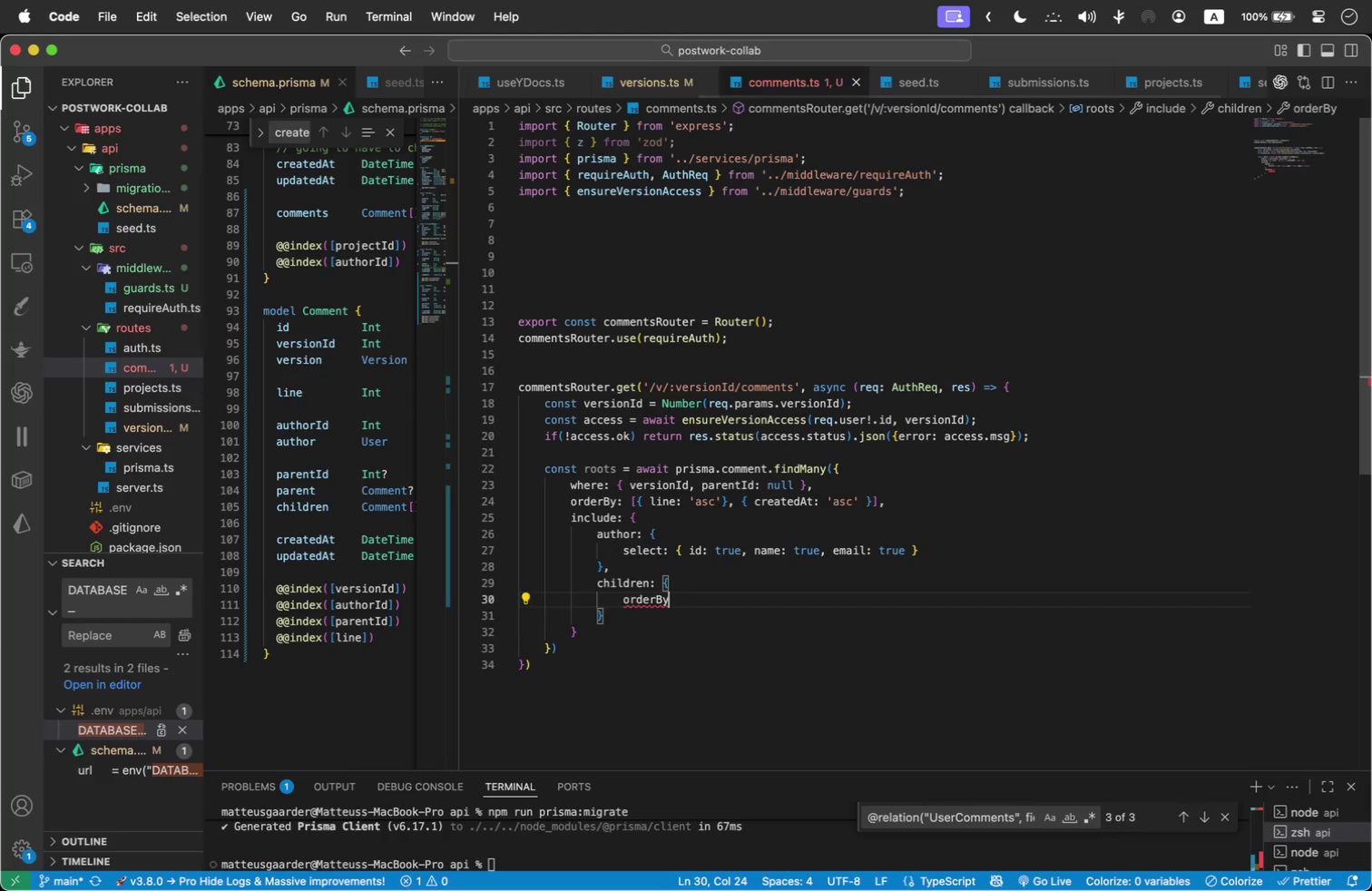 
type(: { createdAt)
 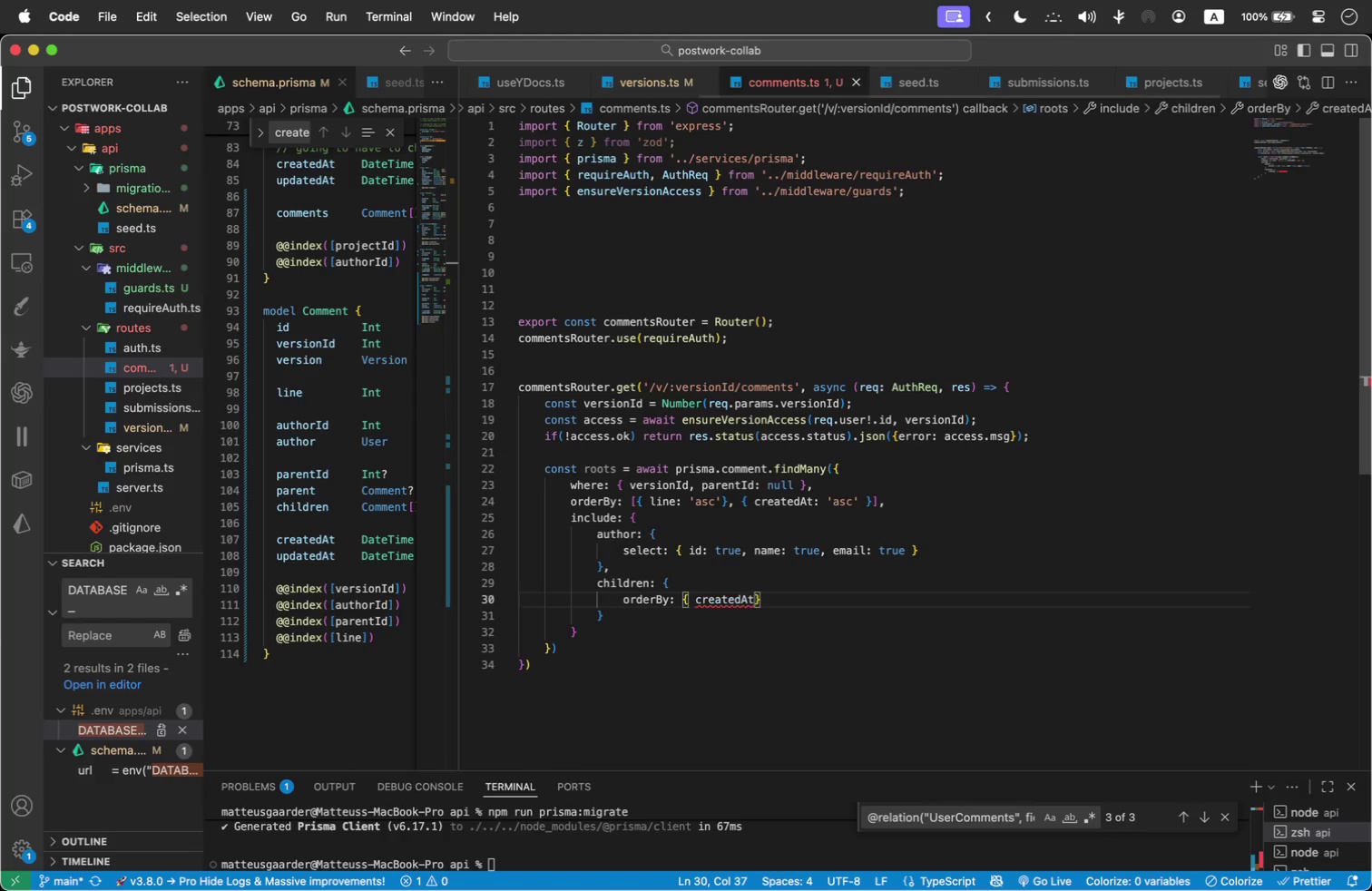 
 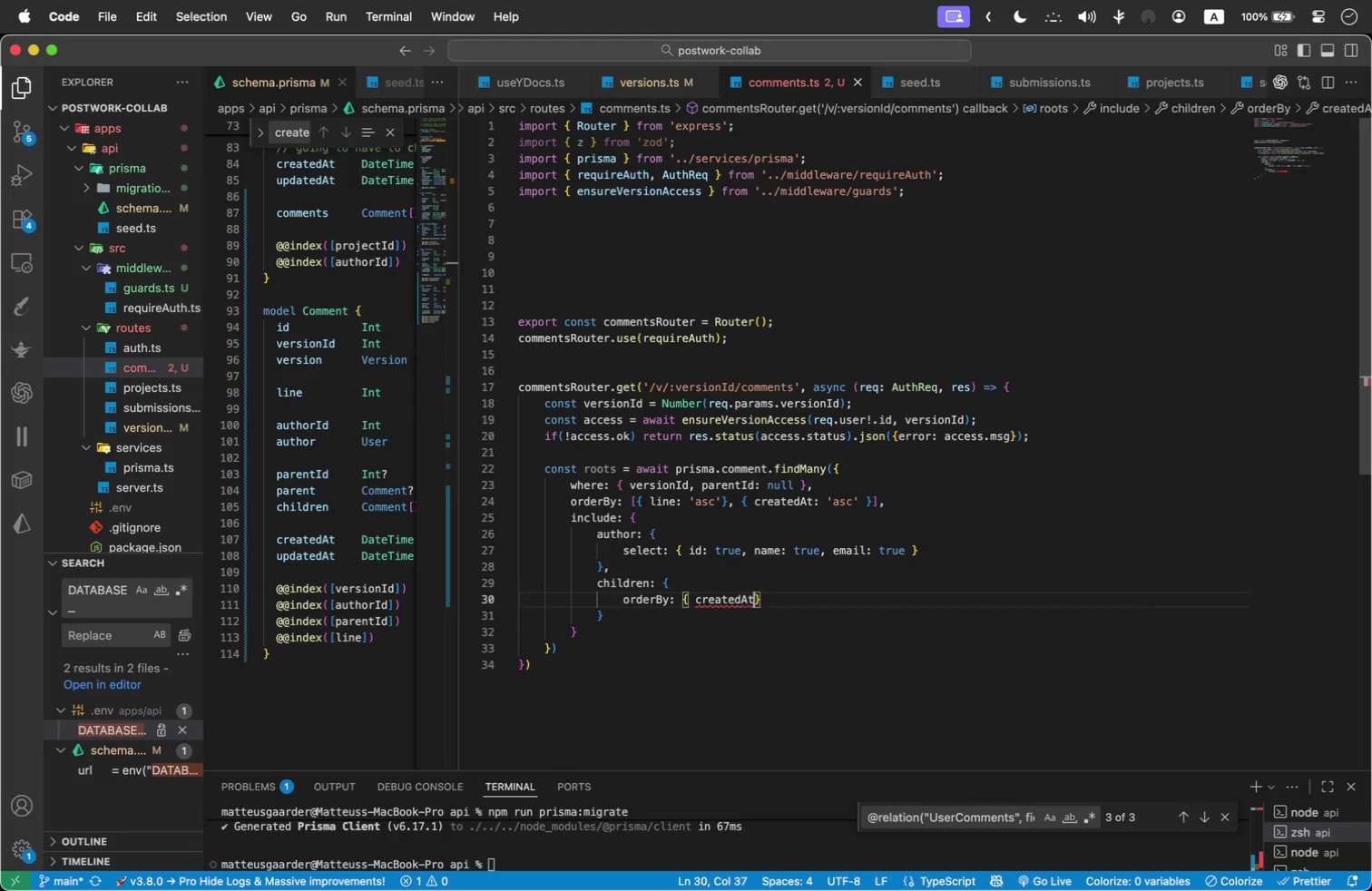 
key(Enter)
 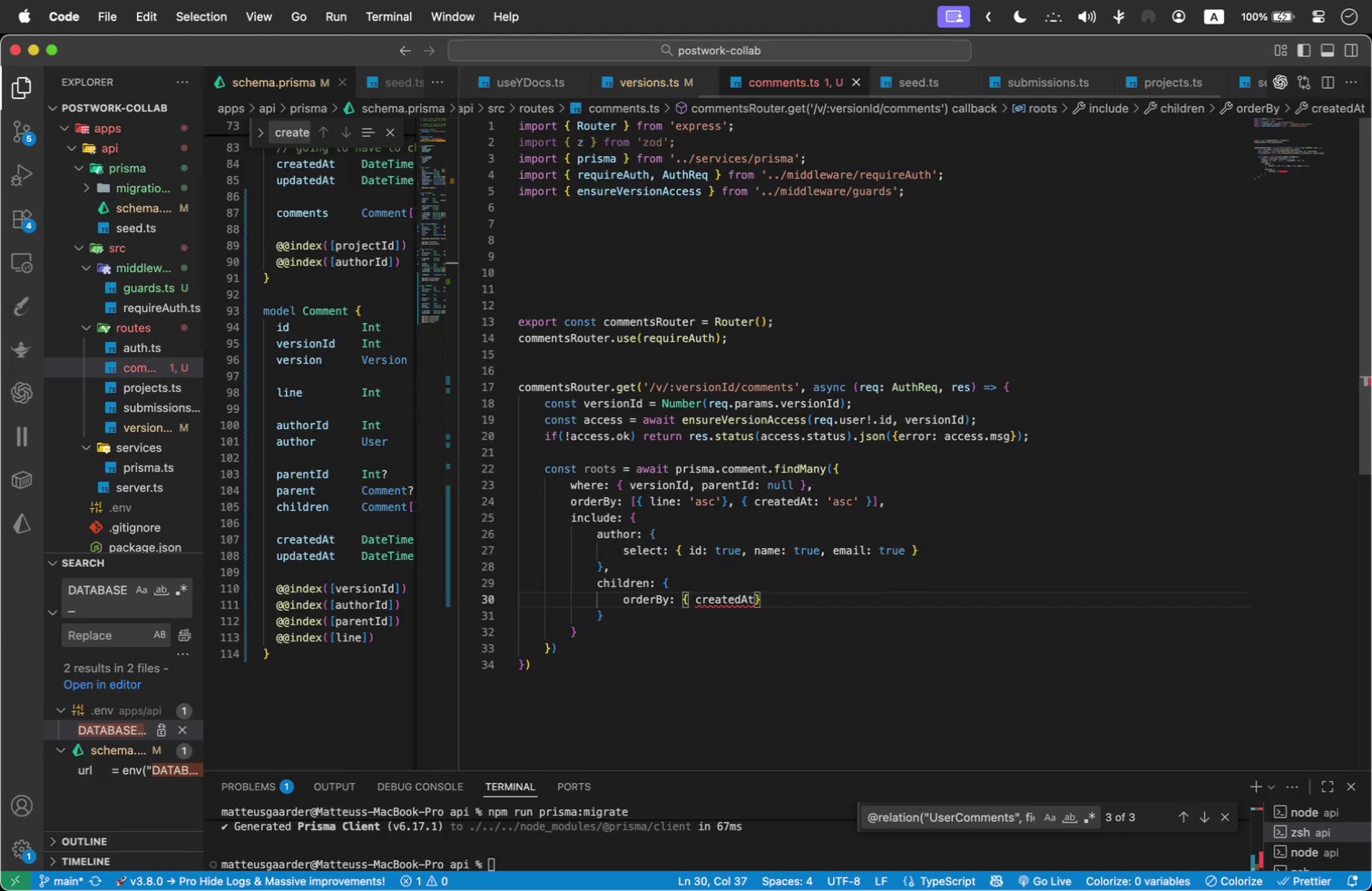 
key(Shift+Semicolon)
 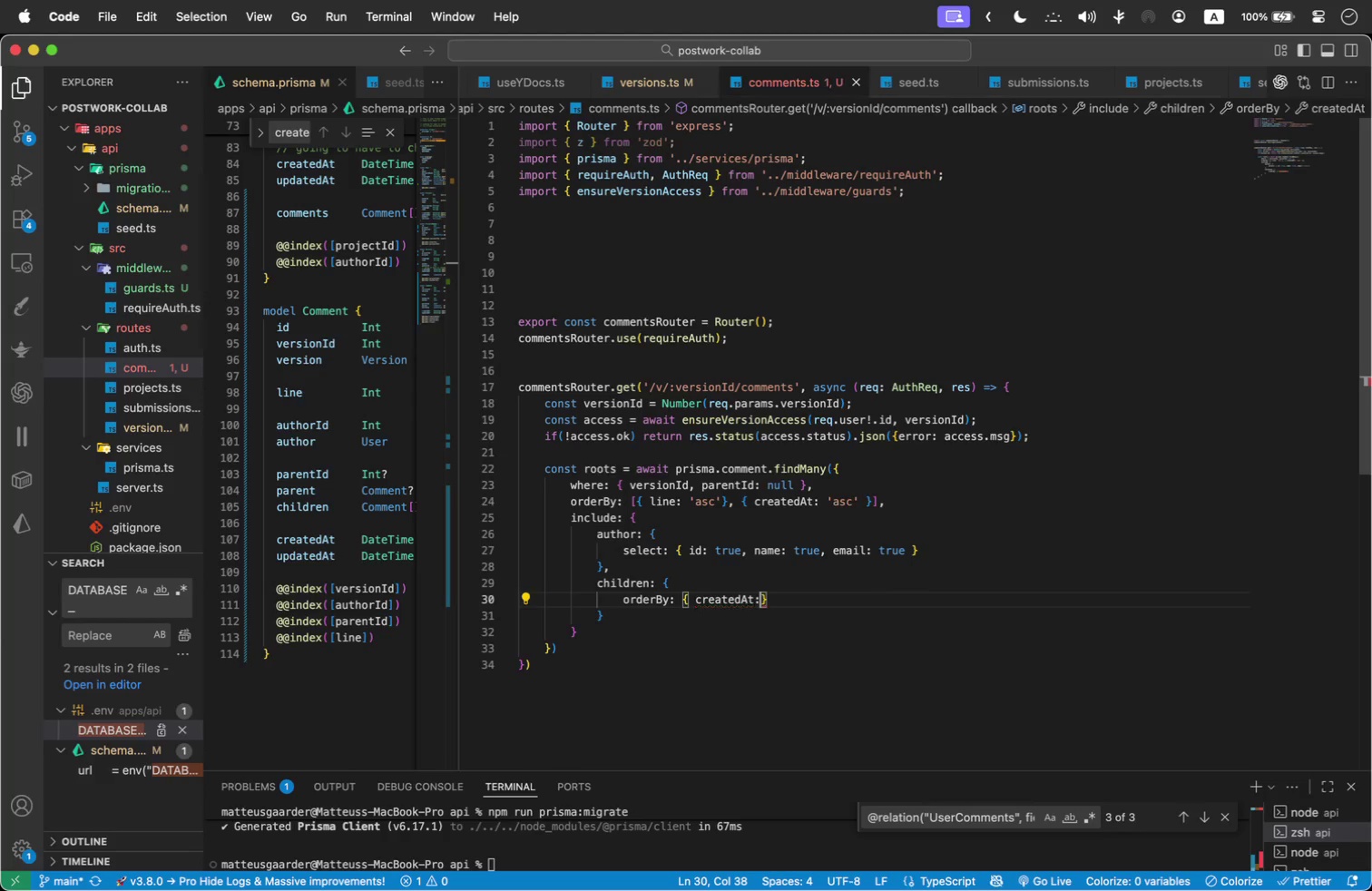 
key(Space)
 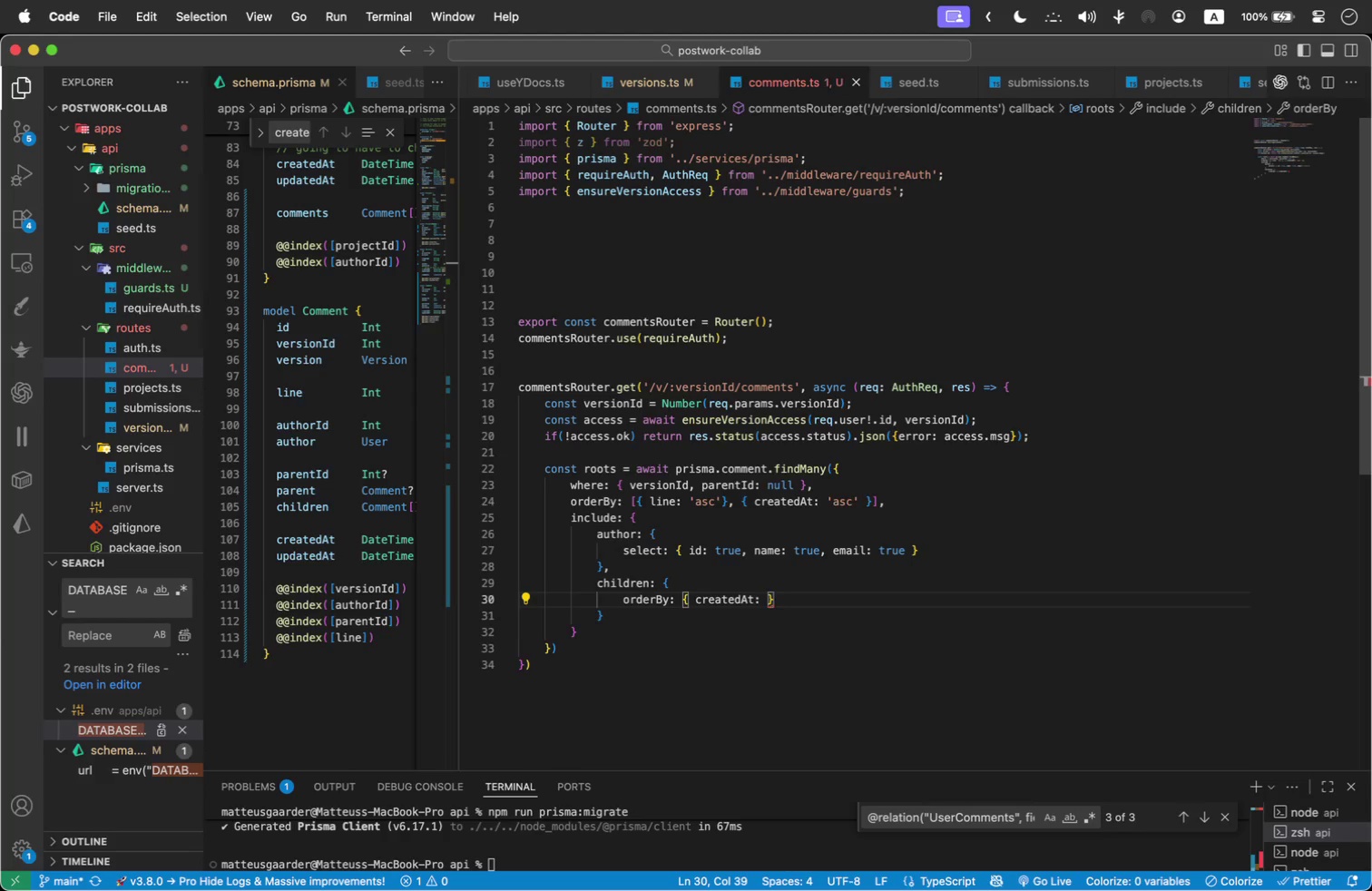 
key(Quote)
 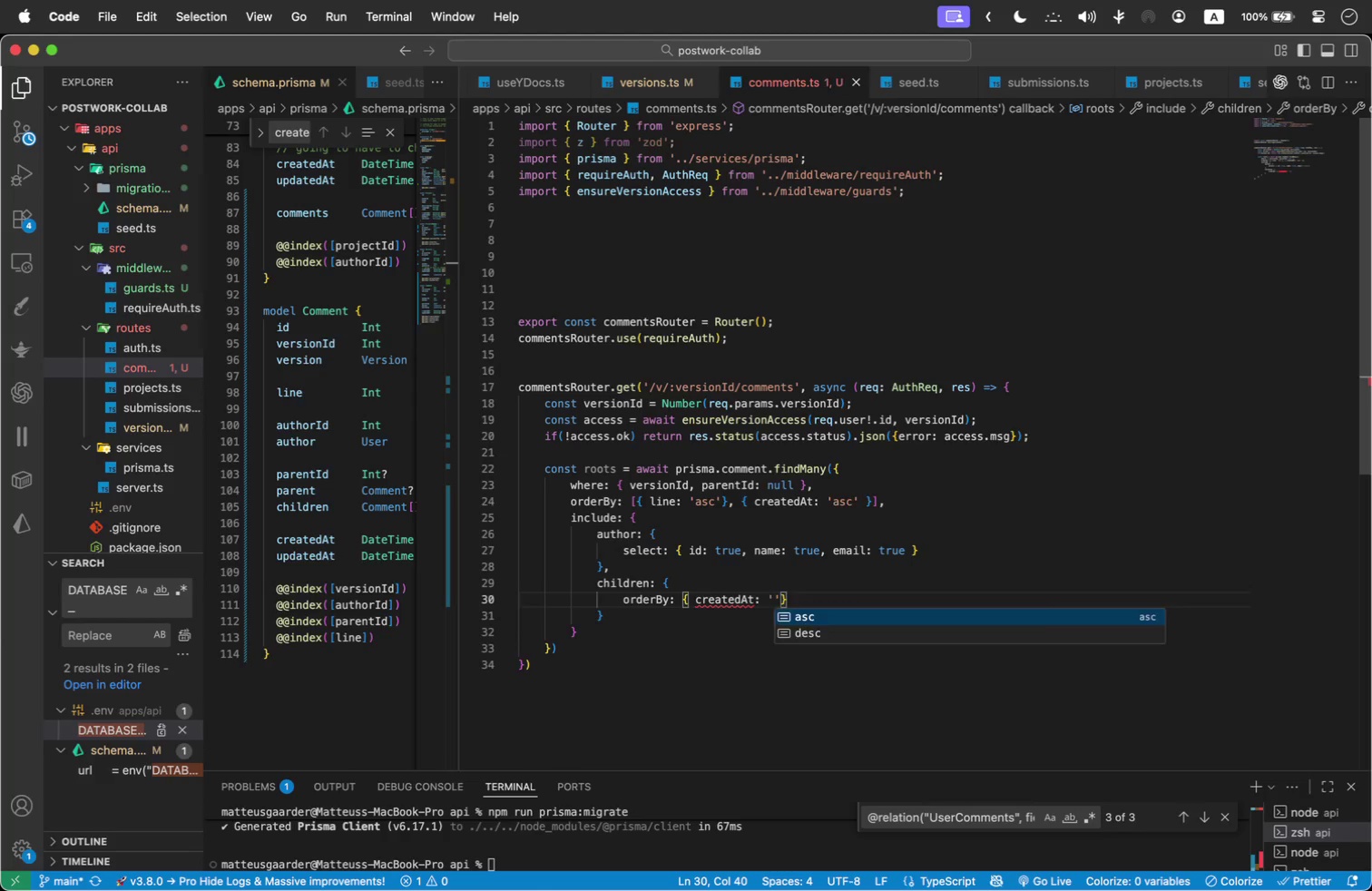 
key(Enter)
 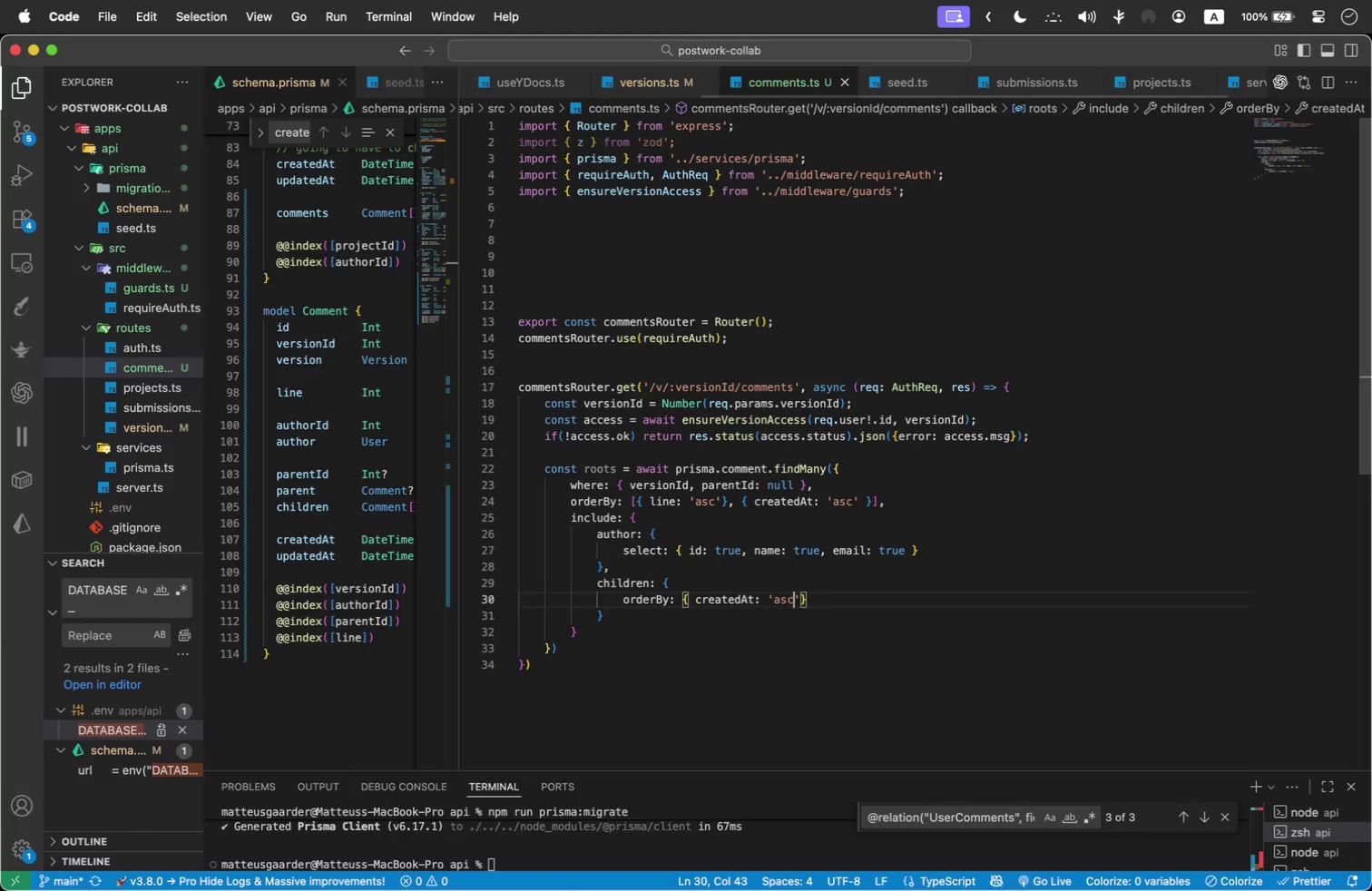 
key(ArrowRight)
 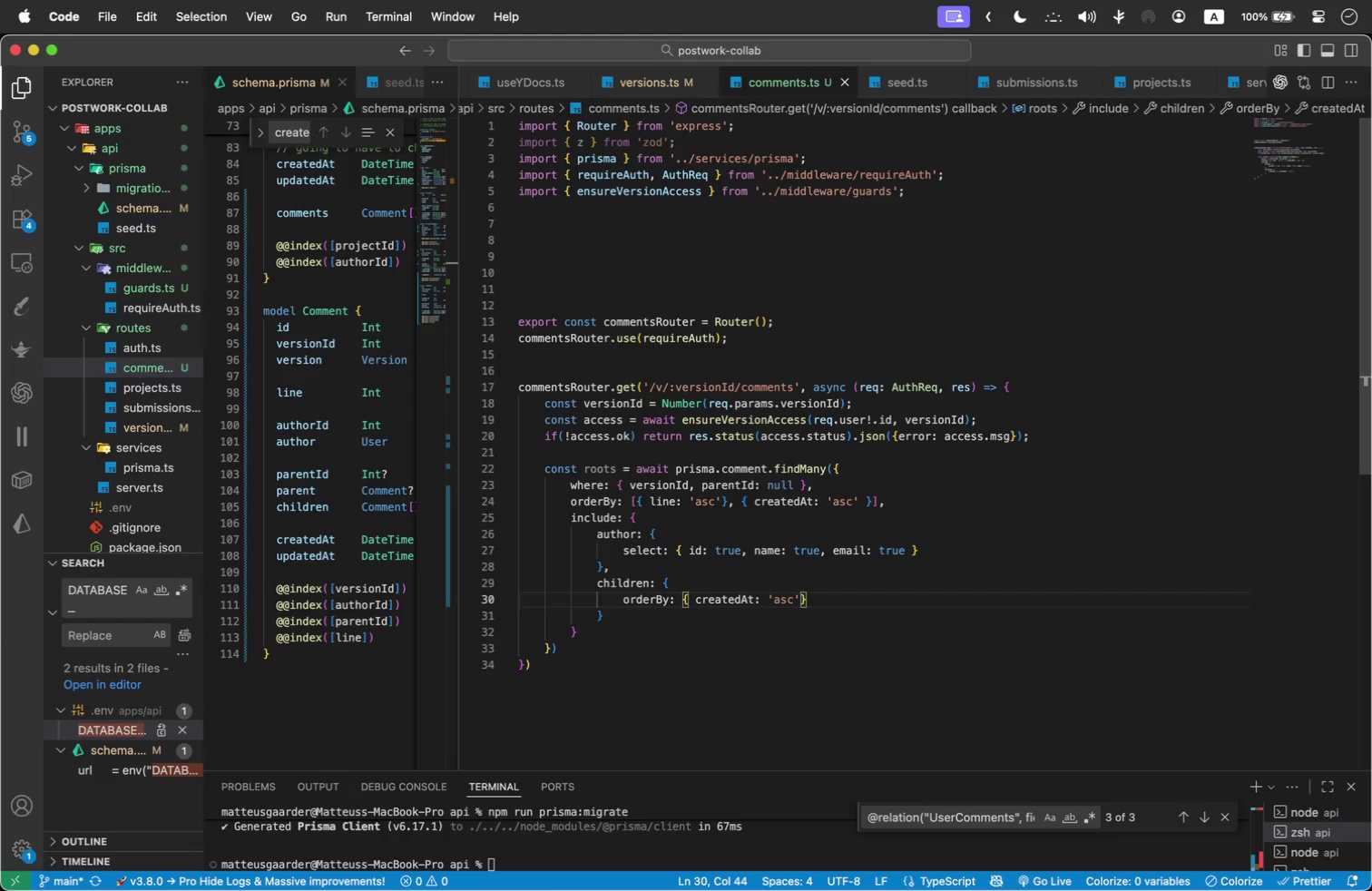 
key(Space)
 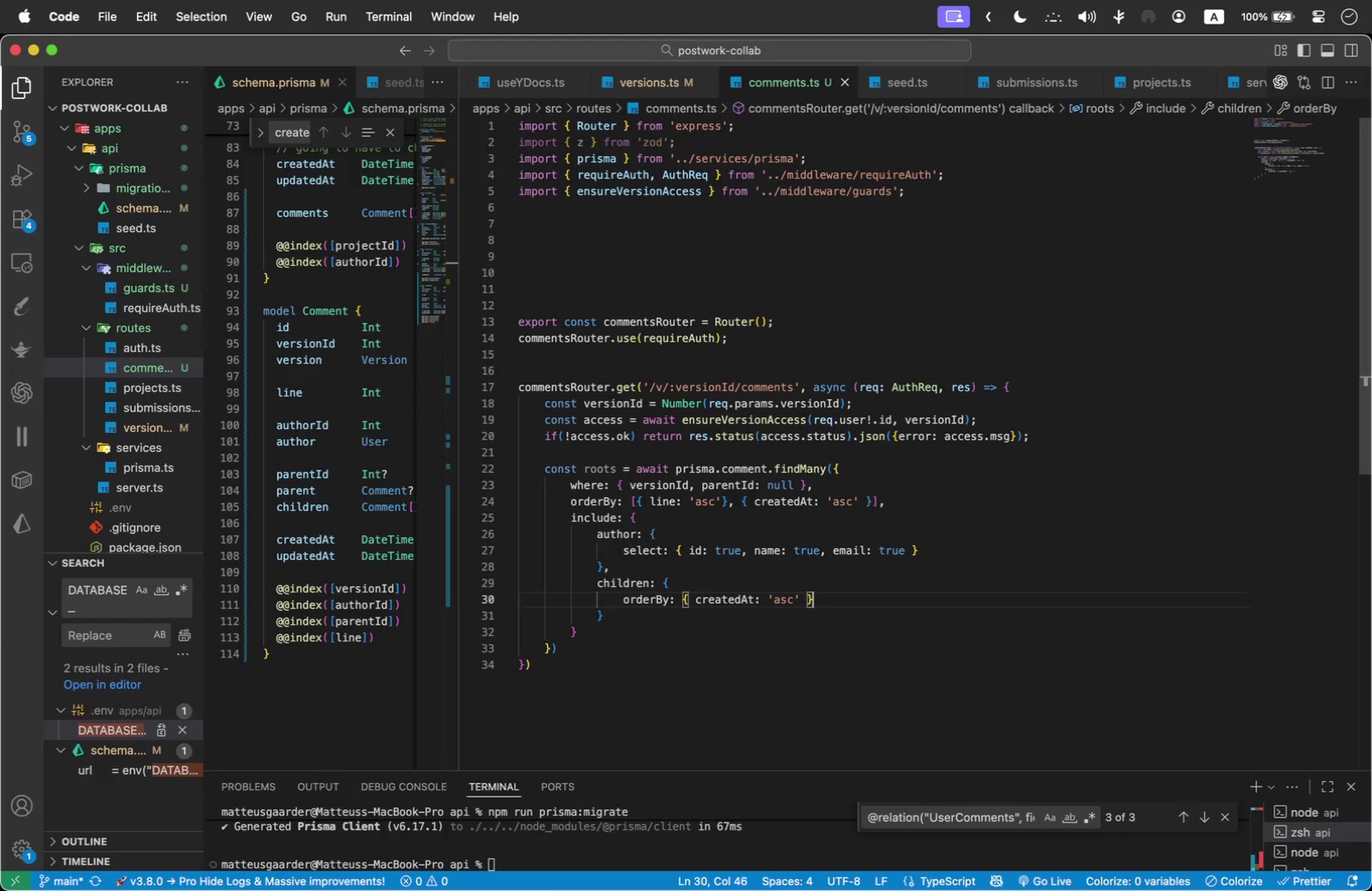 
key(ArrowRight)
 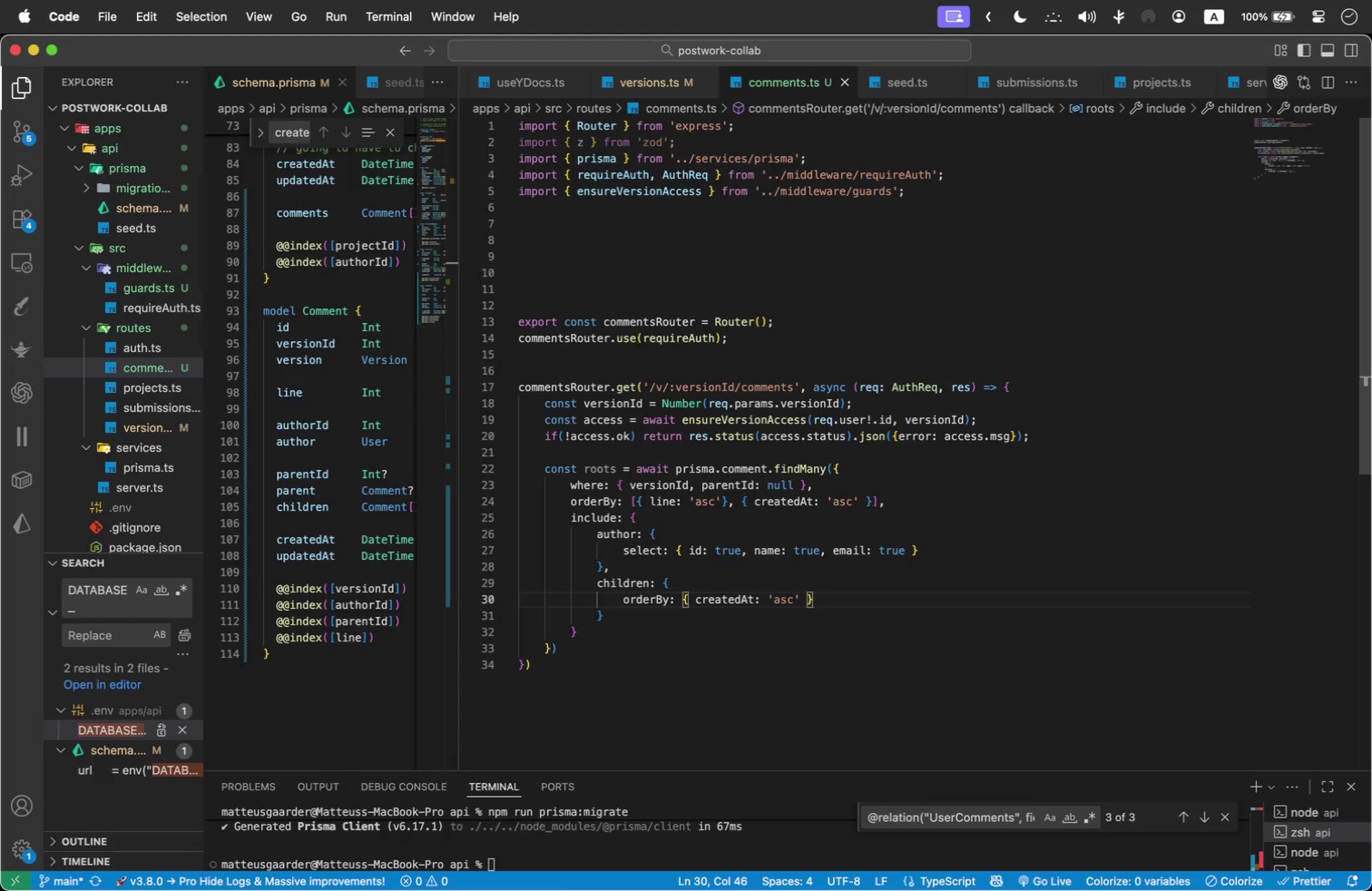 
key(Comma)
 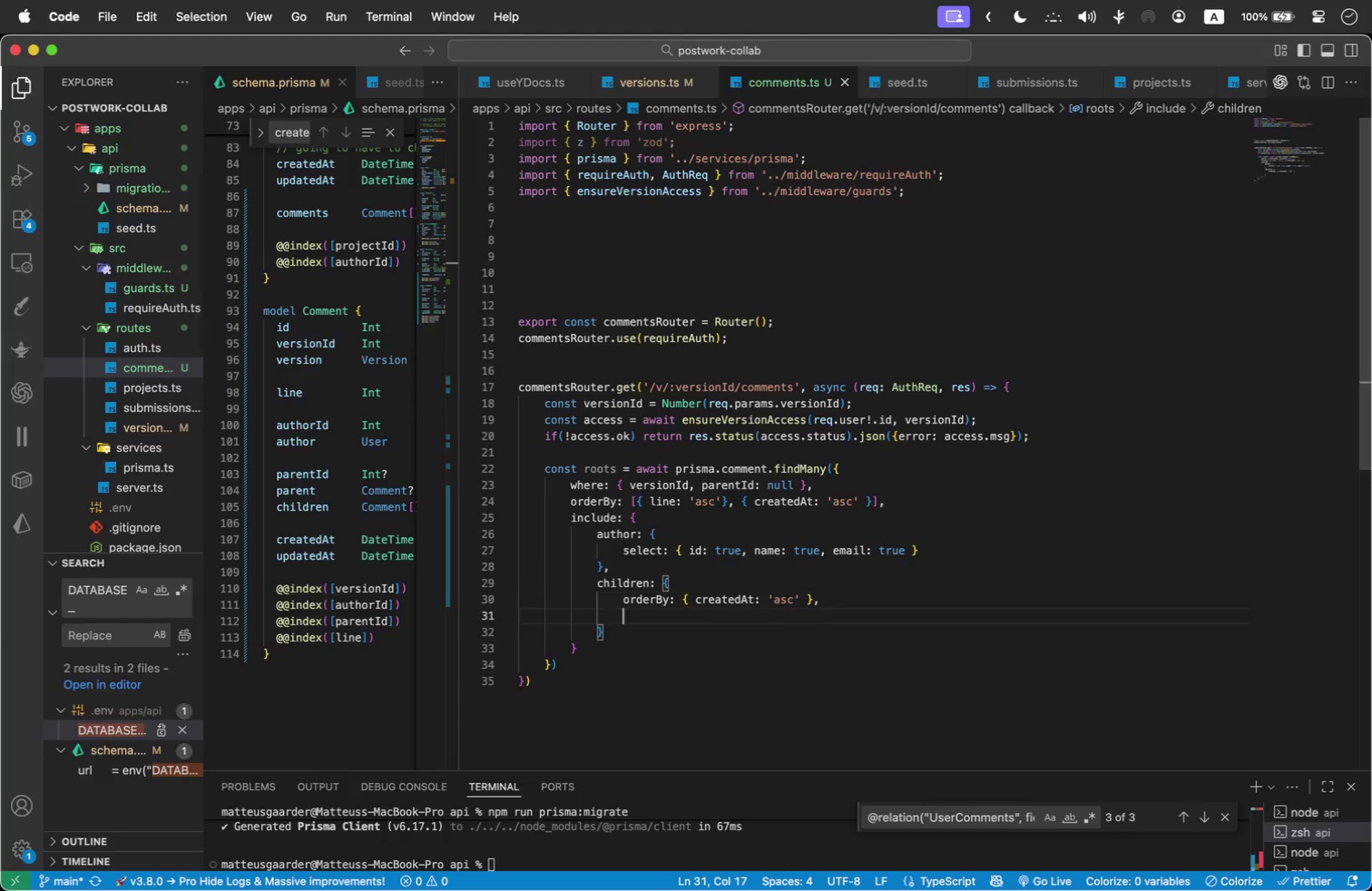 
key(Enter)
 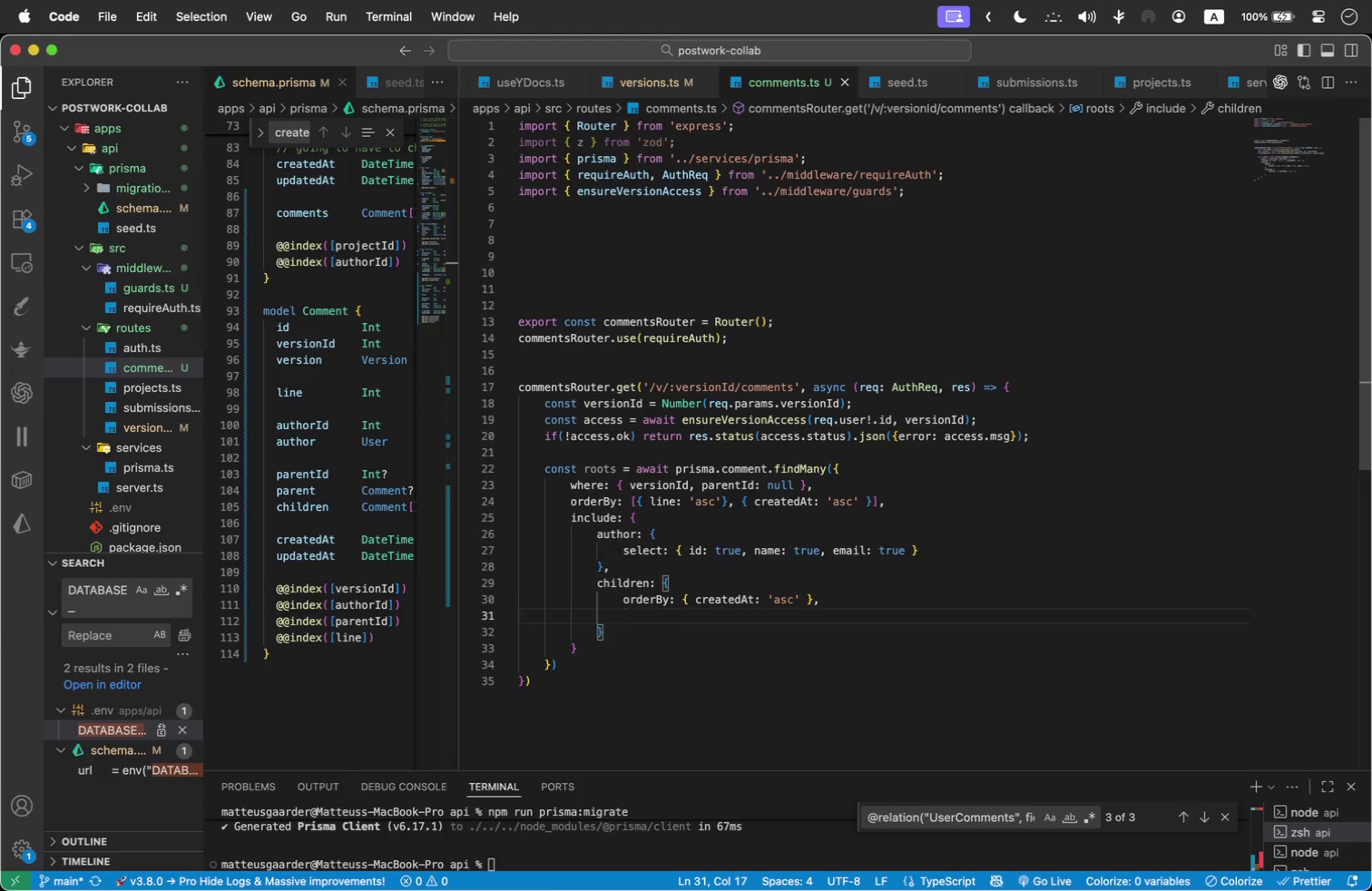 
type(in)
 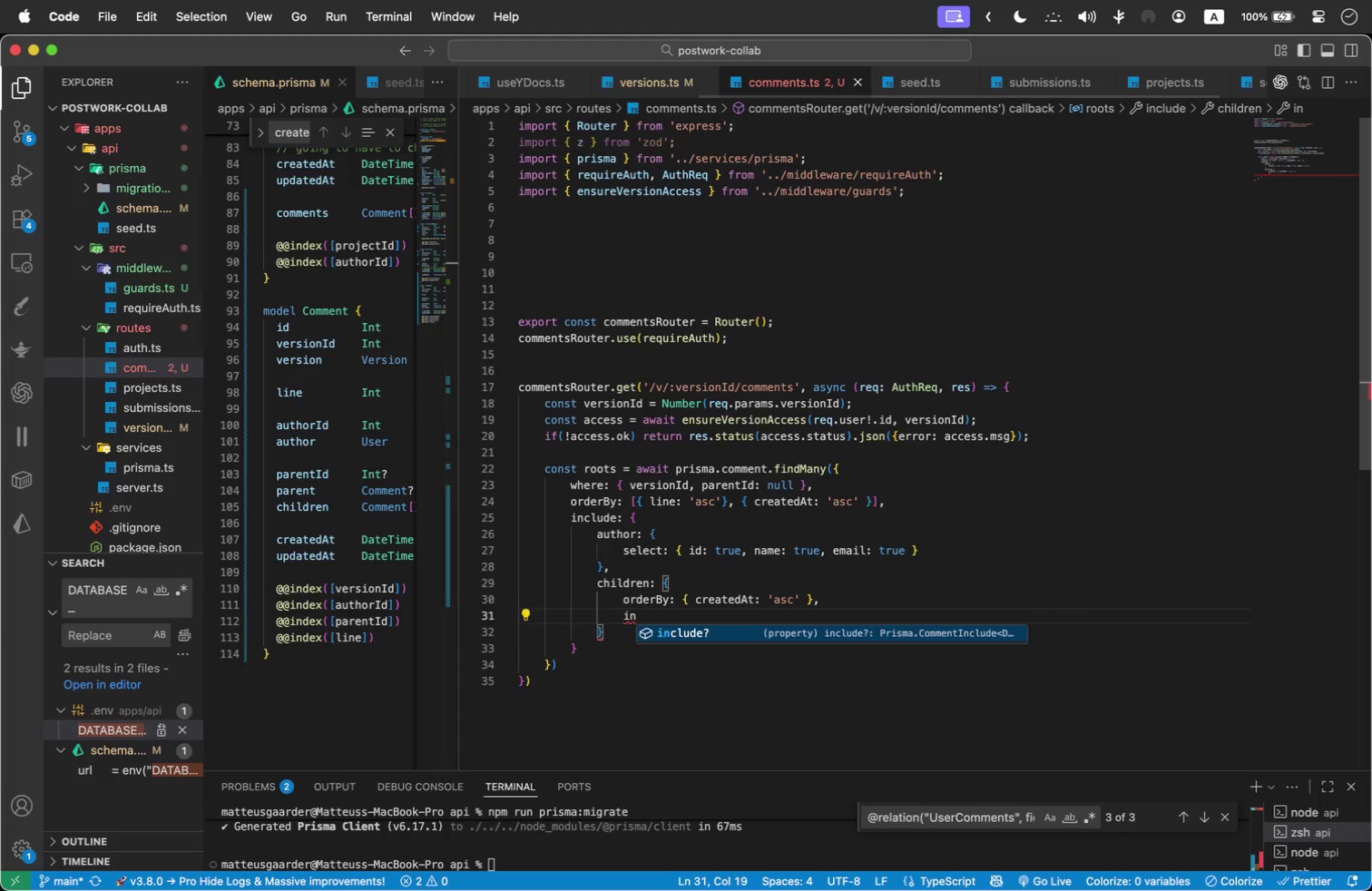 
key(Enter)
 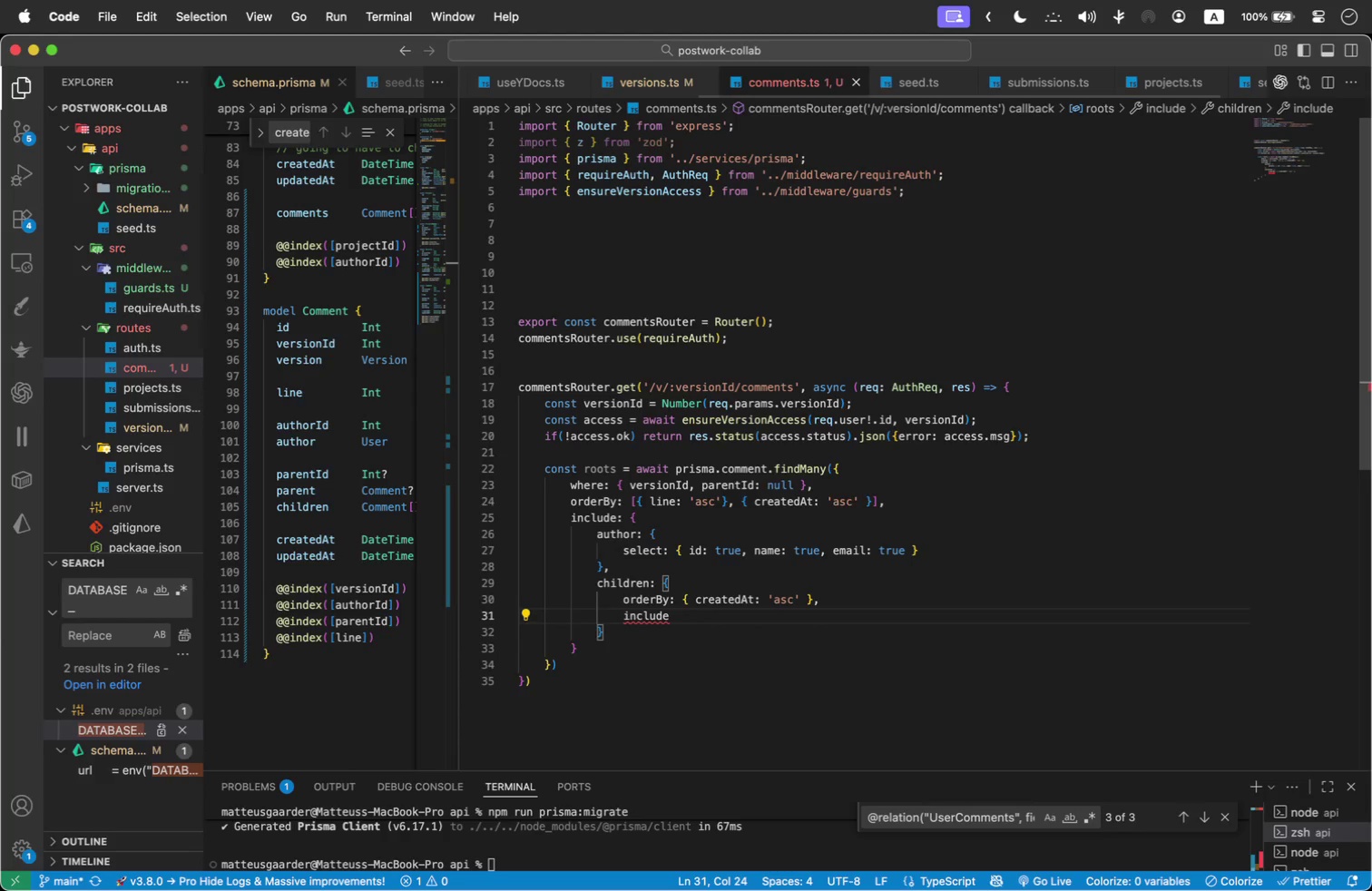 
key(Shift+Semicolon)
 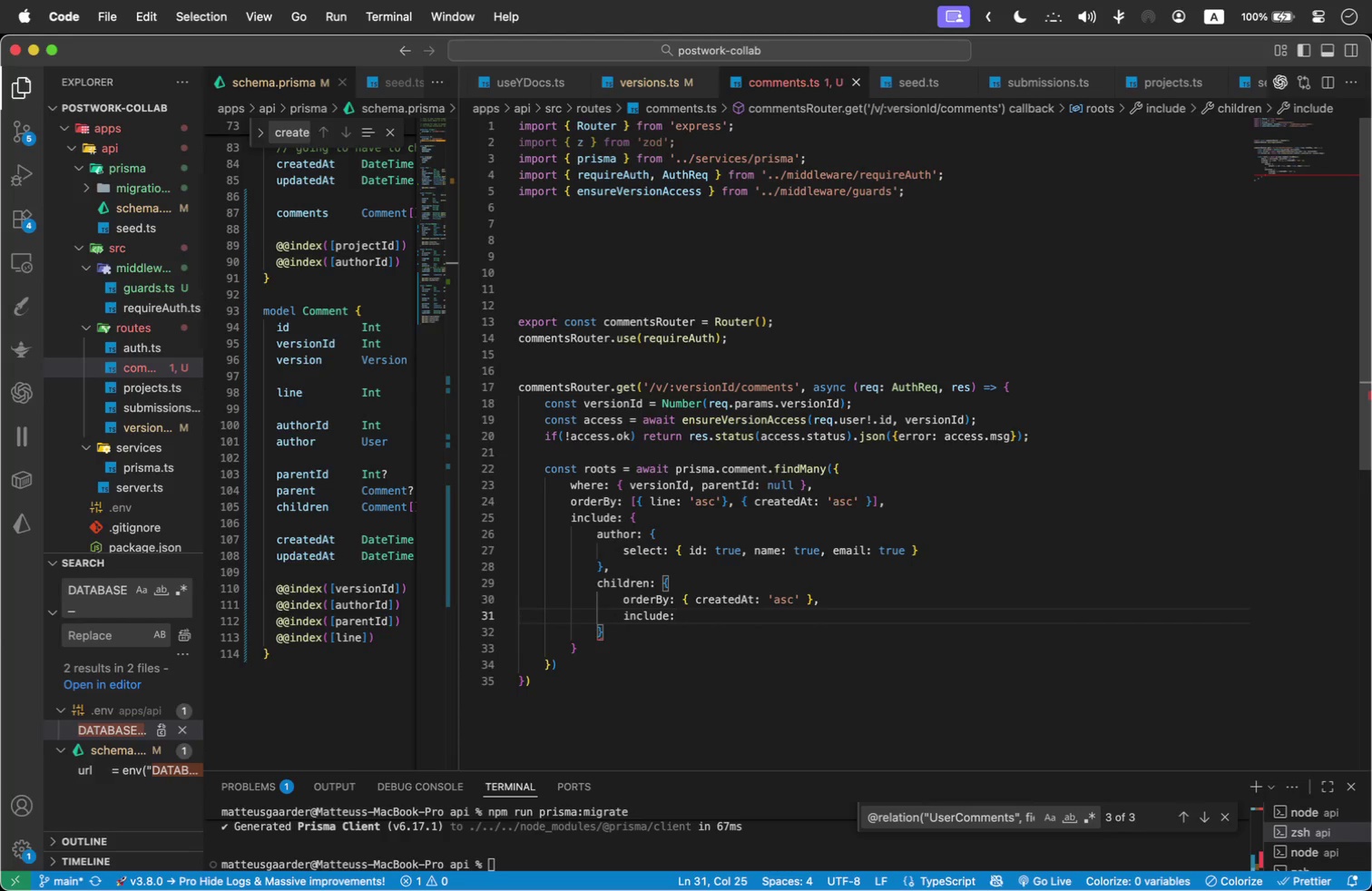 
key(Space)
 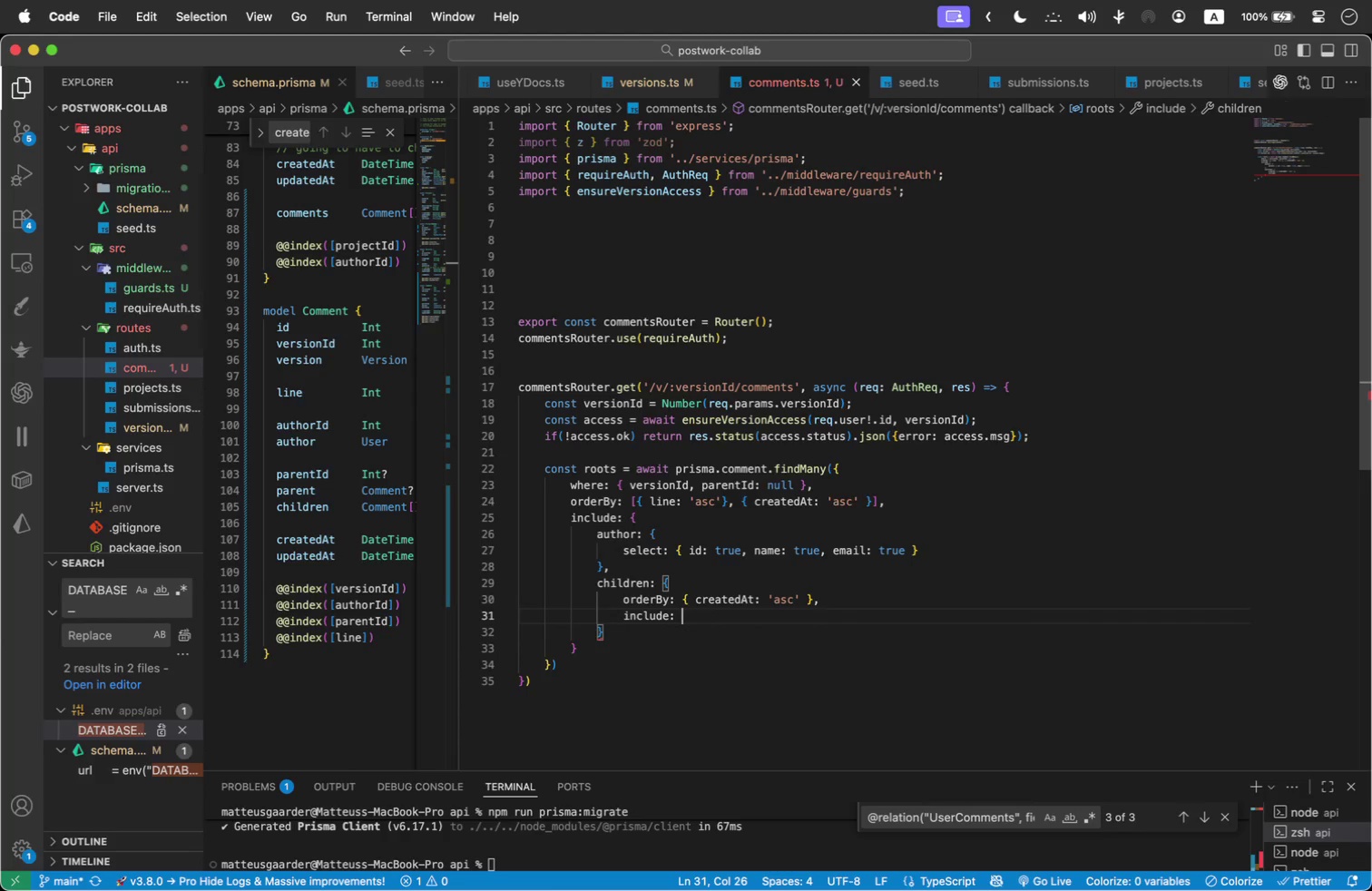 
key(Shift+BracketLeft)
 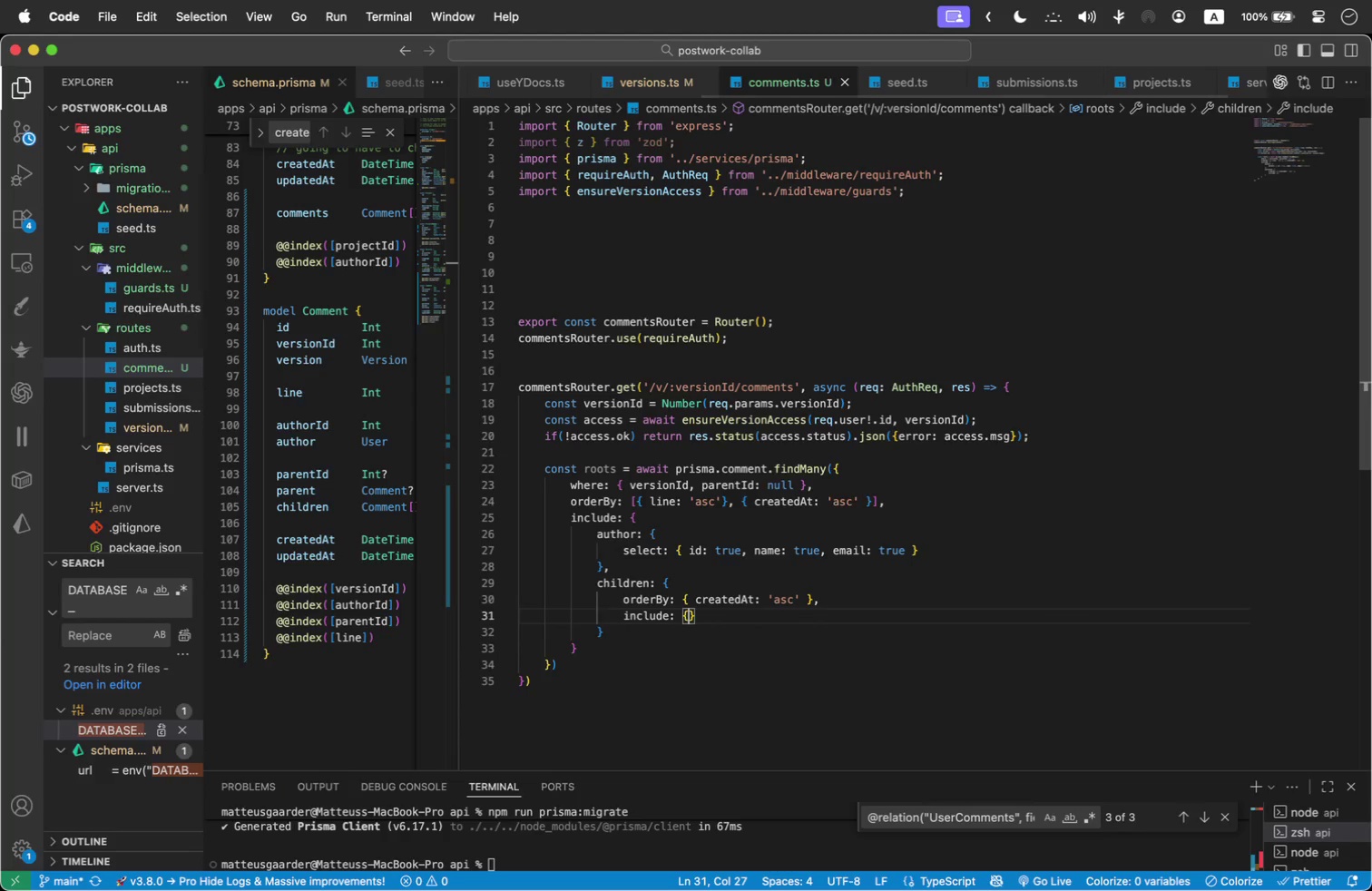 
key(Space)
 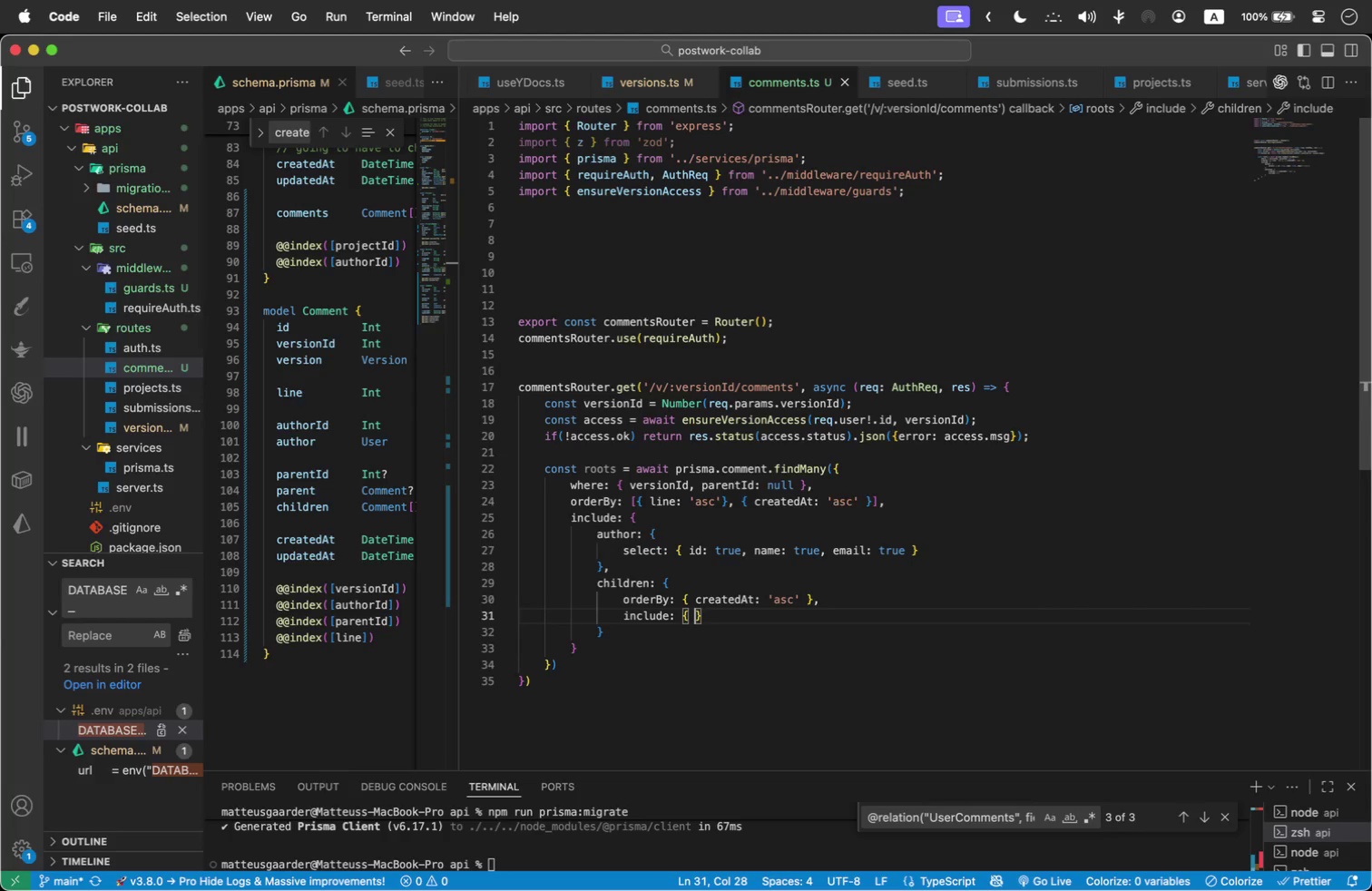 
key(Backspace)
 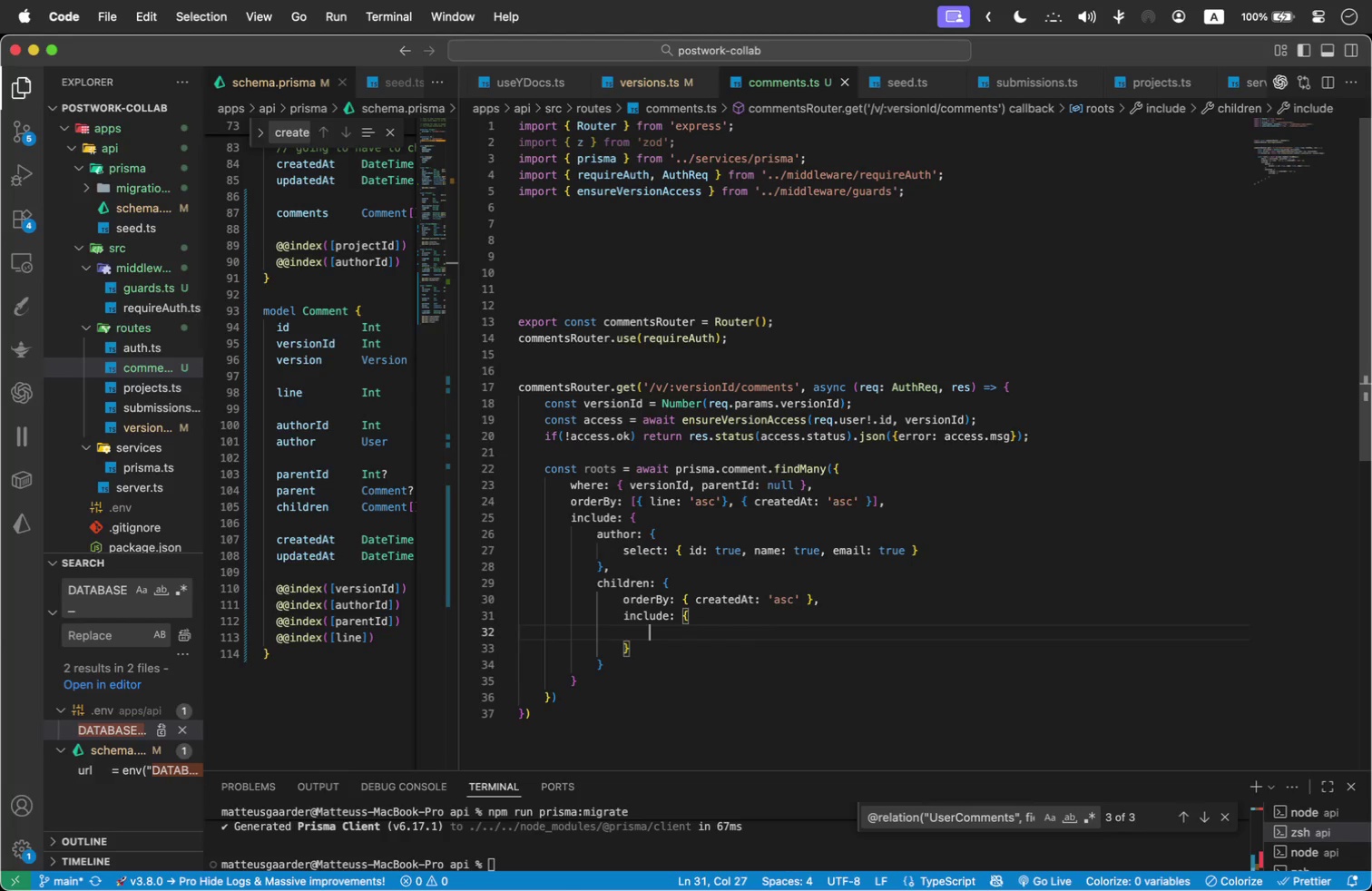 
key(Enter)
 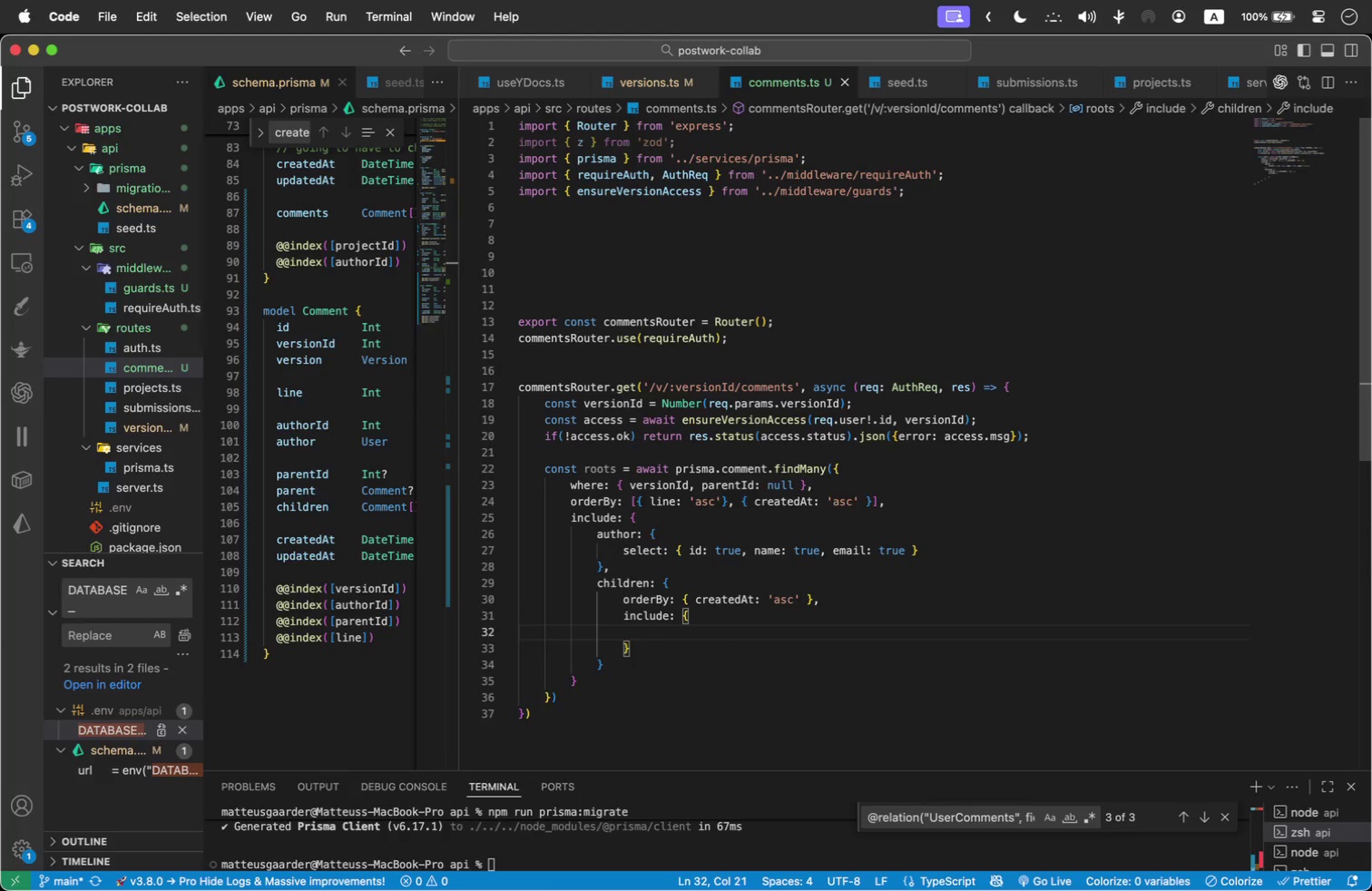 
type(auth)
 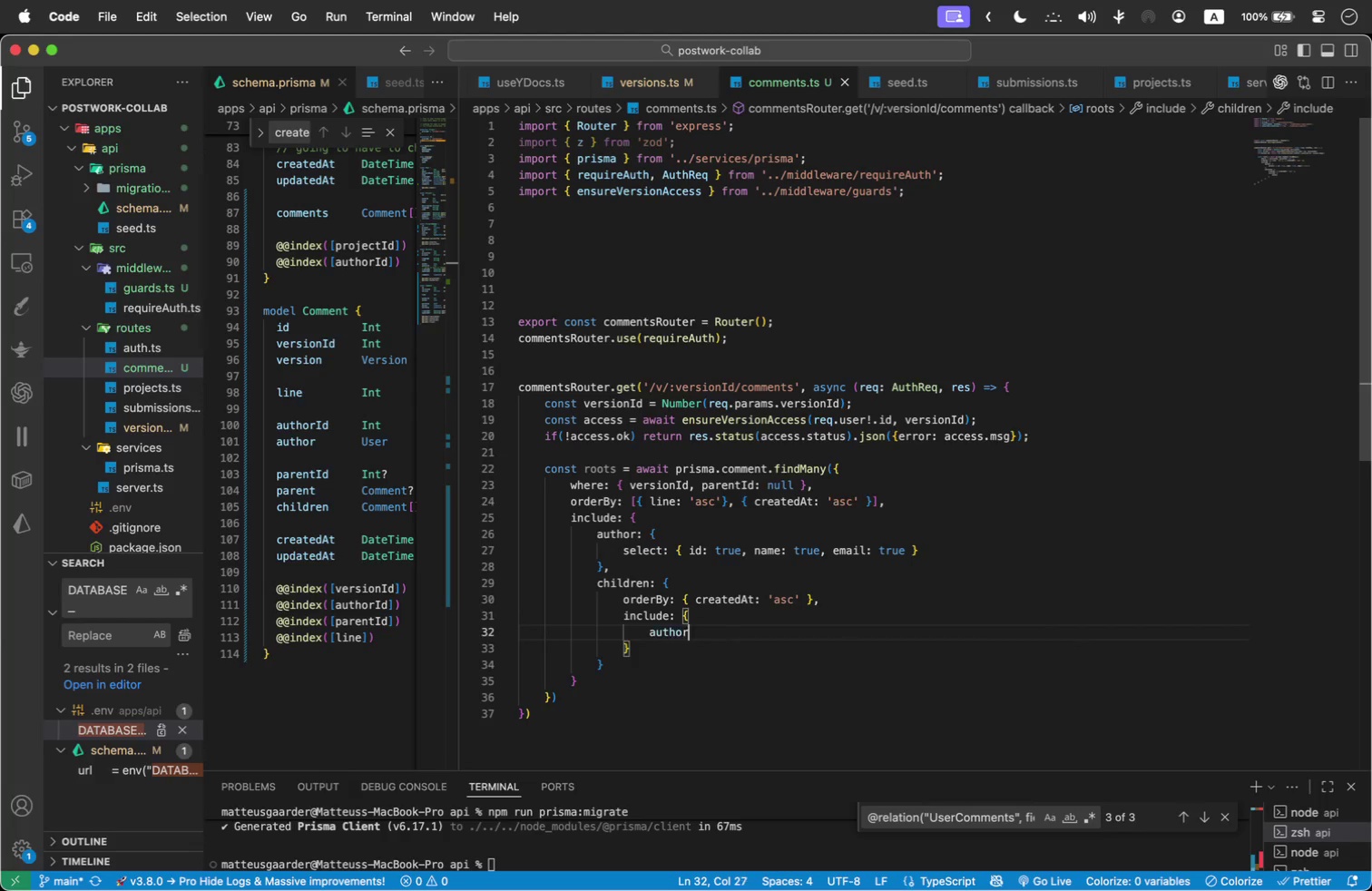 
key(Enter)
 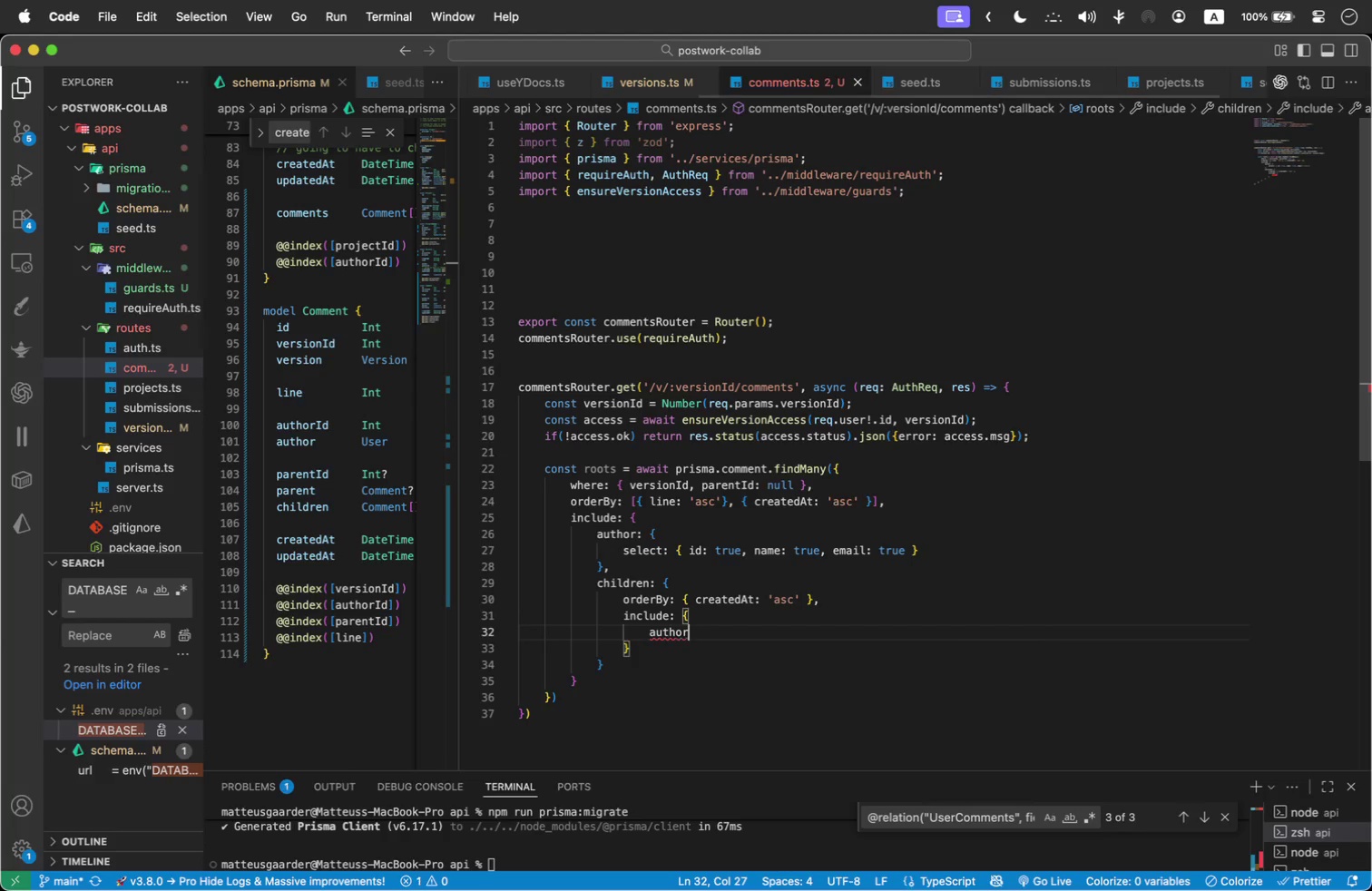 
key(Shift+Semicolon)
 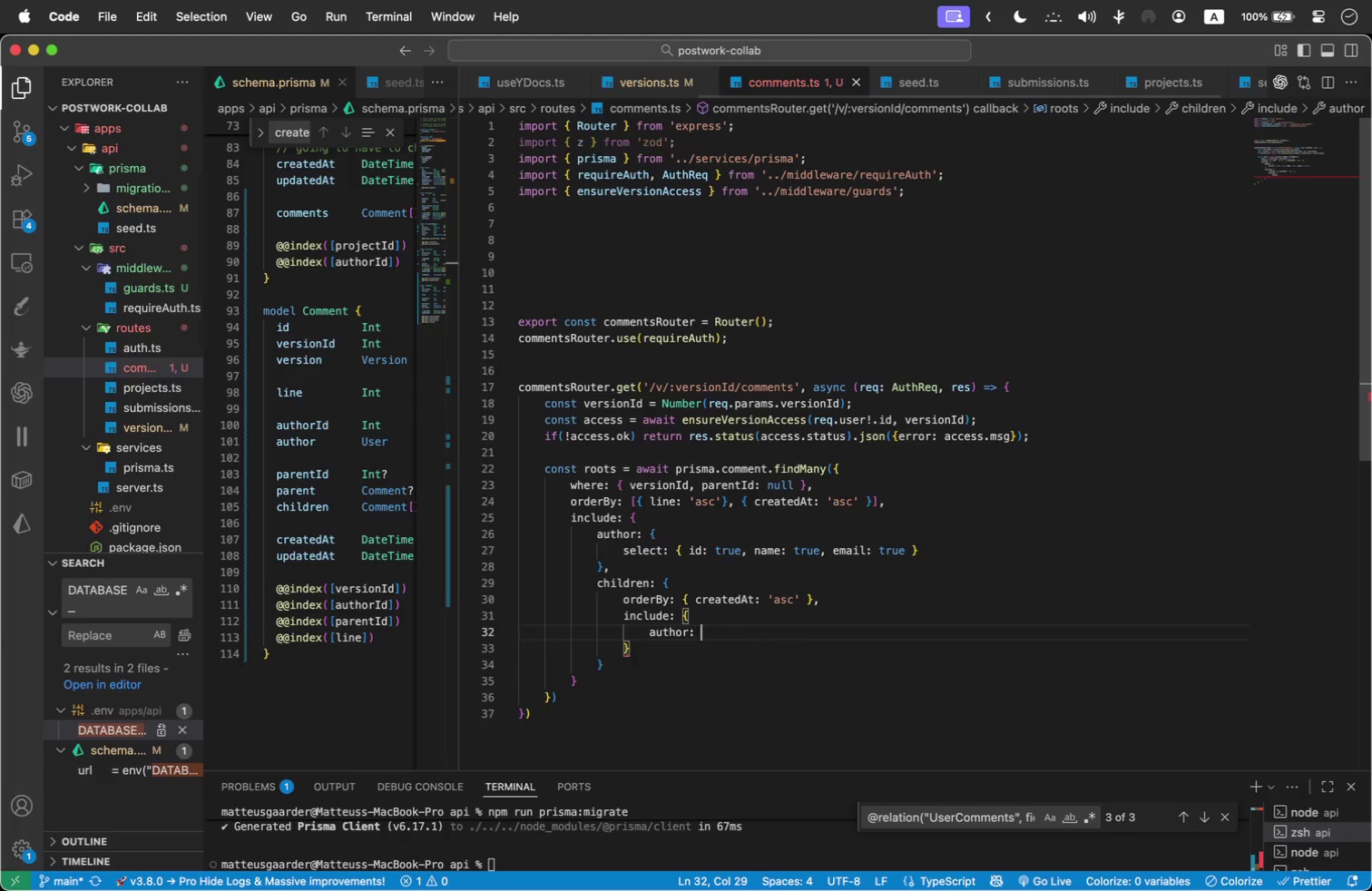 
key(Space)
 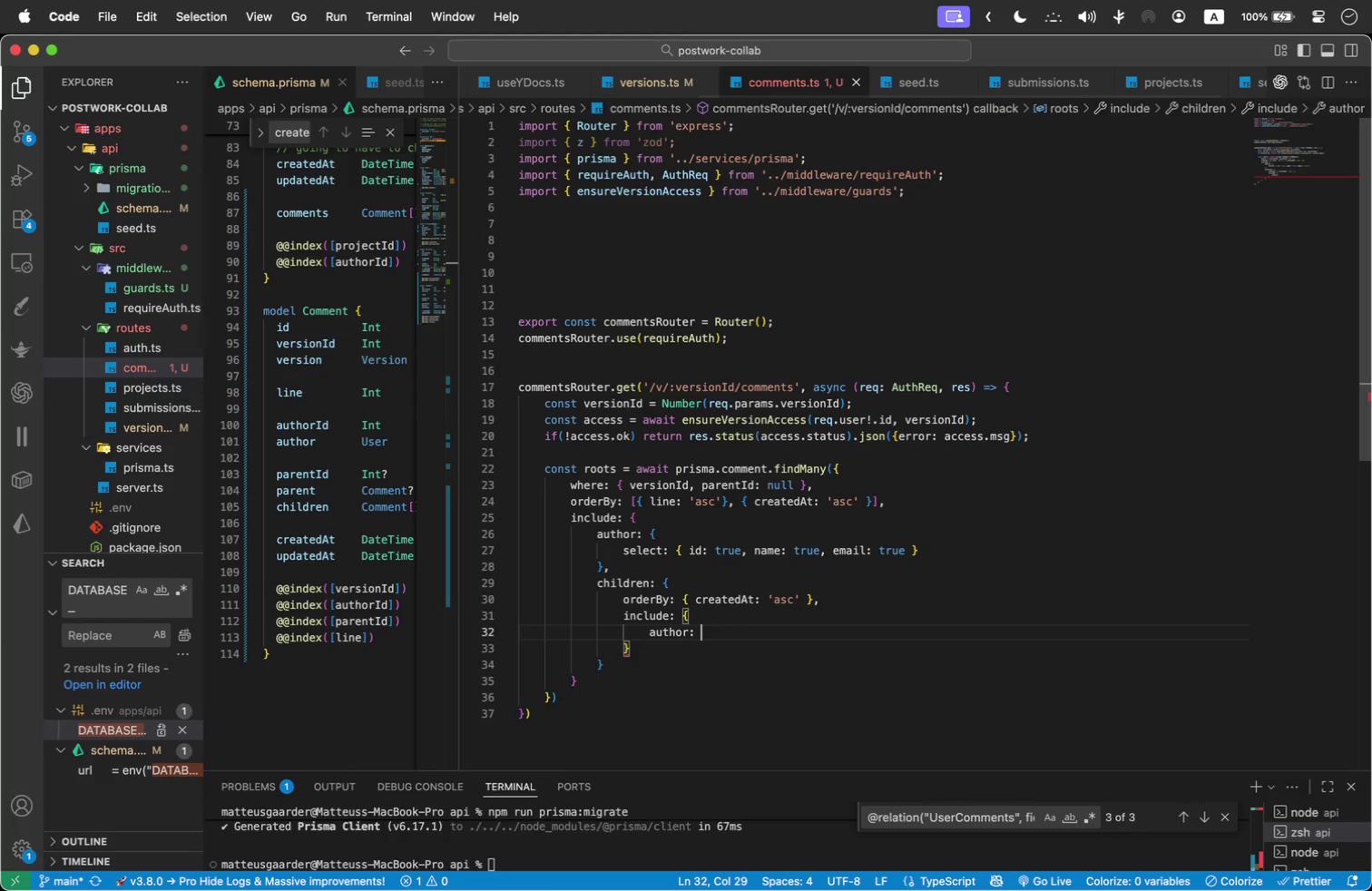 
key(Shift+BracketLeft)
 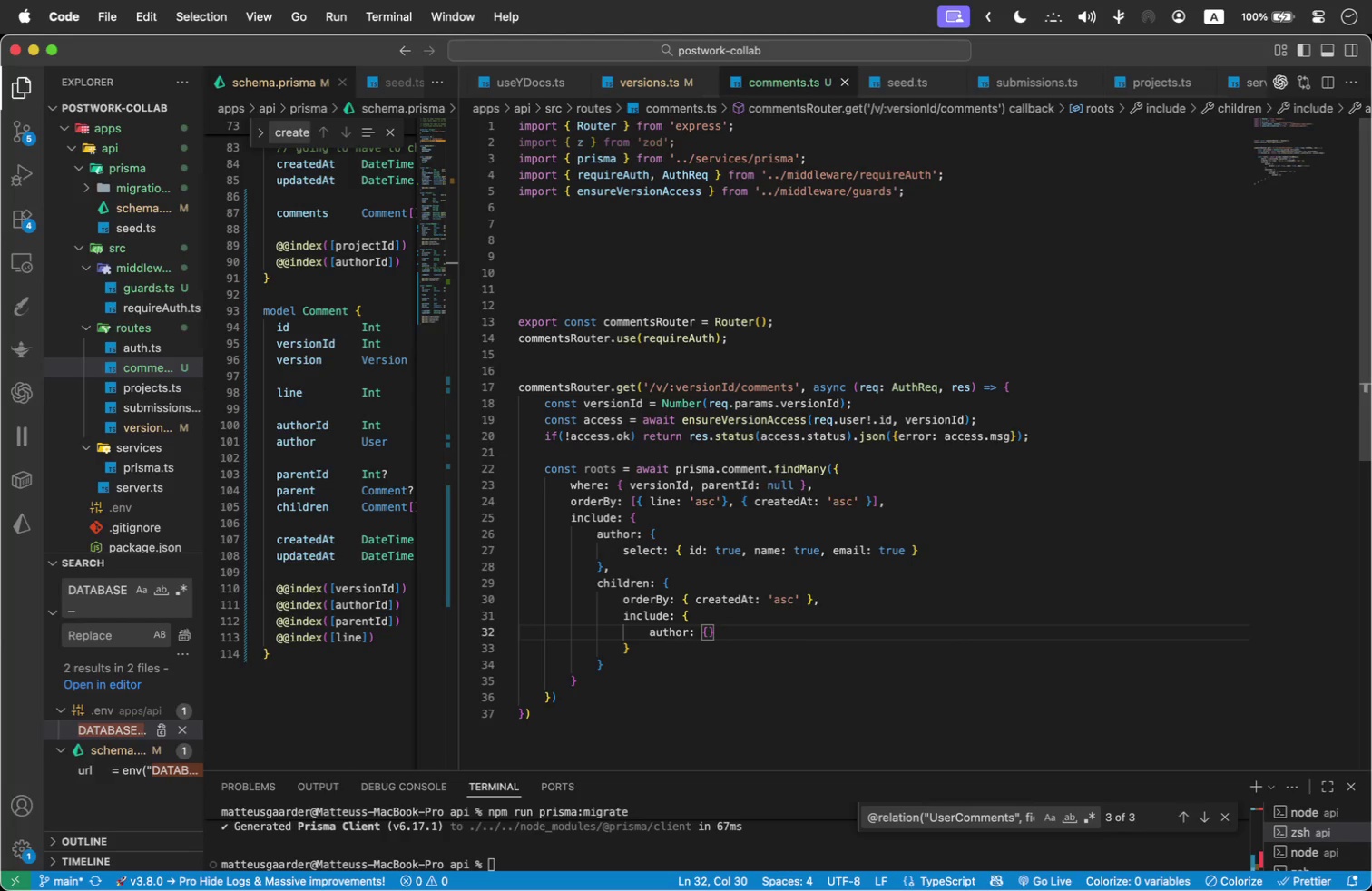 
key(Enter)
 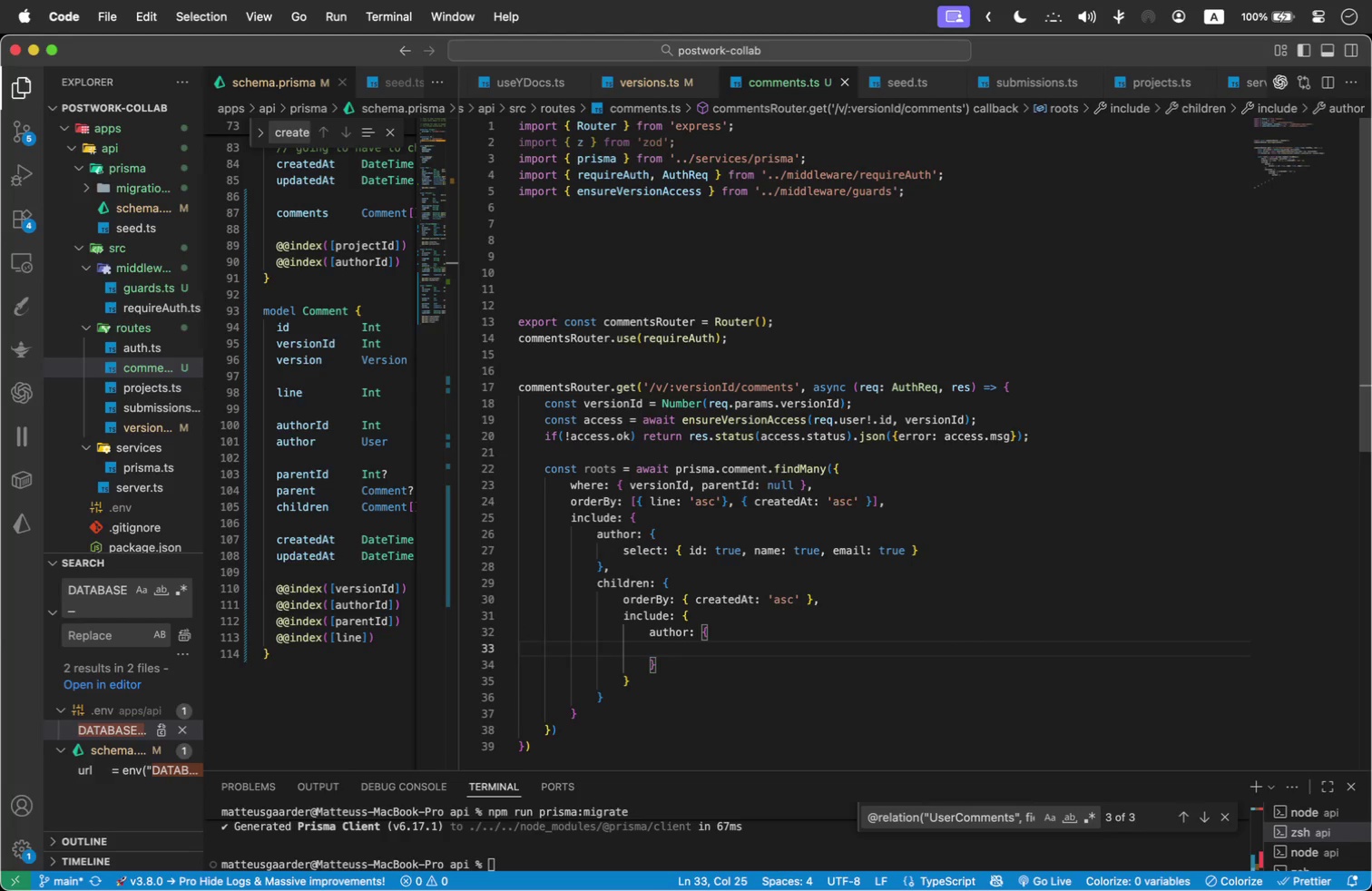 
type(sel)
 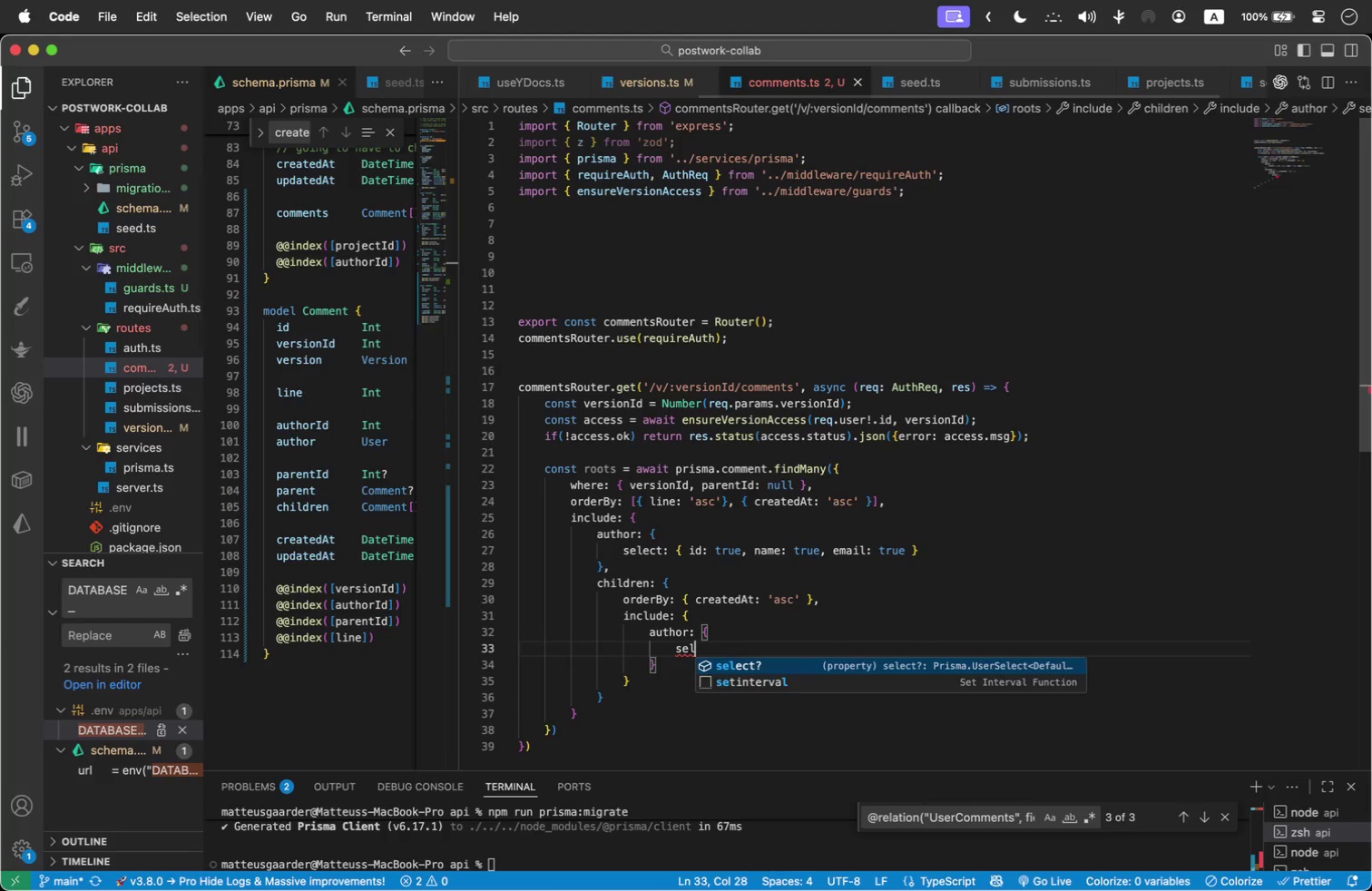 
key(Enter)
 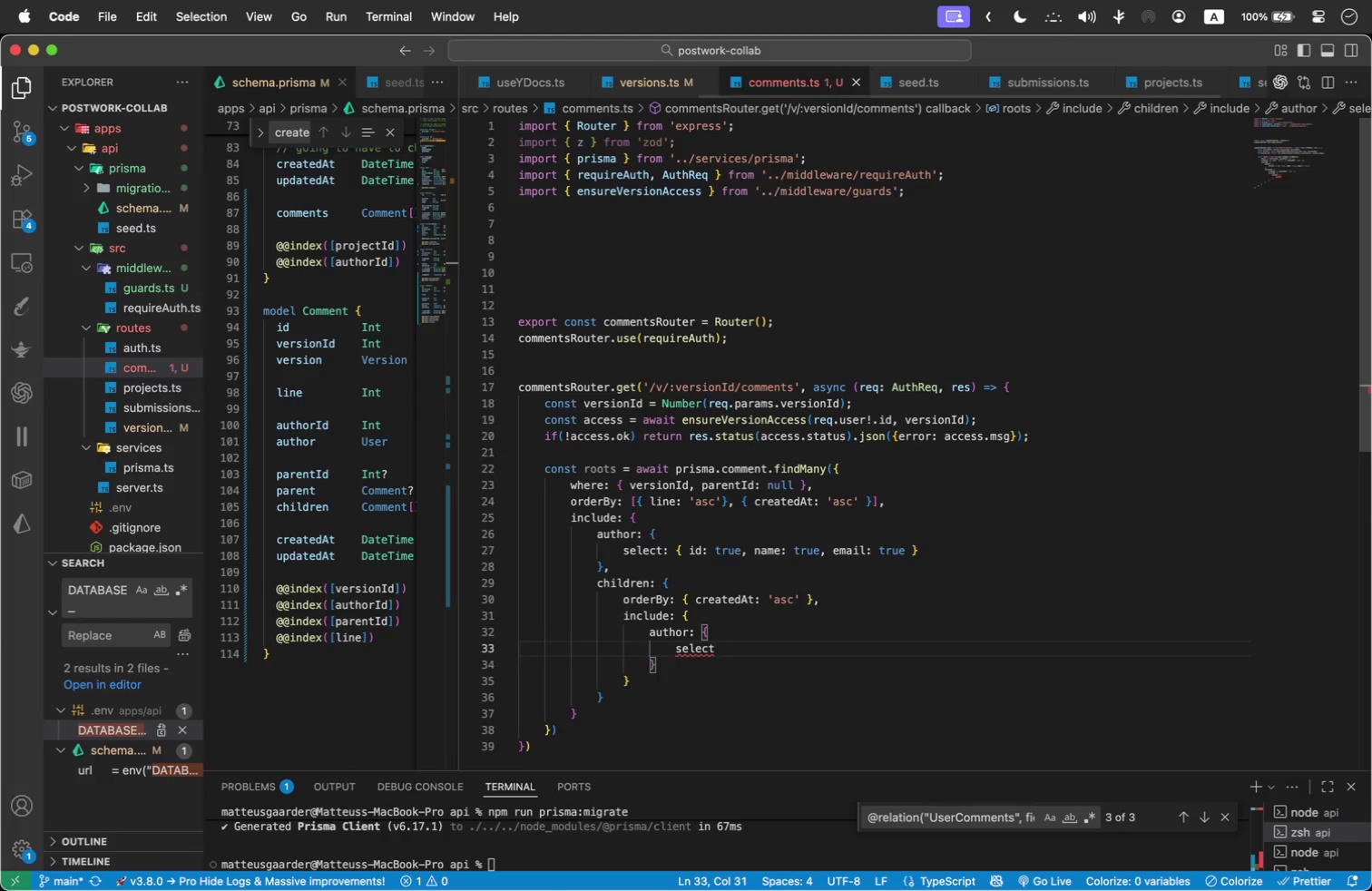 
type(: { id: true, name: true, email: true)
 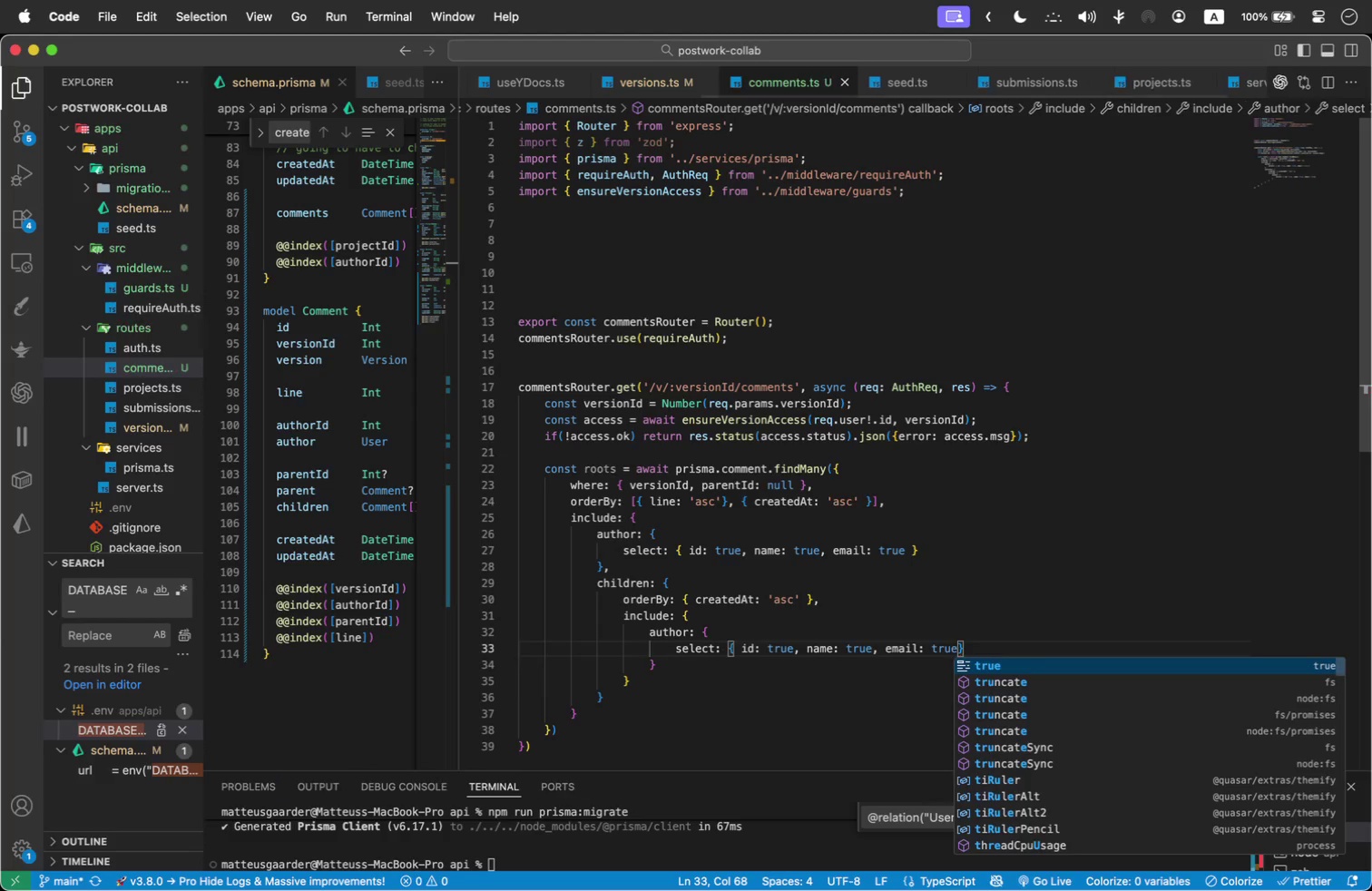 
left_click([805, 514])
 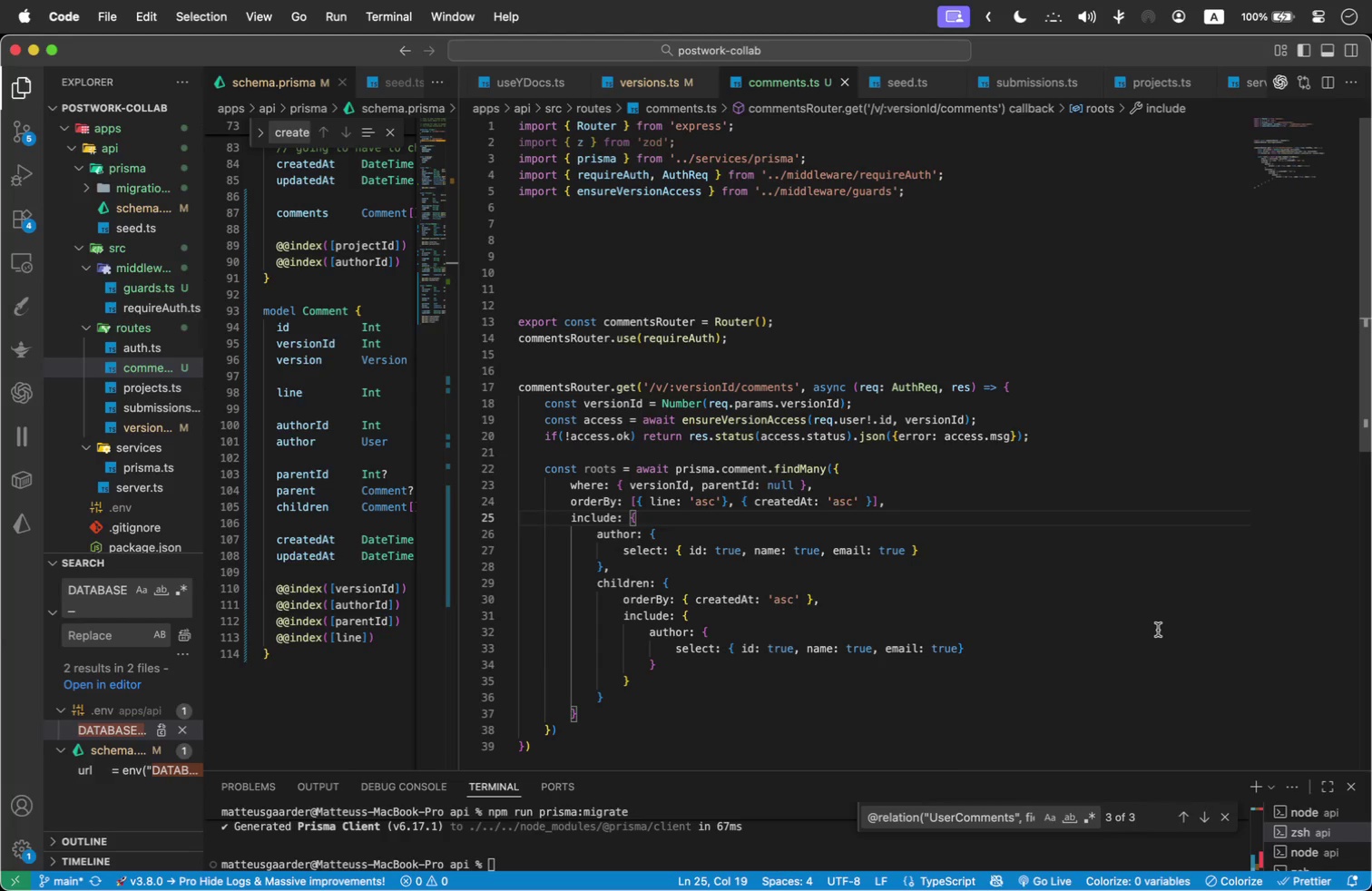 
scroll: coordinate [1158, 629], scroll_direction: down, amount: 1.0
 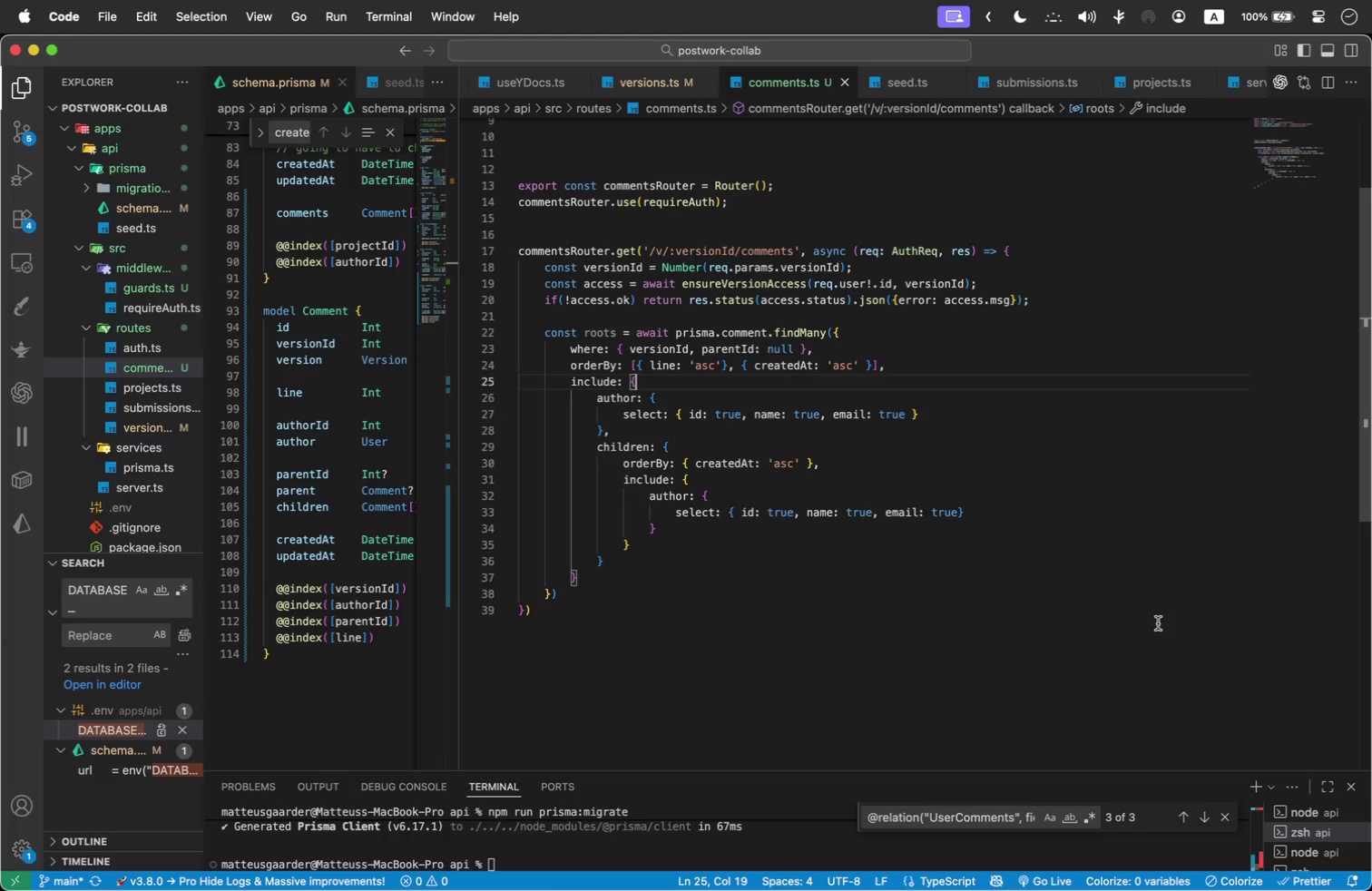 
wait(9.57)
 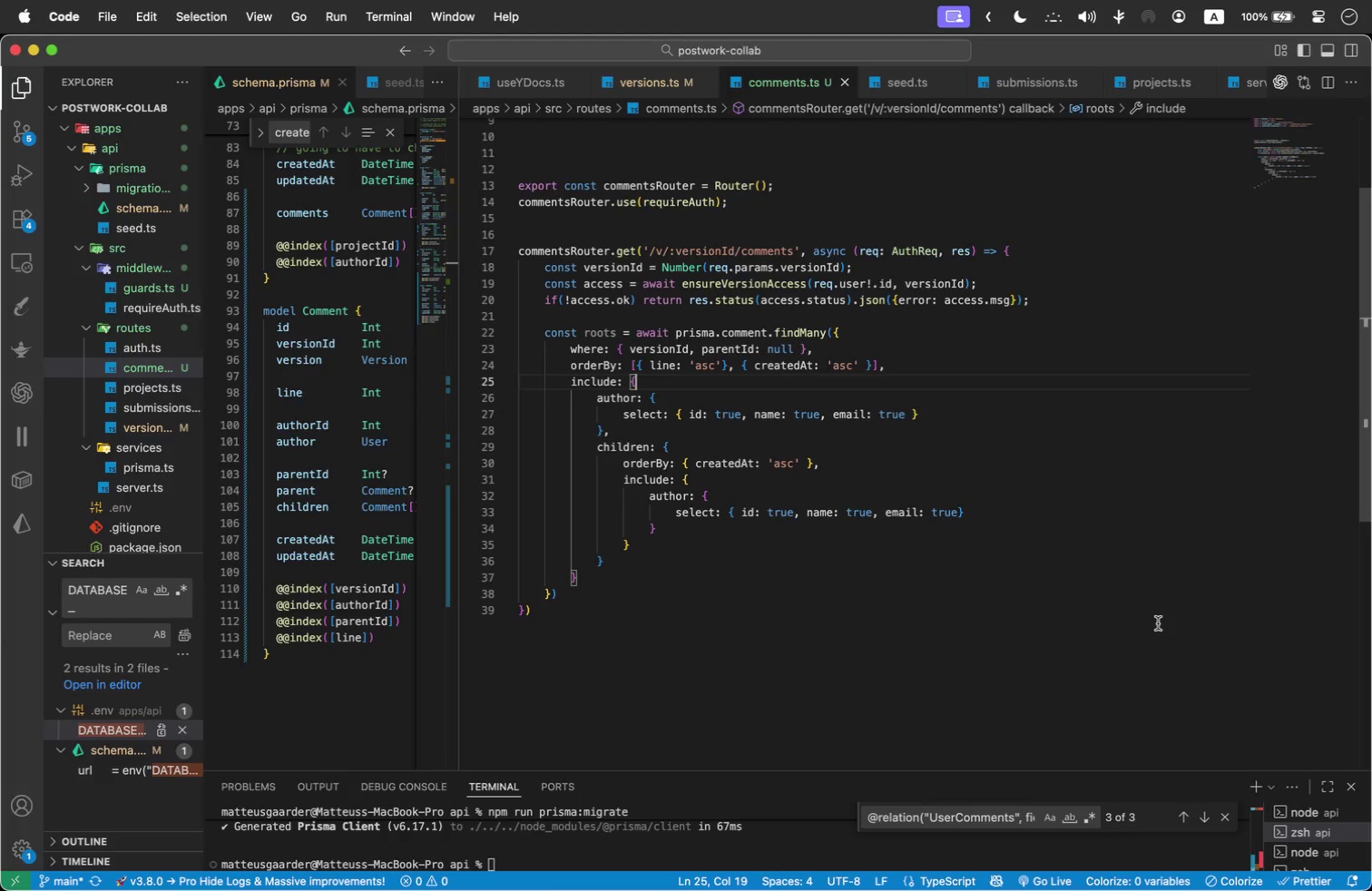 
left_click([586, 594])
 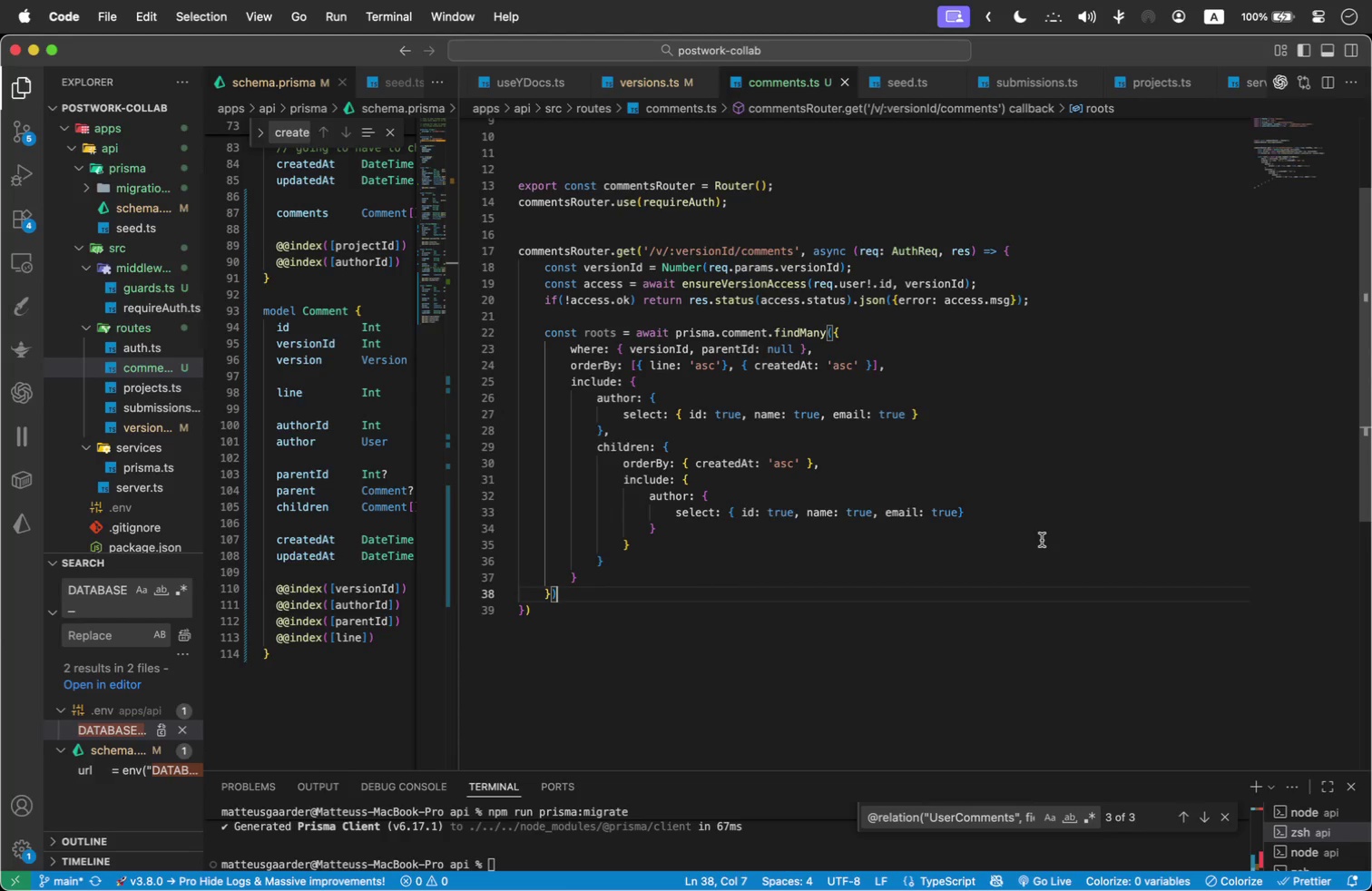 
key(Semicolon)
 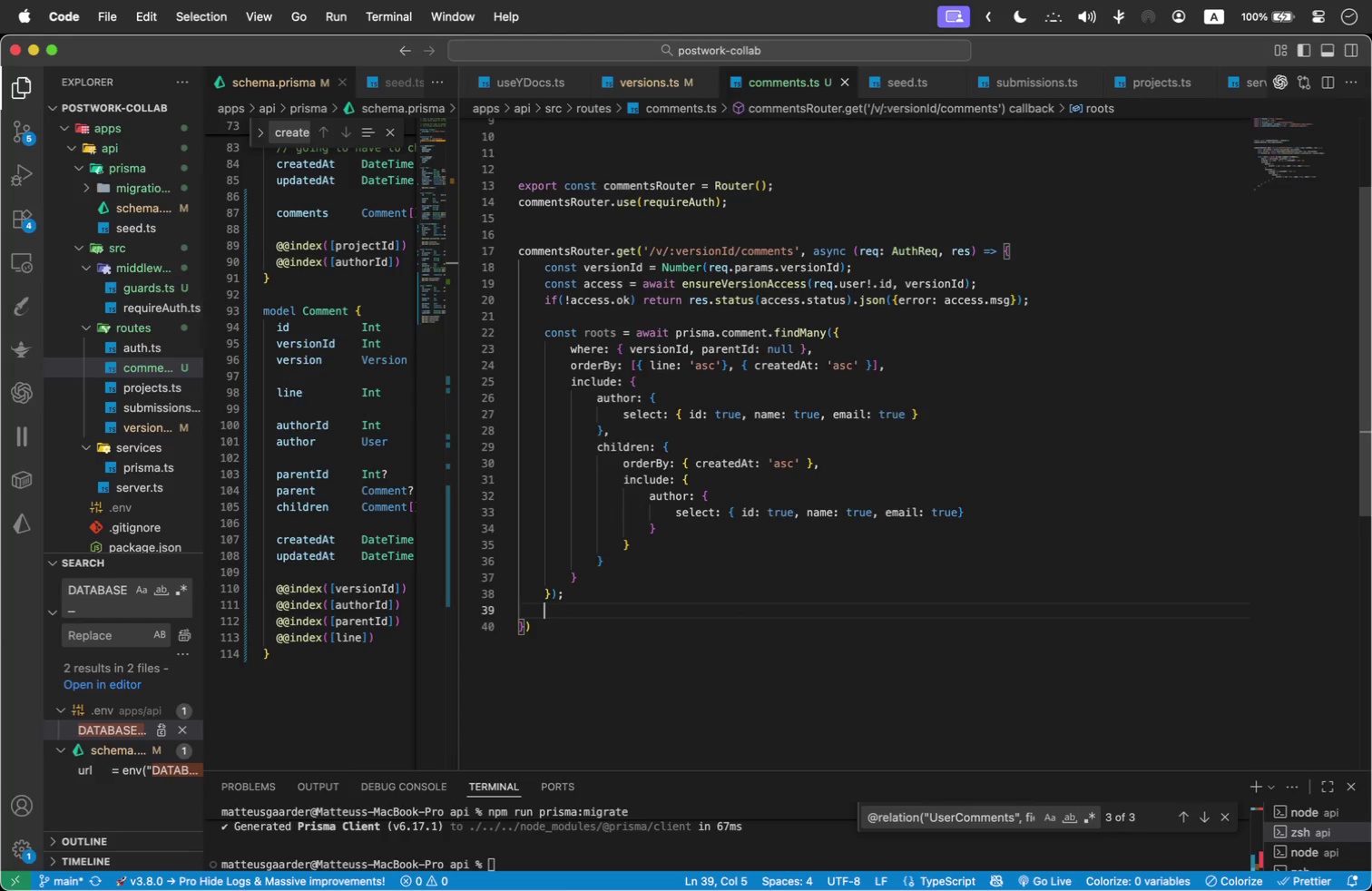 
key(Enter)
 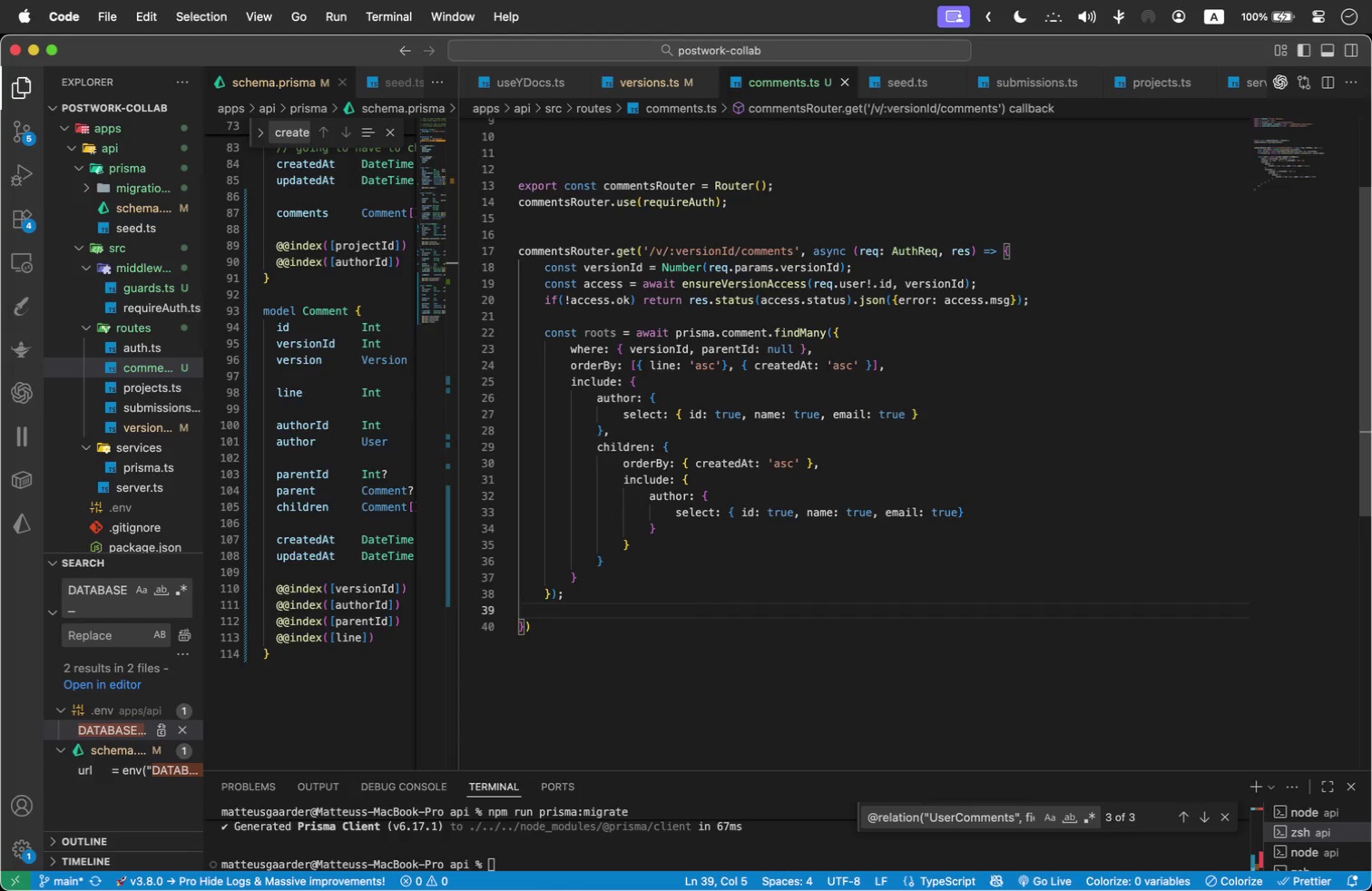 
type(res.json(roots)
 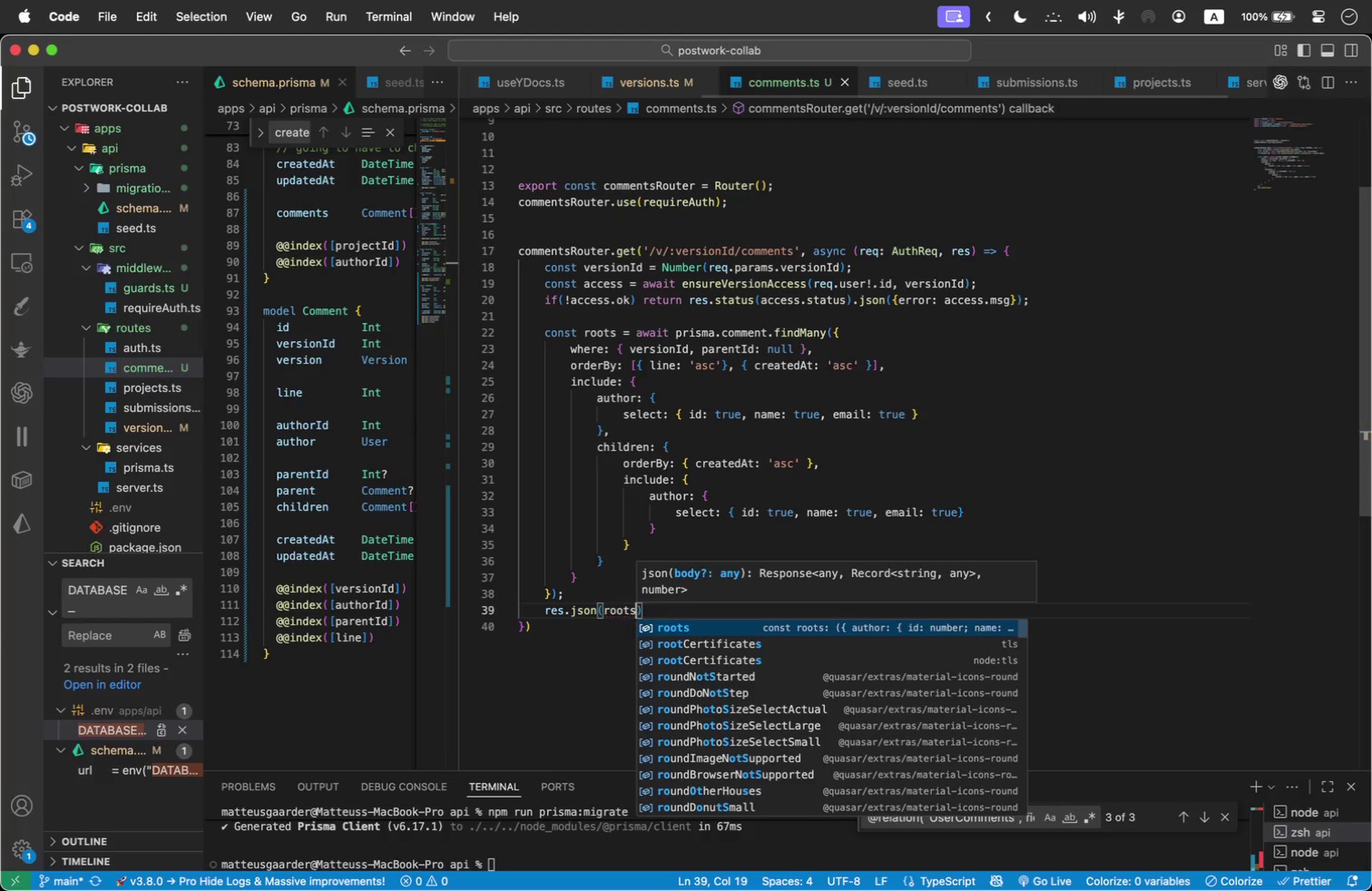 
left_click([802, 235])
 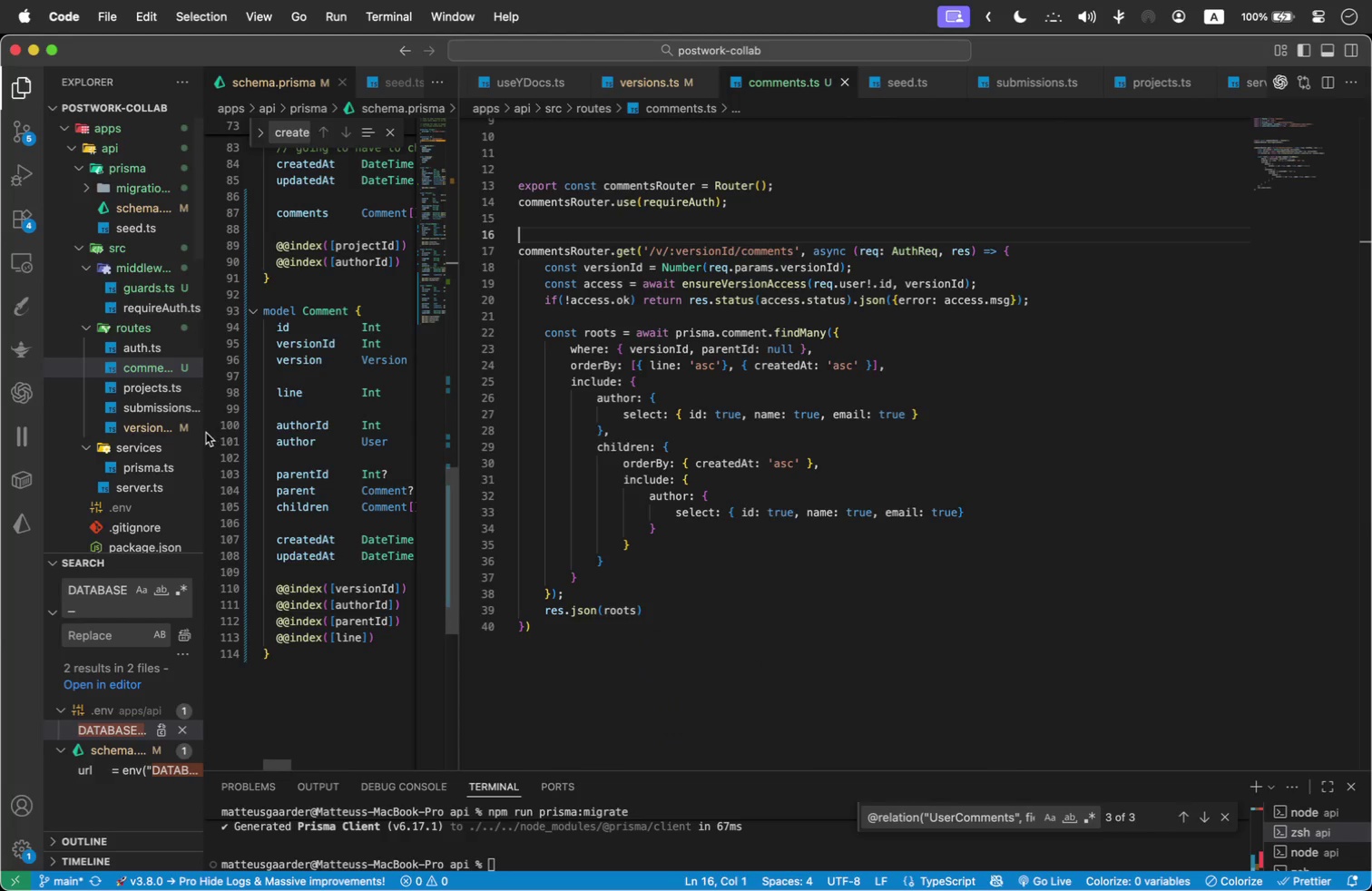 
left_click_drag(start_coordinate=[203, 431], to_coordinate=[228, 428])
 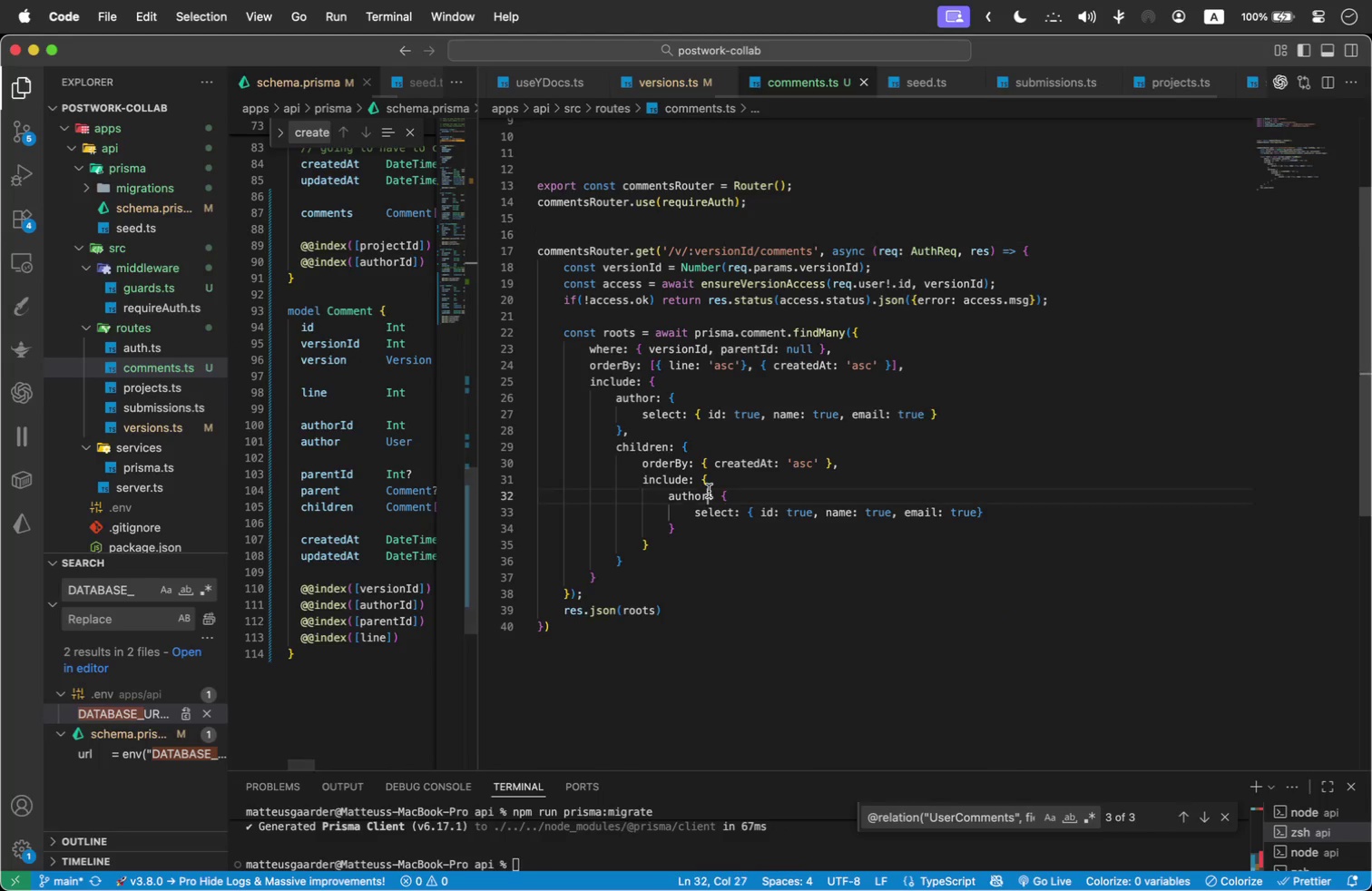 
left_click([709, 491])
 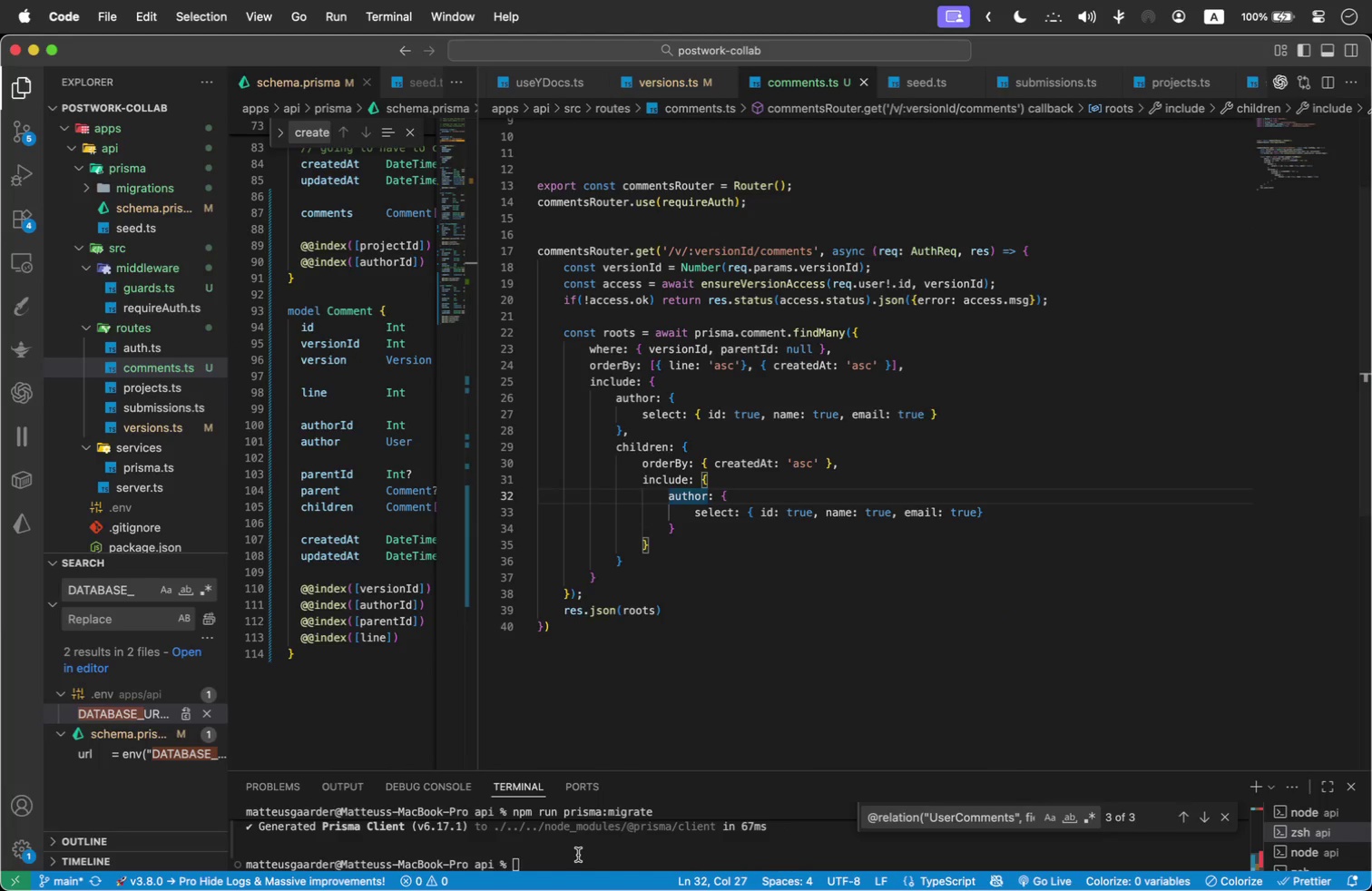 
left_click([578, 855])
 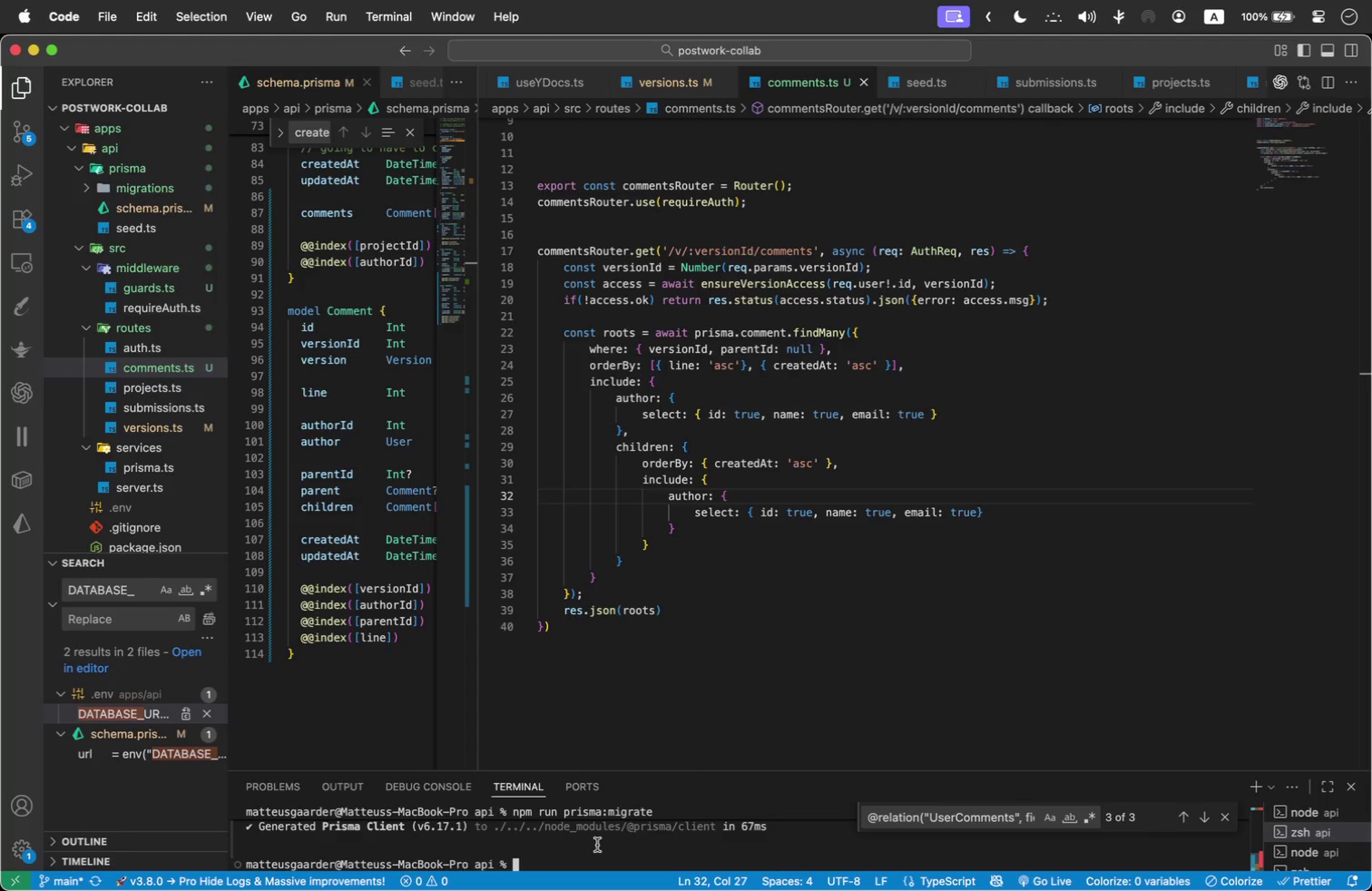 
type(npx ru)
key(Backspace)
key(Backspace)
type(prisma studio)
 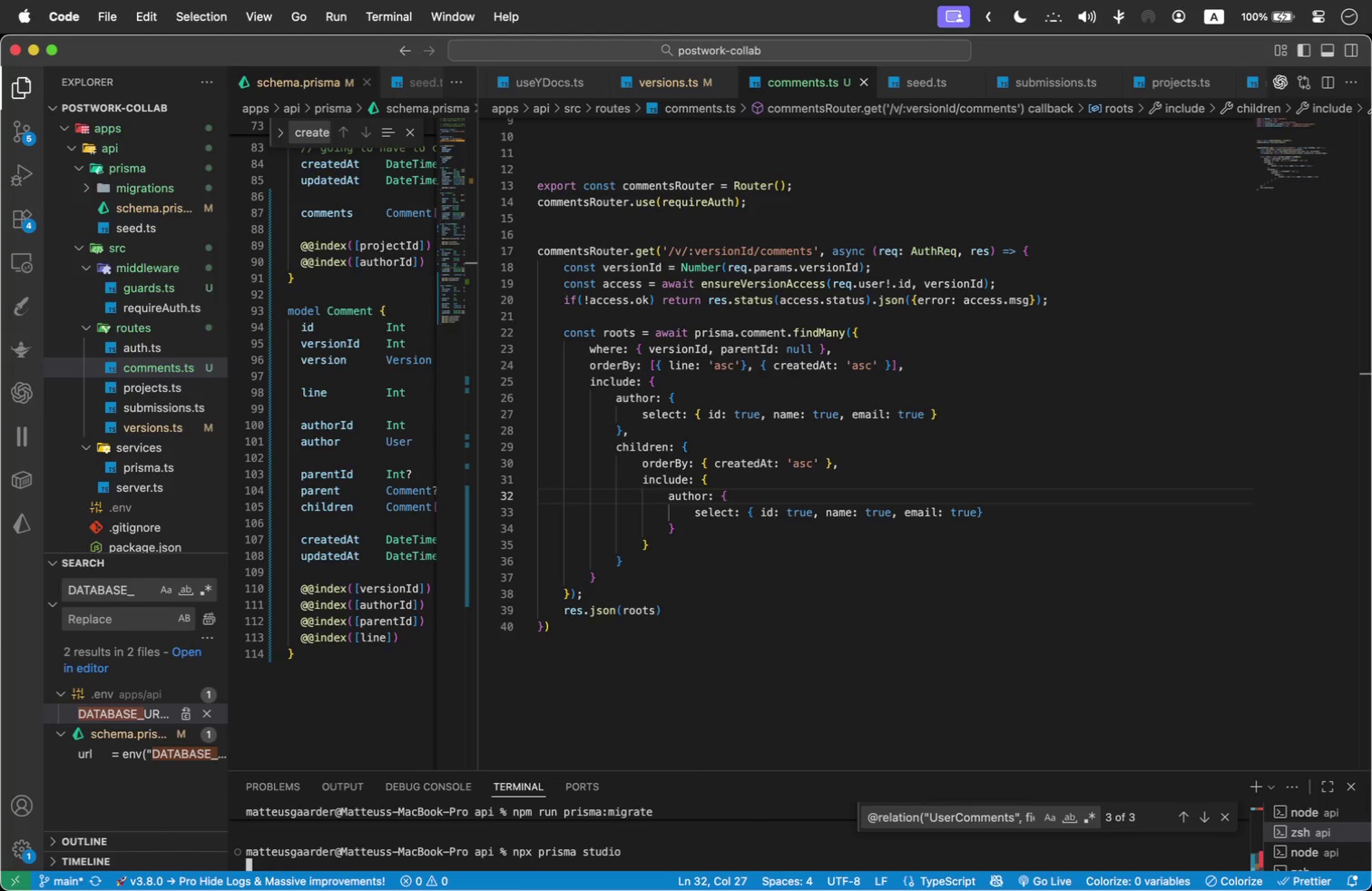 
key(Enter)
 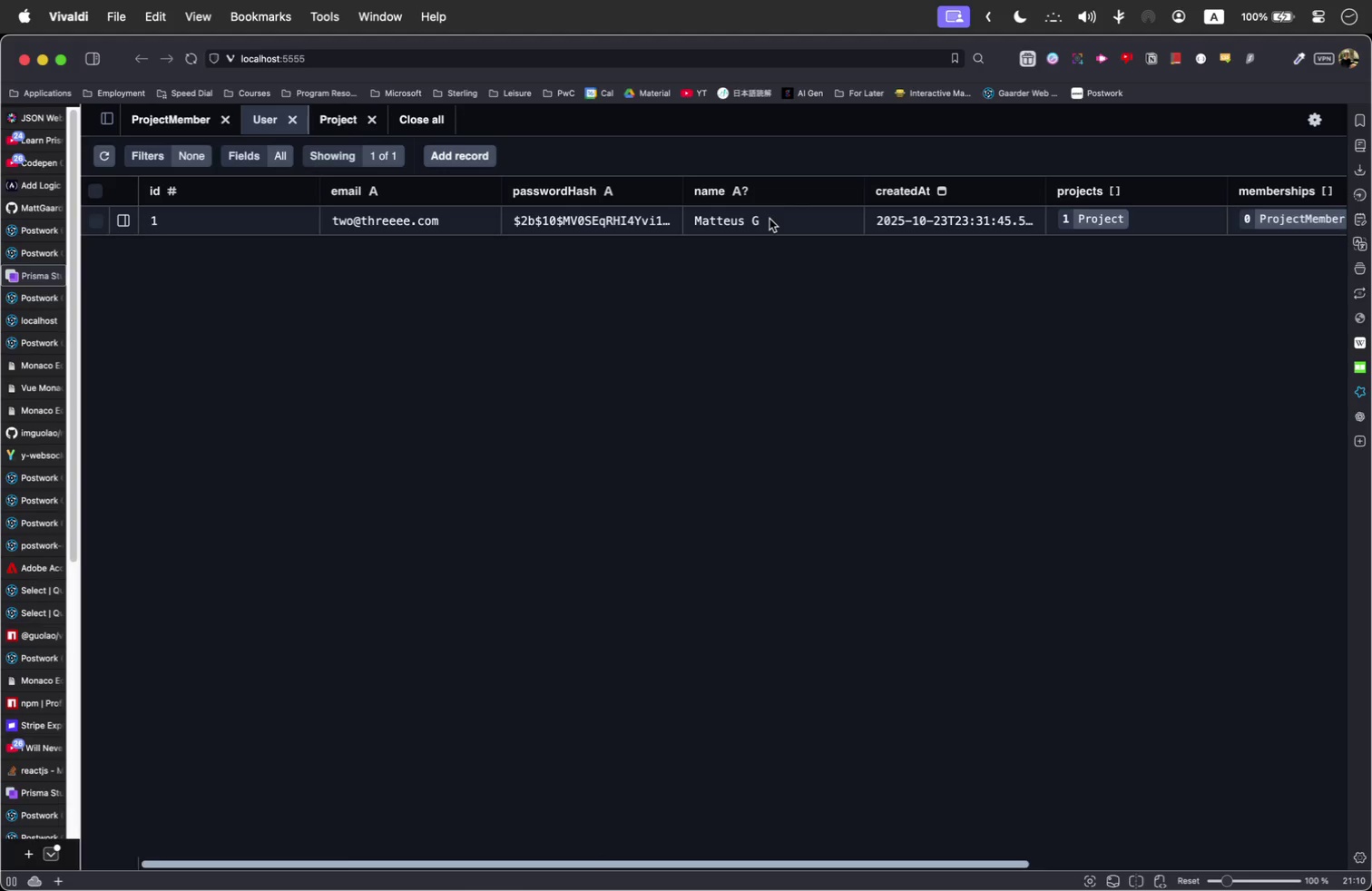 
wait(7.73)
 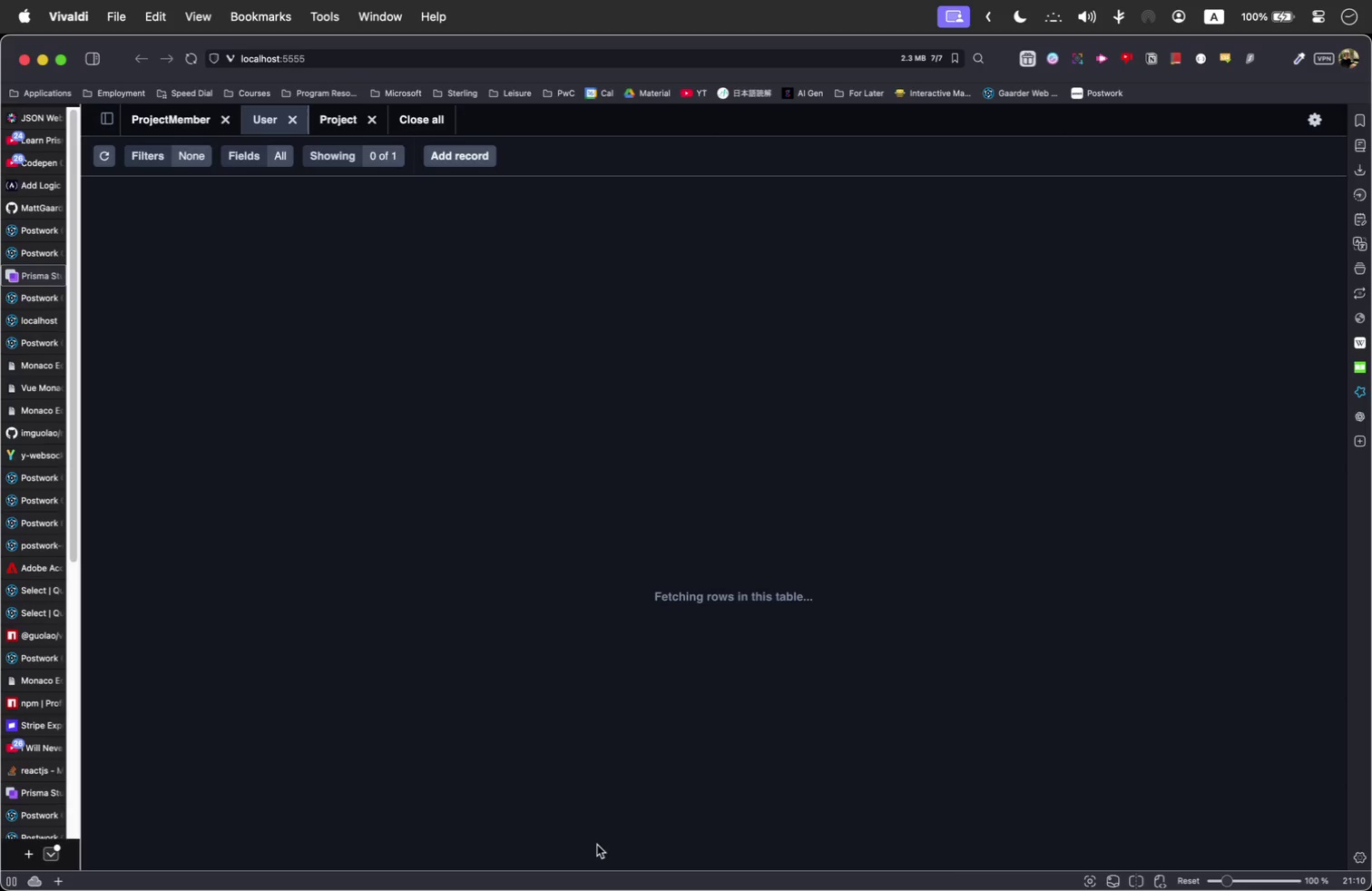 
key(Meta+Tab)
 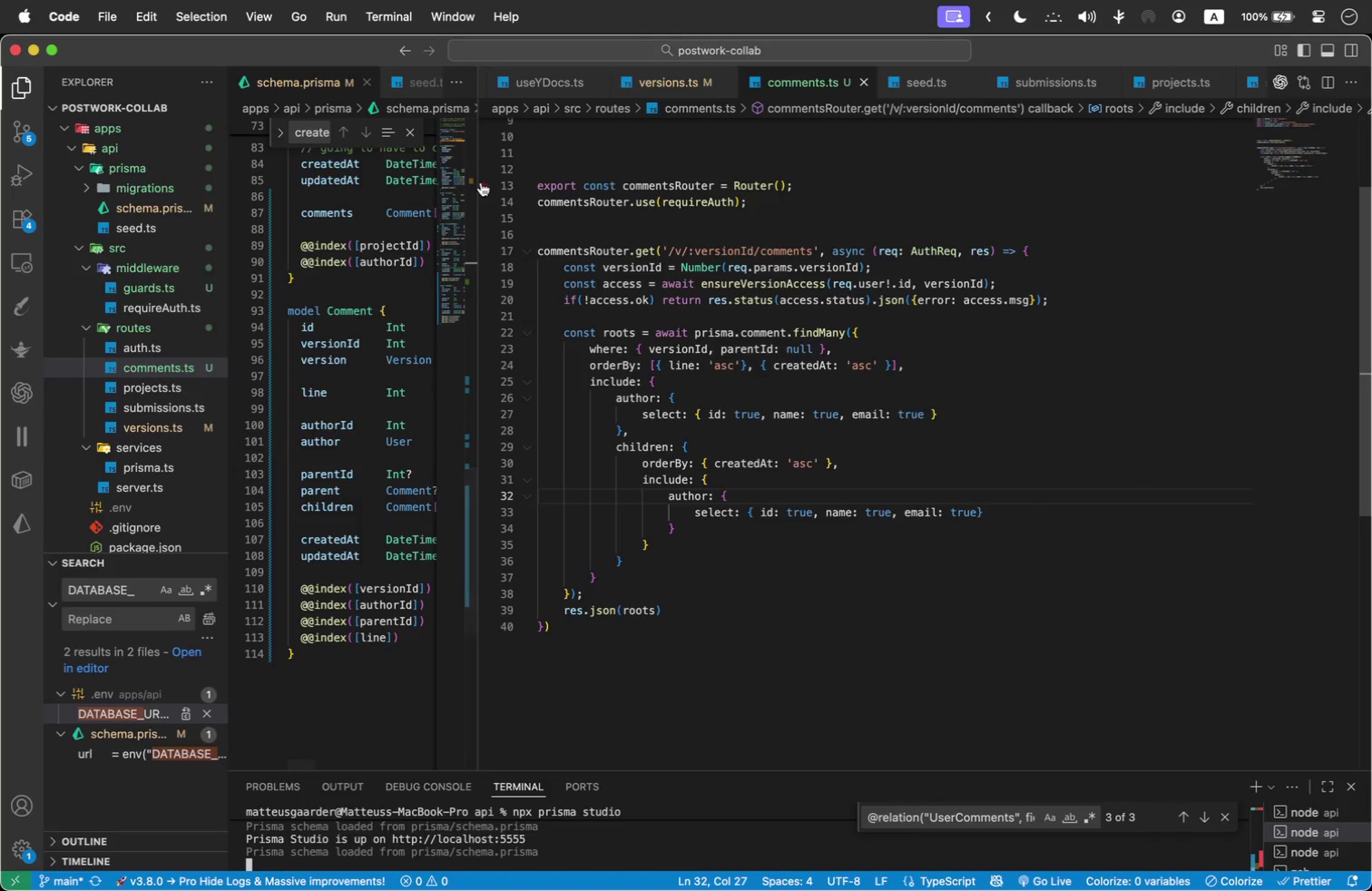 
wait(5.0)
 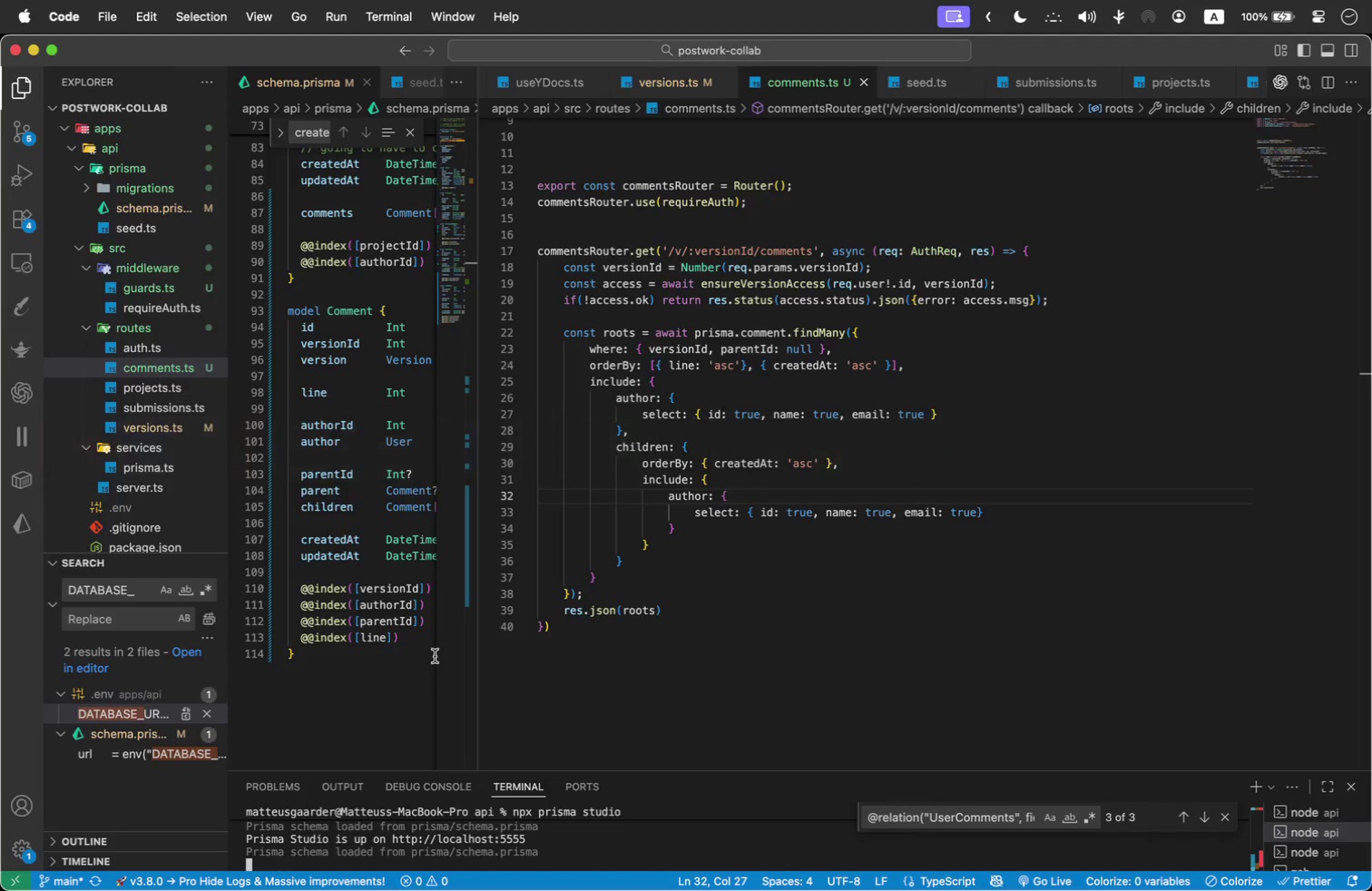 
left_click_drag(start_coordinate=[475, 180], to_coordinate=[755, 175])
 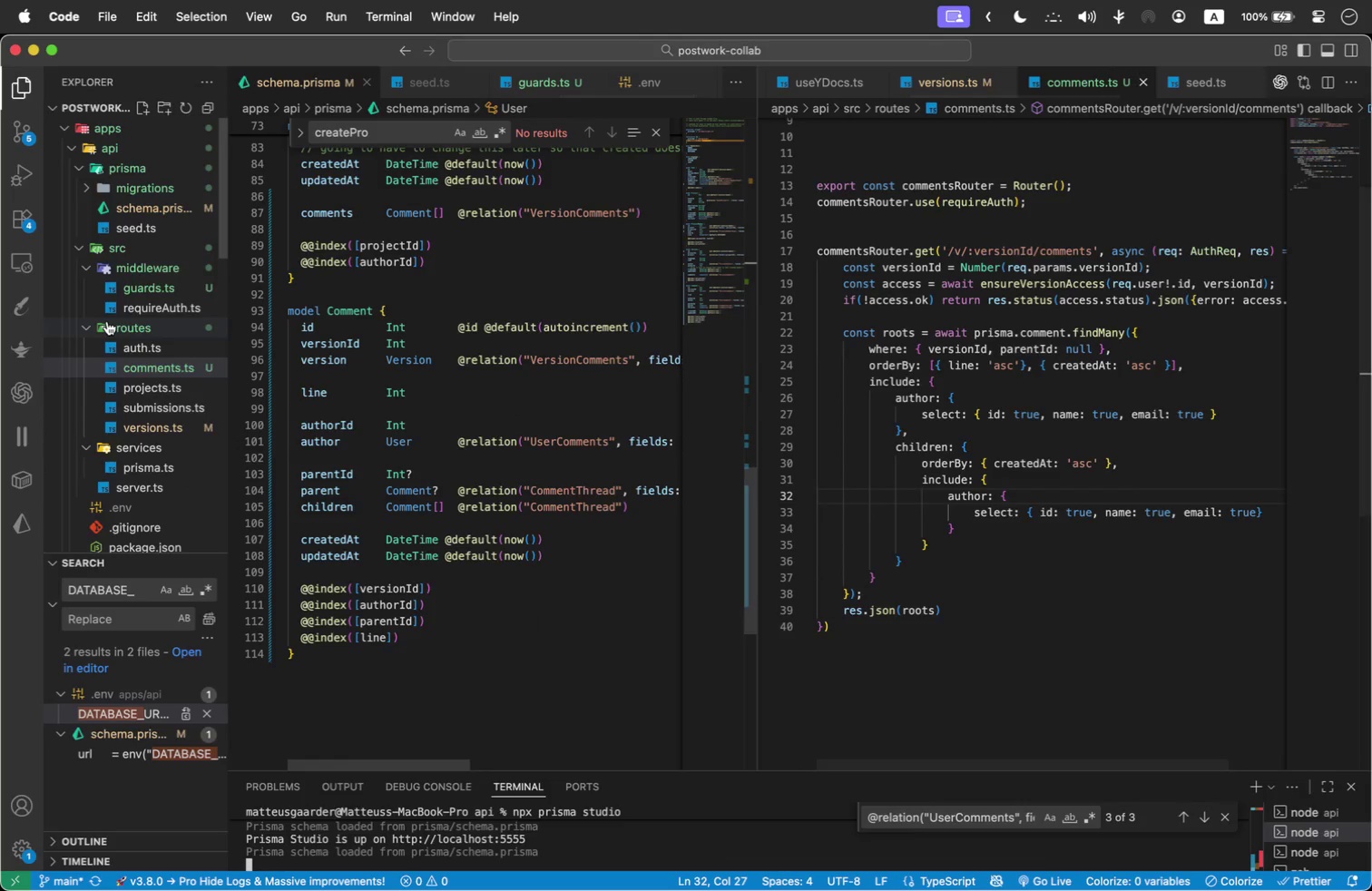 
scroll: coordinate [108, 338], scroll_direction: down, amount: 2.0
 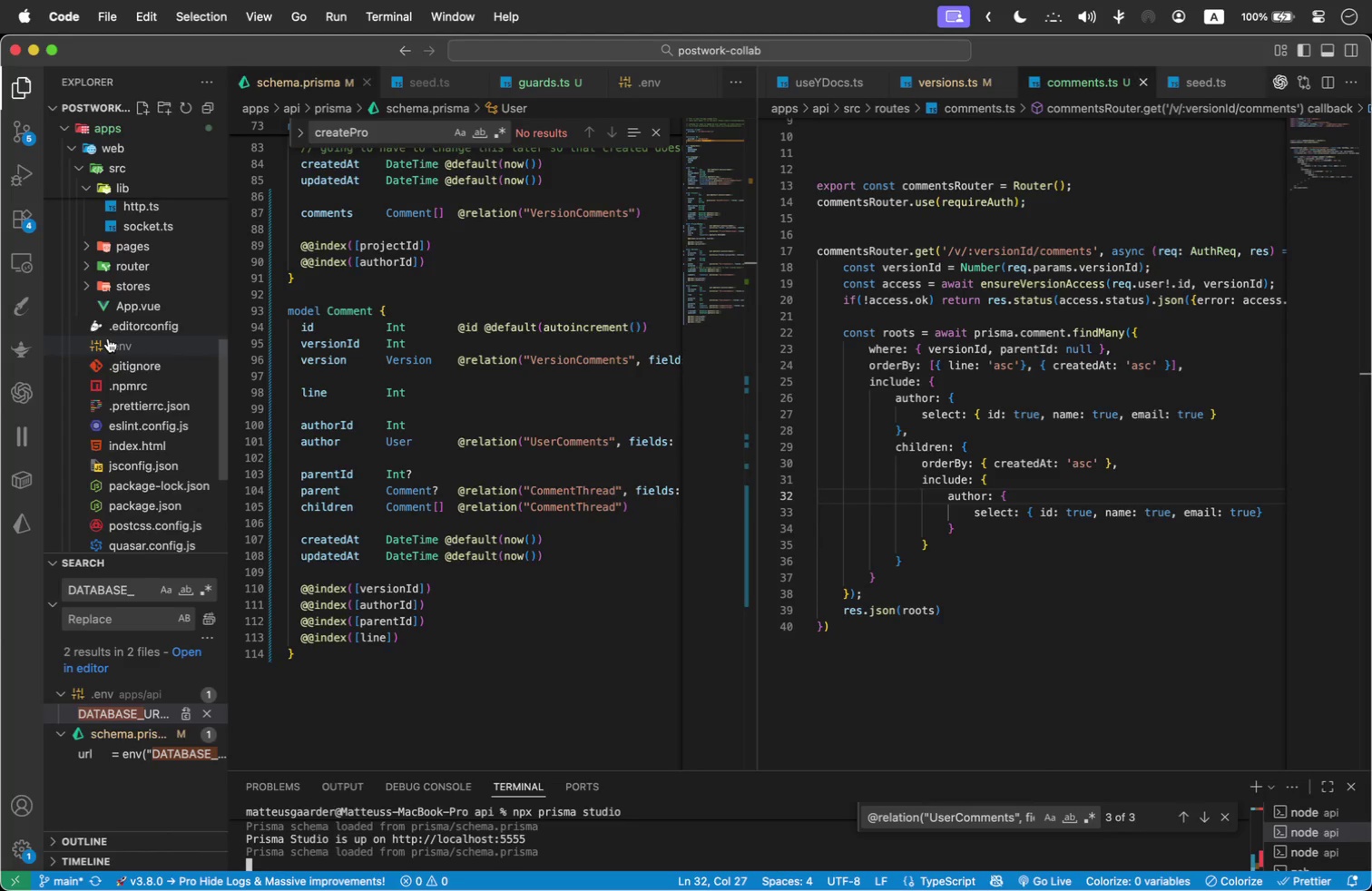 
scroll: coordinate [108, 338], scroll_direction: up, amount: 32.0
 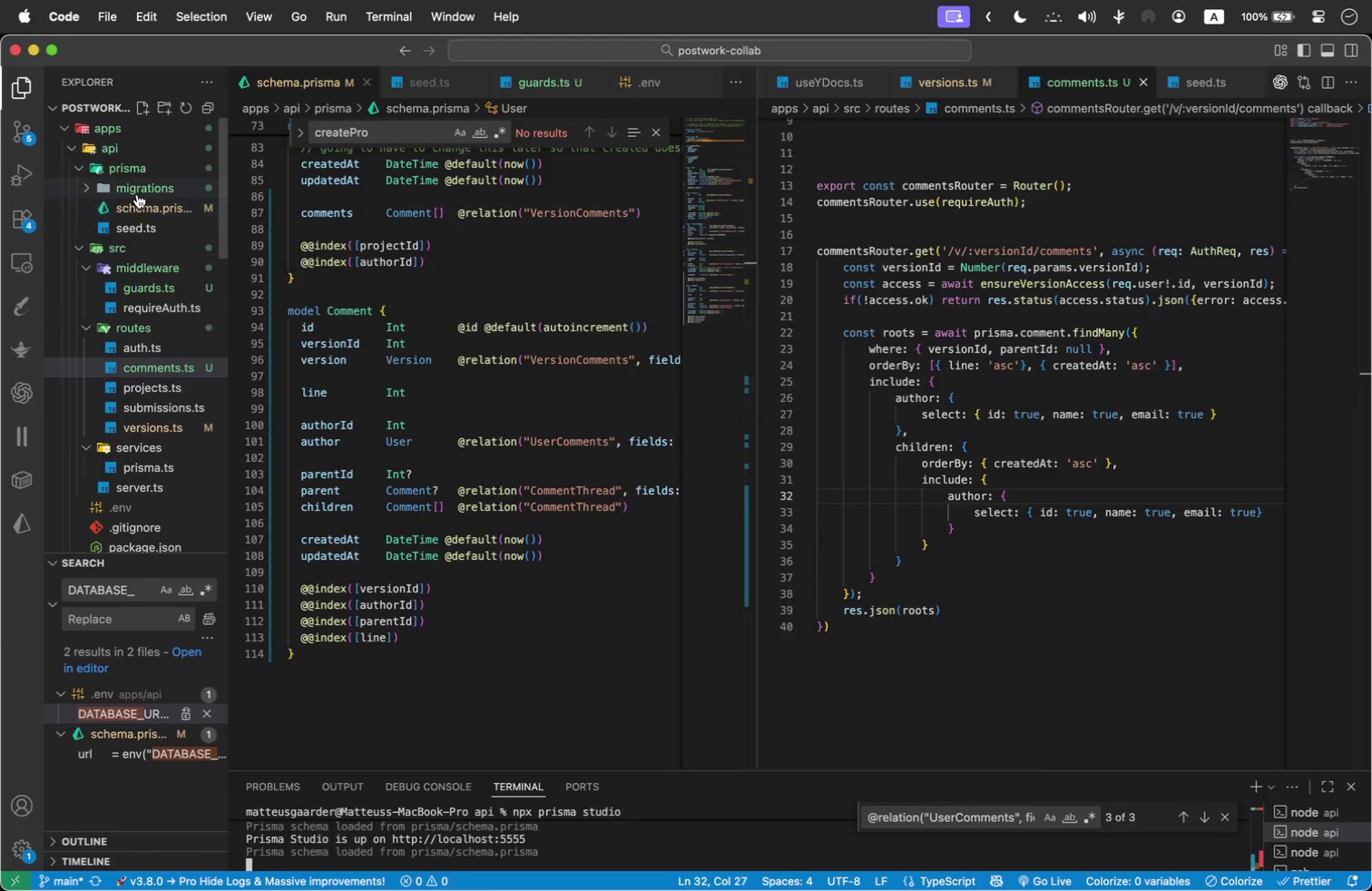 
left_click([153, 224])
 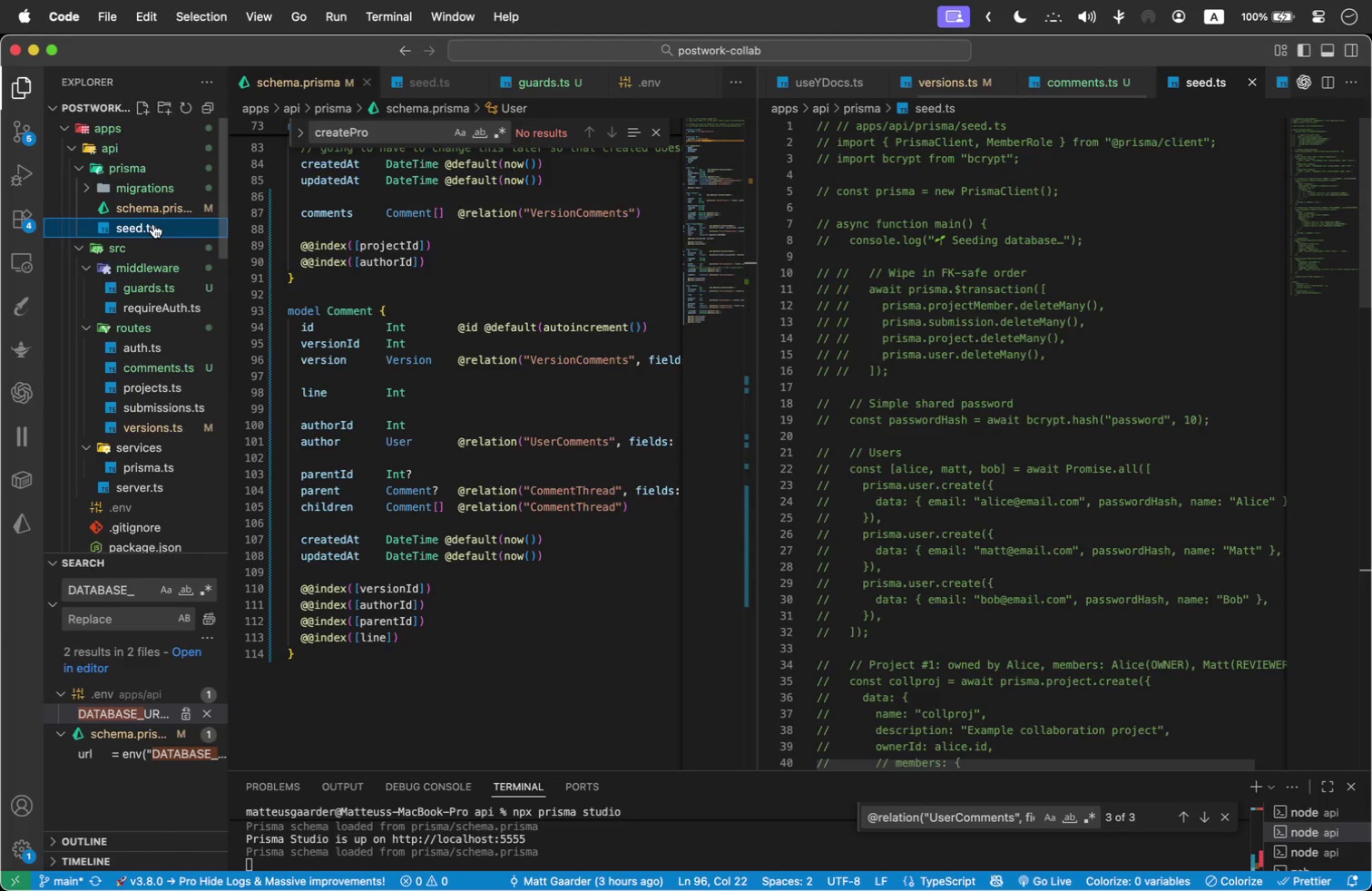 
scroll: coordinate [995, 385], scroll_direction: down, amount: 23.0
 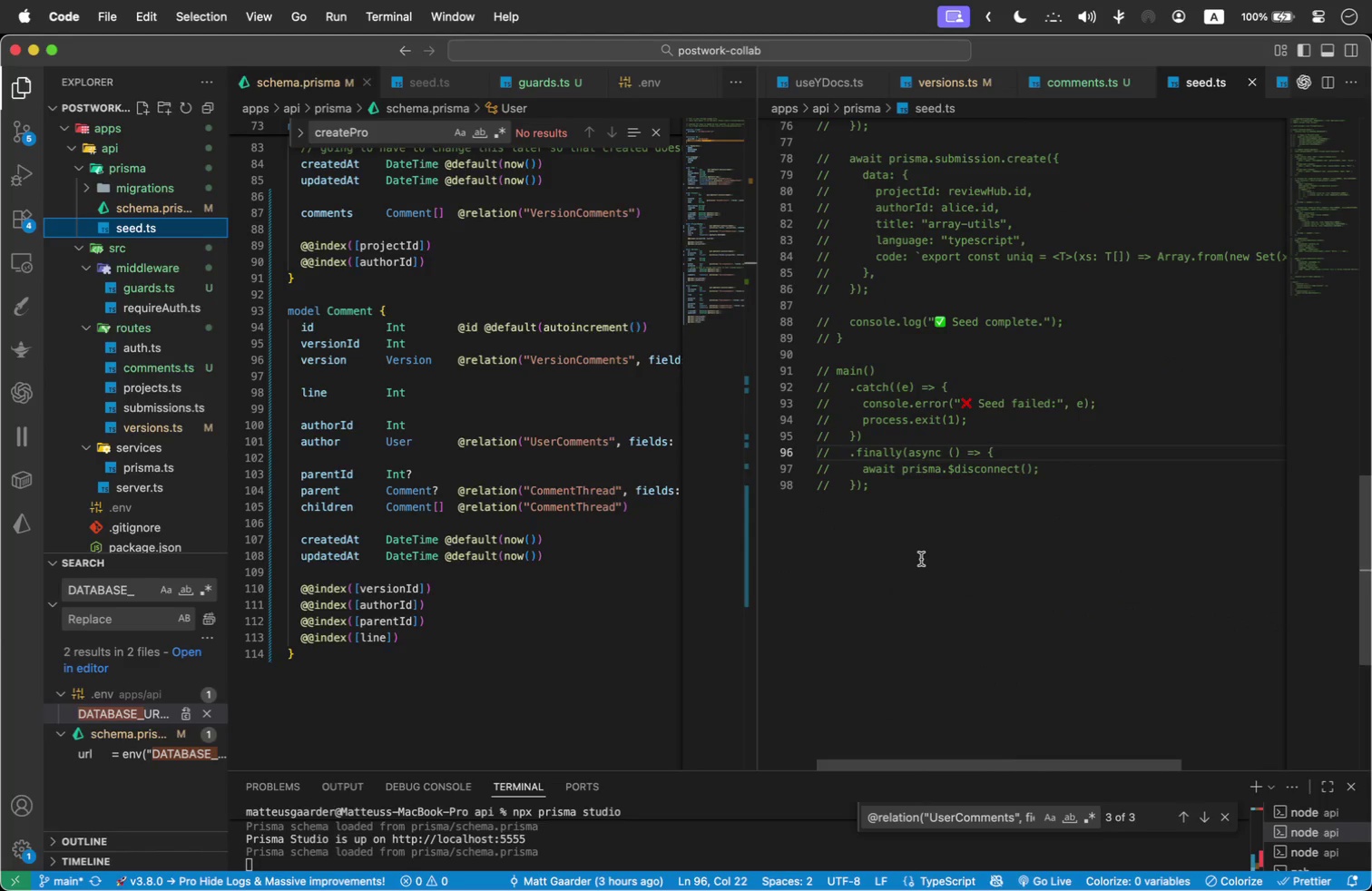 
left_click([922, 559])
 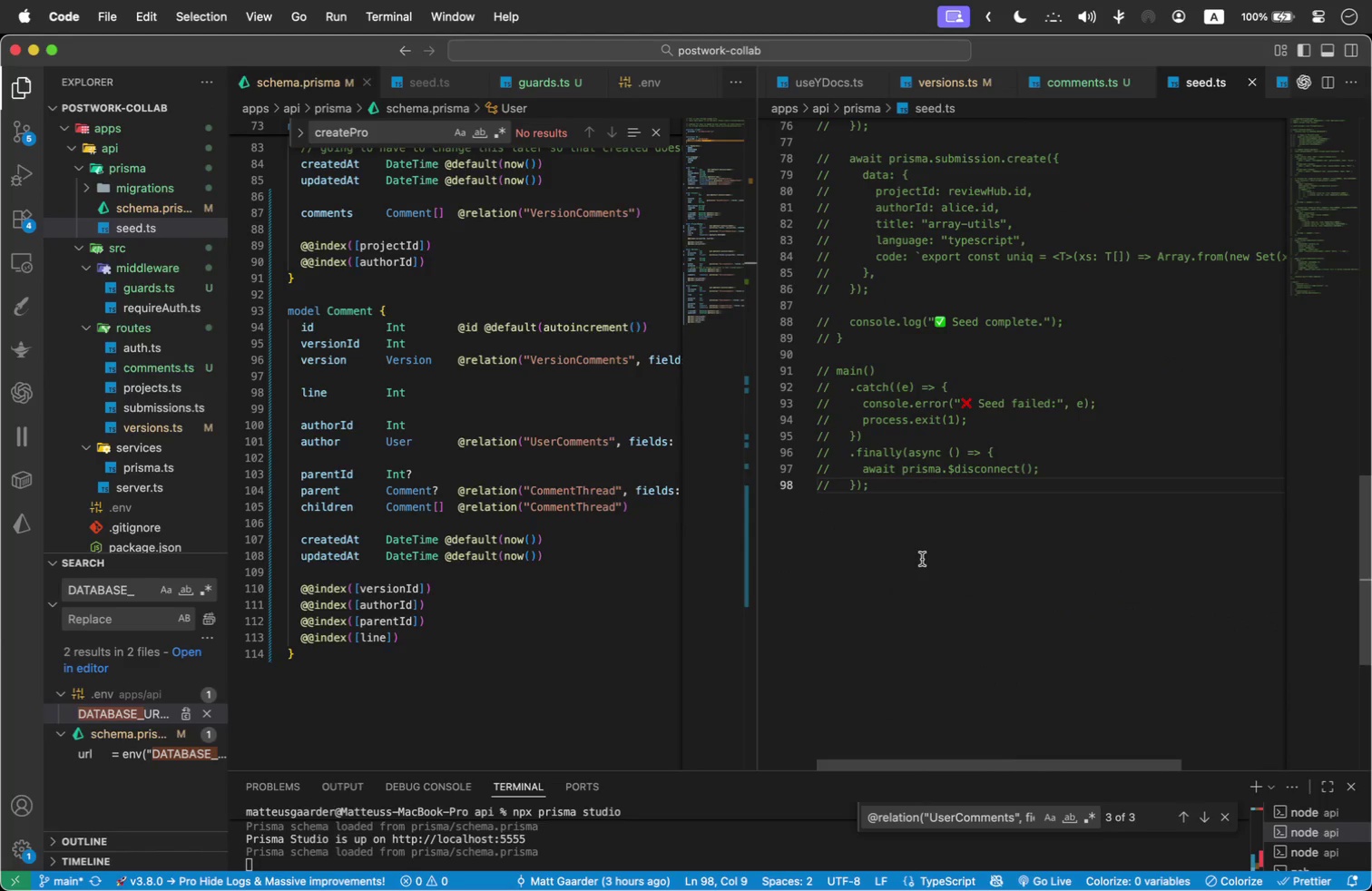 
left_click_drag(start_coordinate=[922, 559], to_coordinate=[777, 95])
 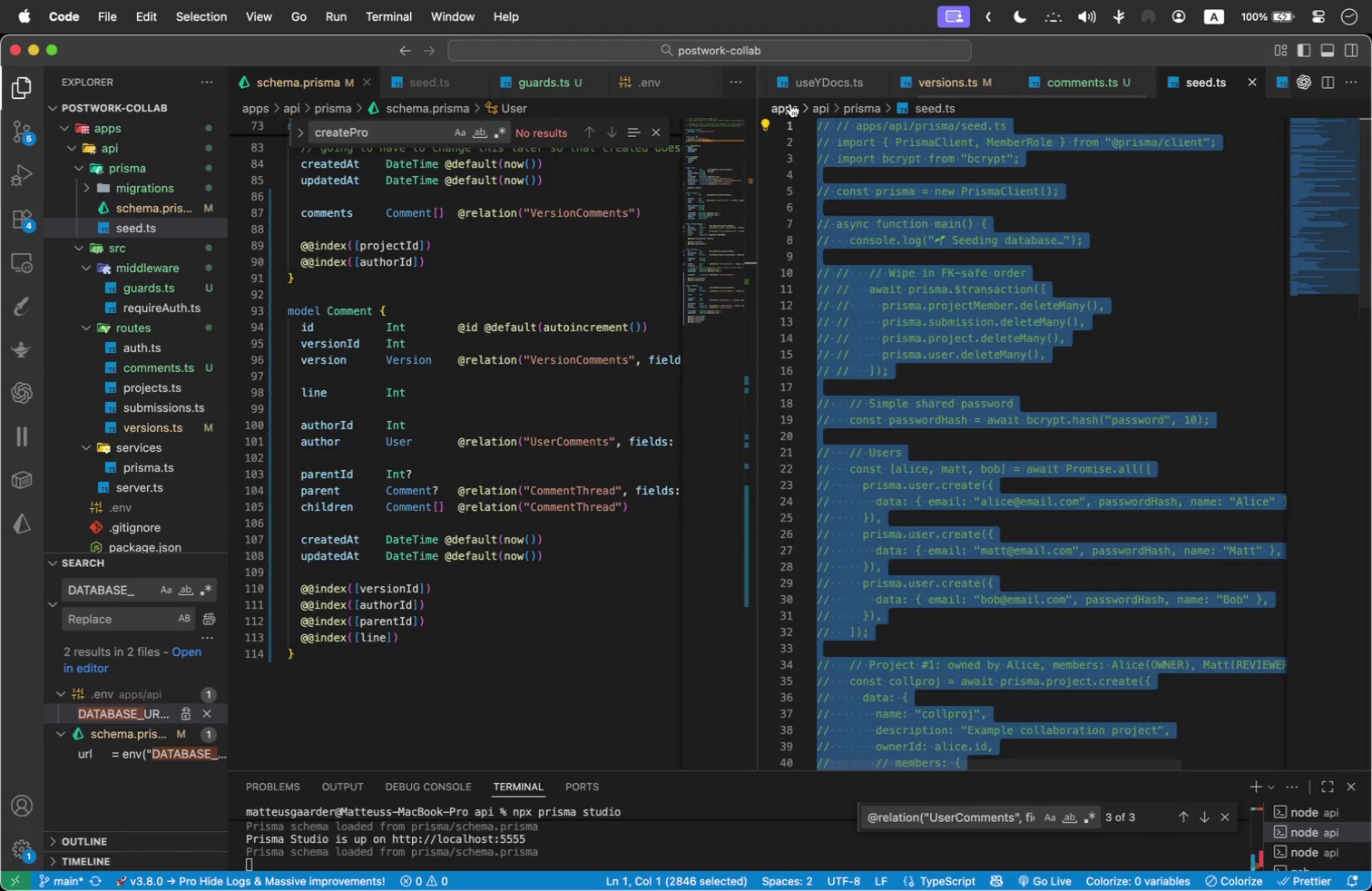 
key(Backspace)
 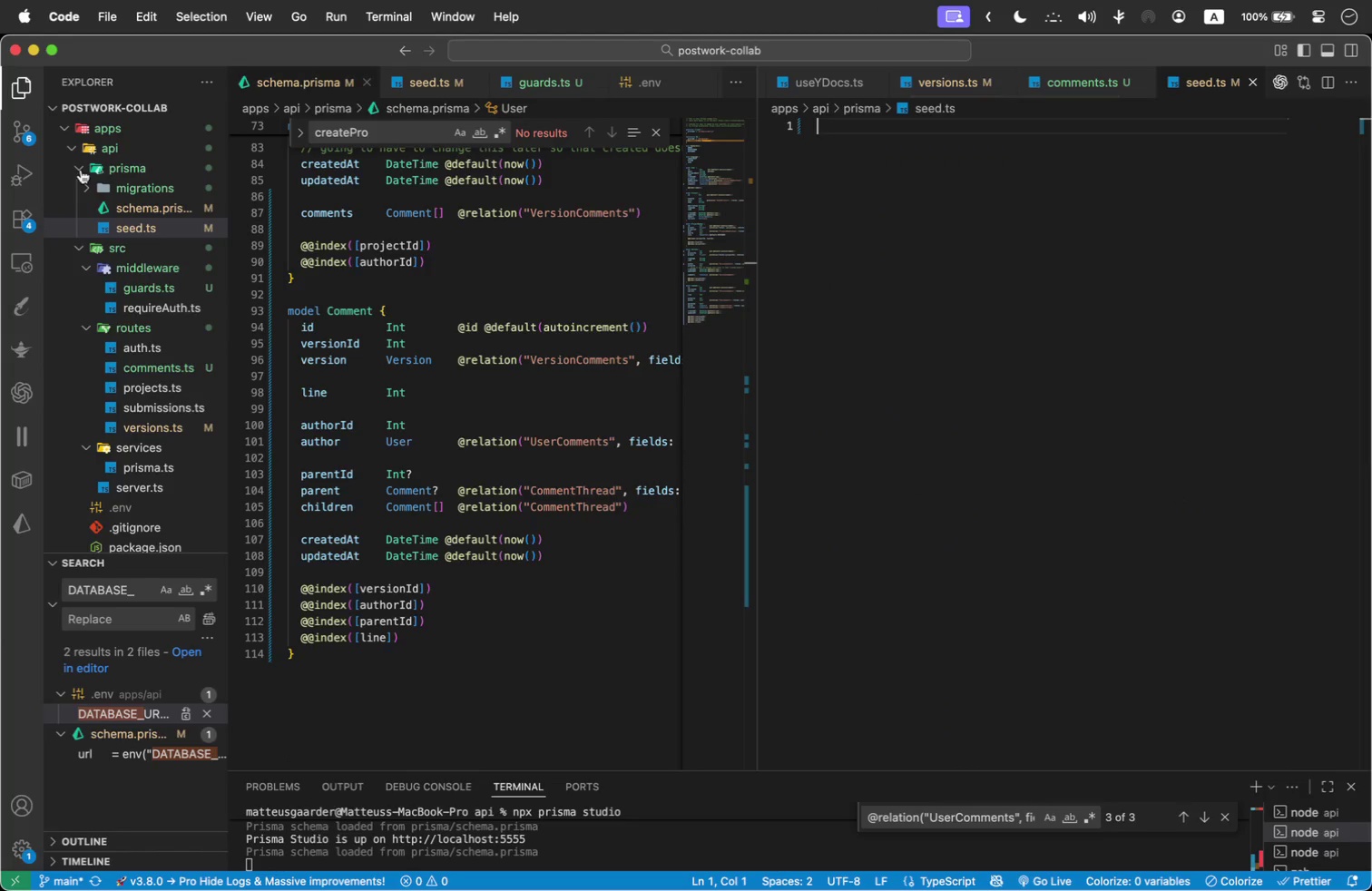 
wait(8.36)
 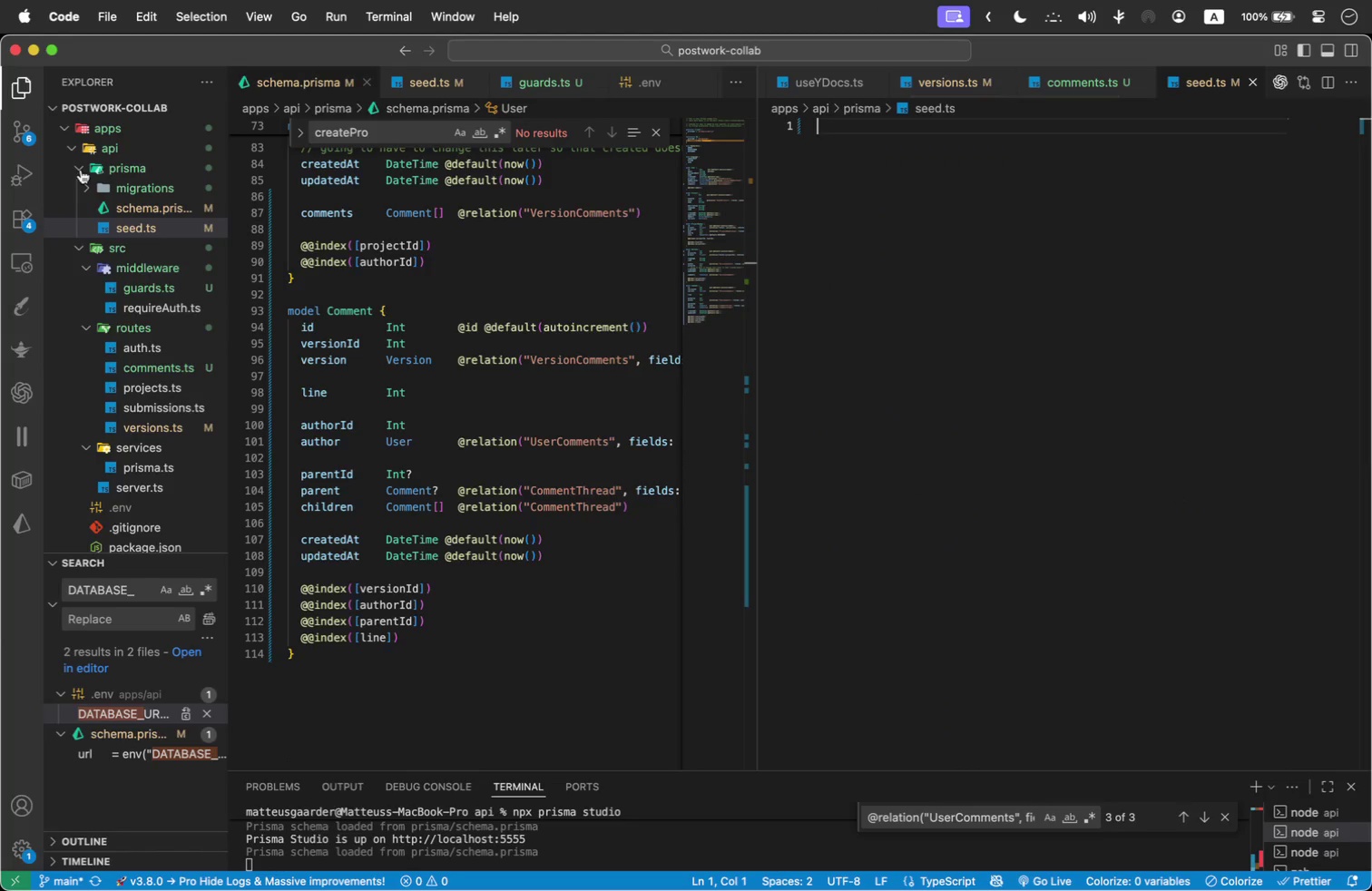 
left_click([495, 442])
 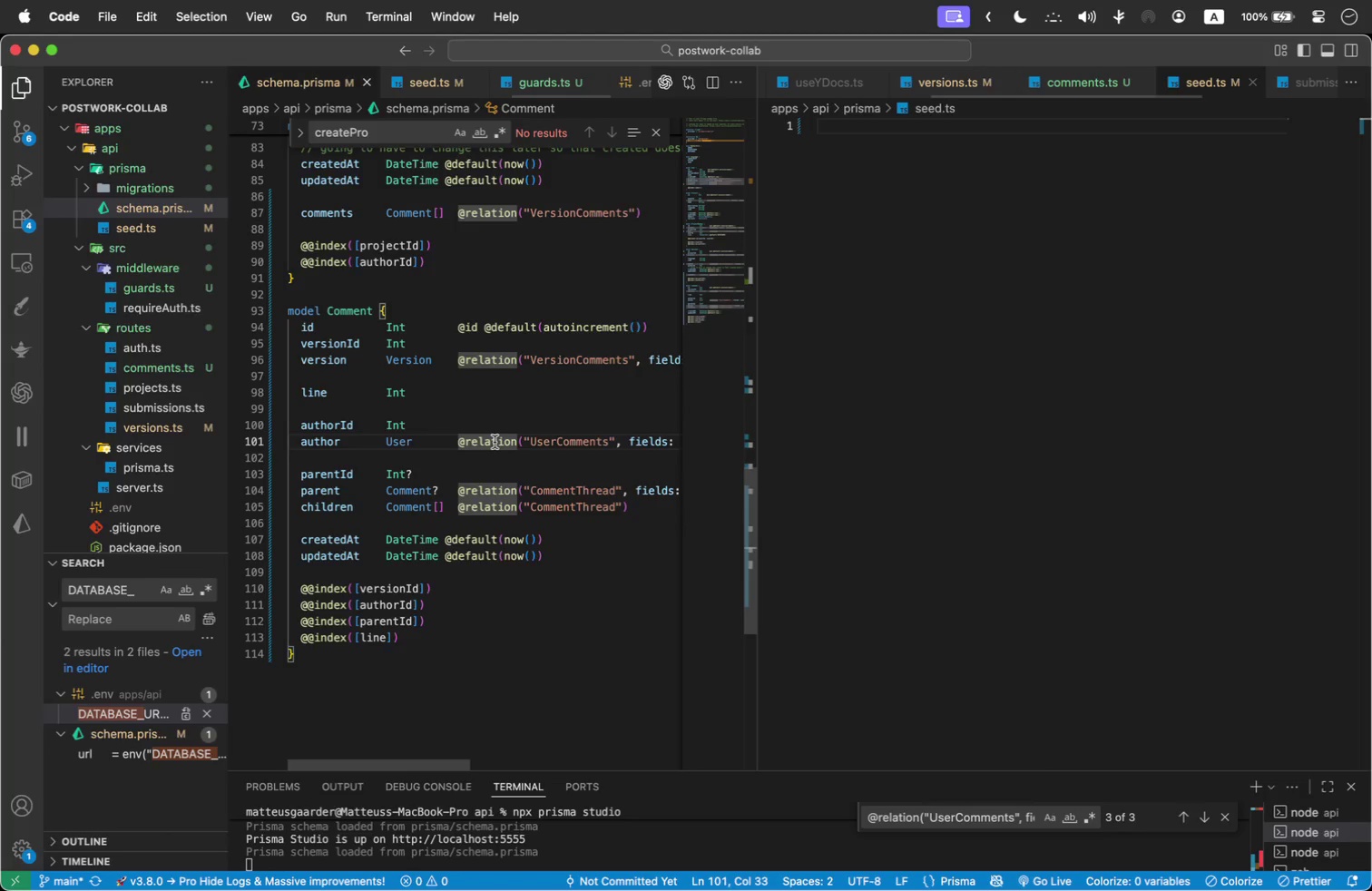 
key(Meta+A)
 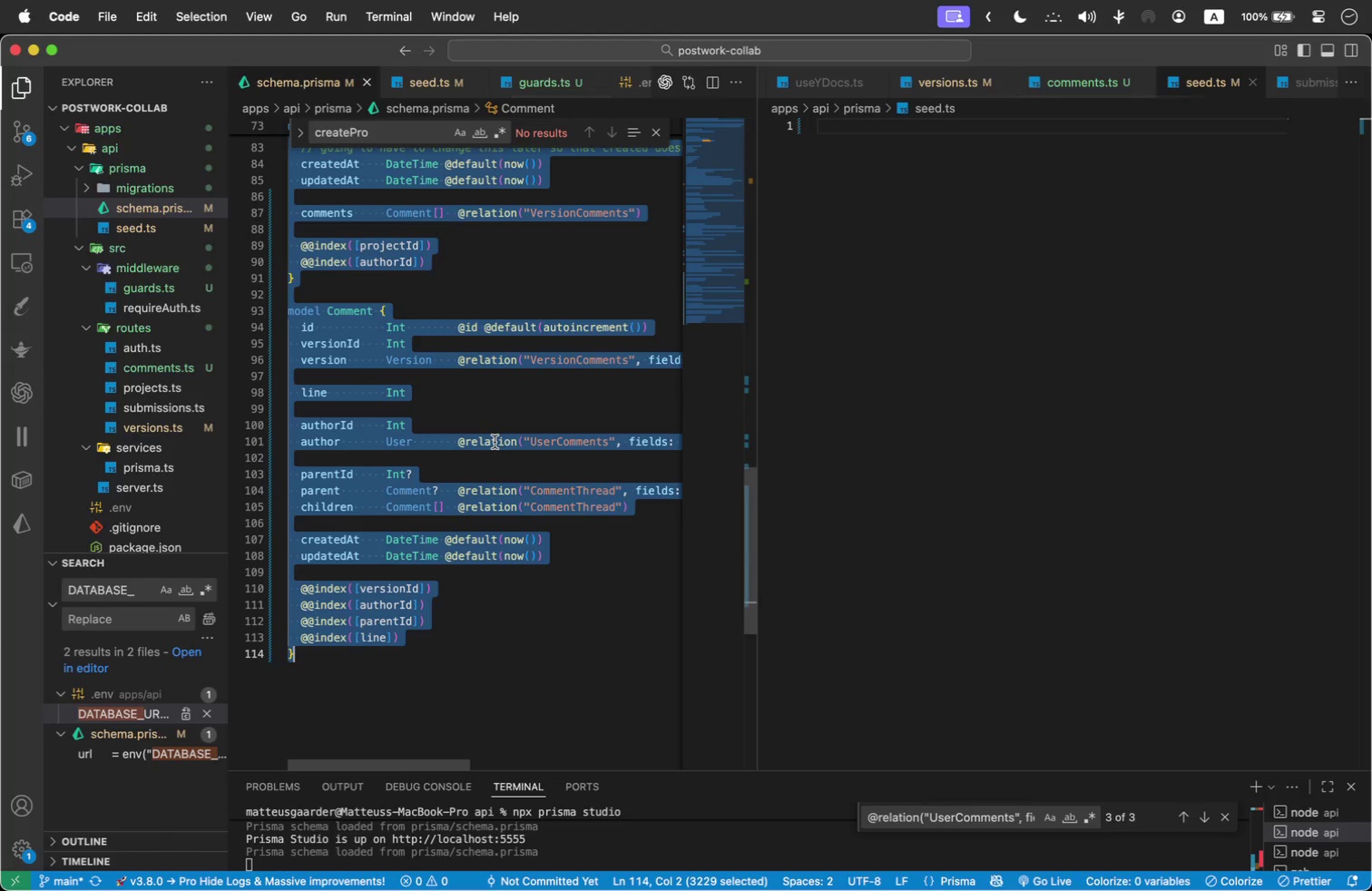 
key(Meta+C)
 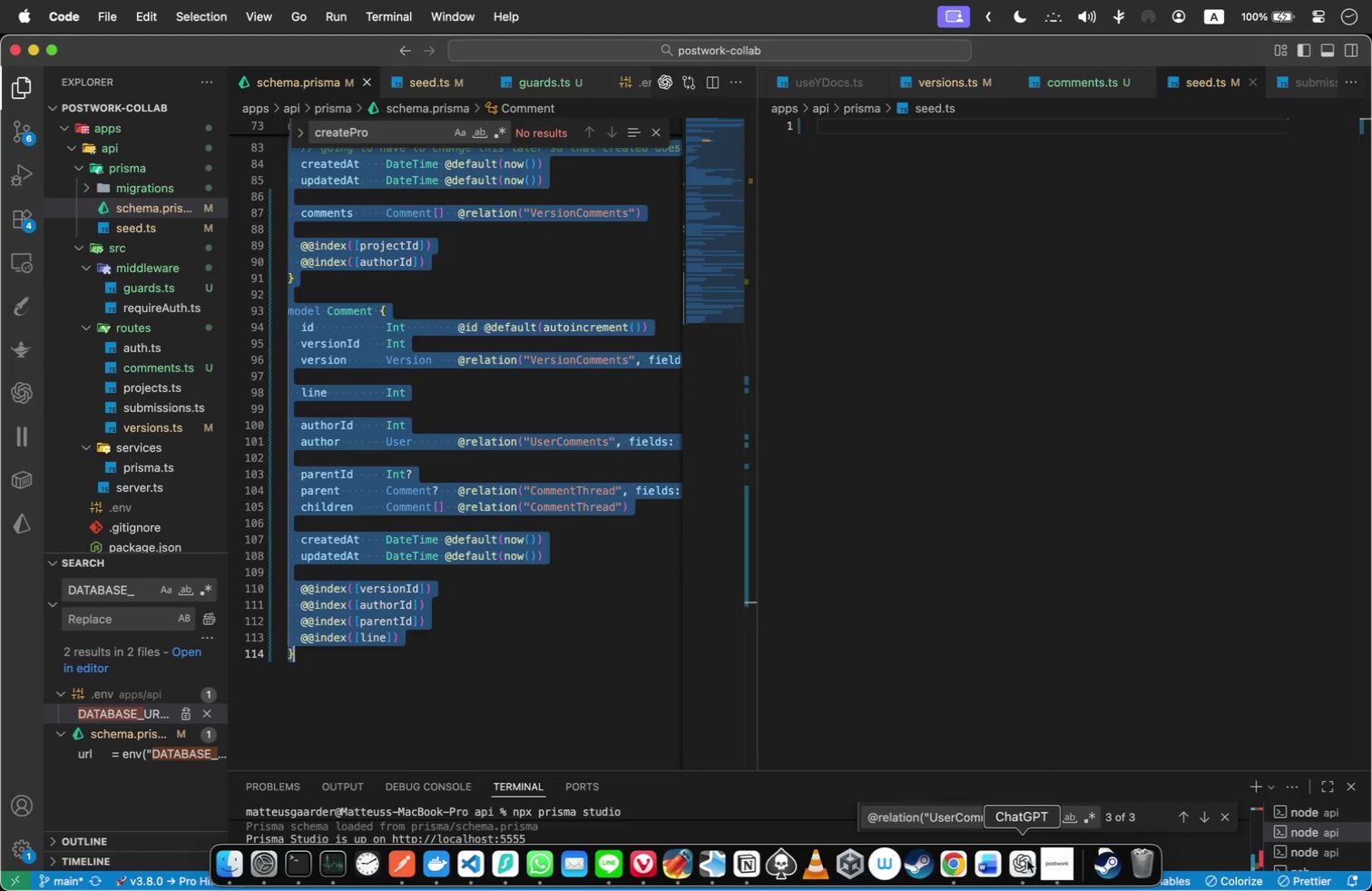 
left_click([1034, 863])
 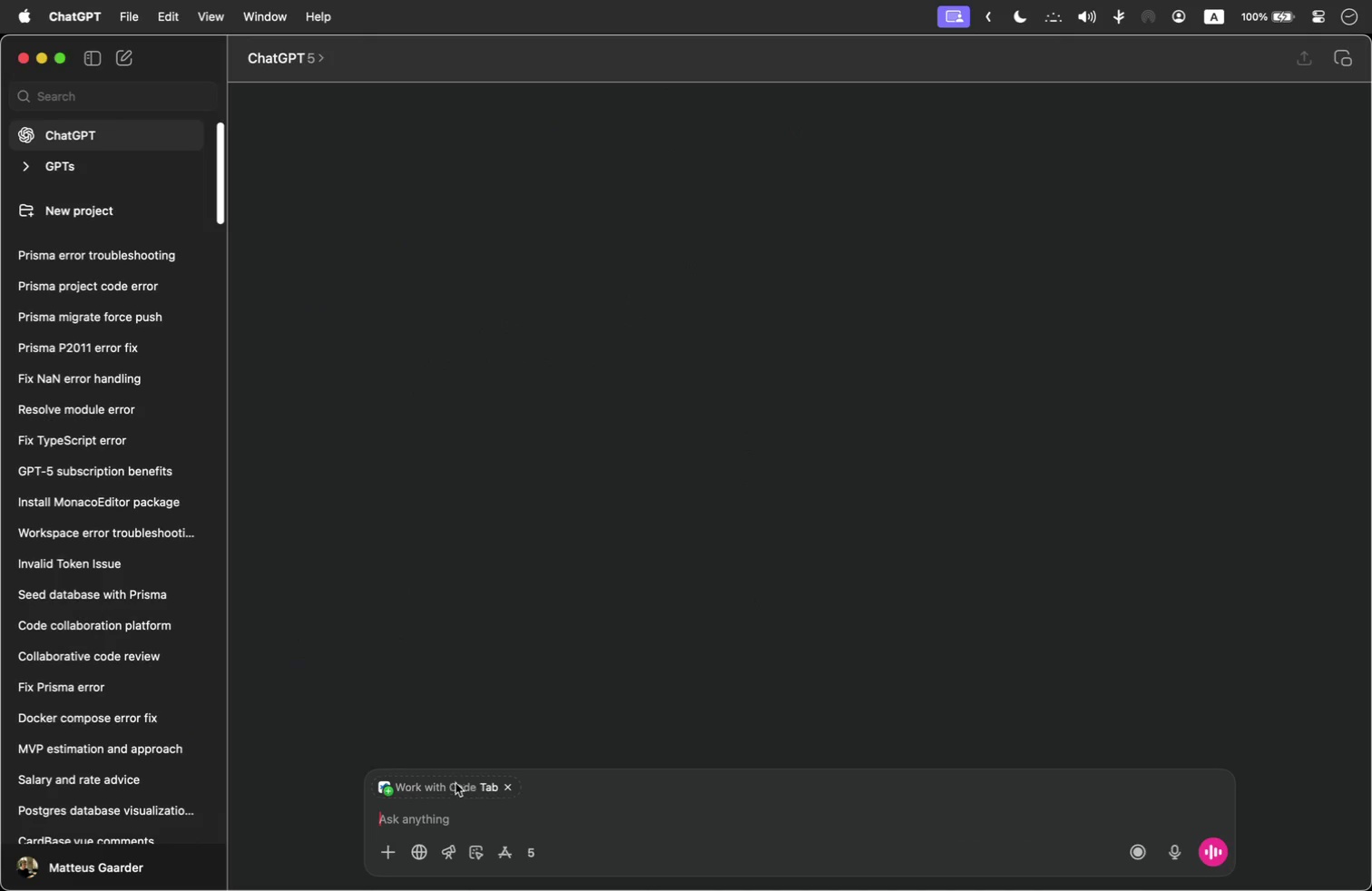 
type(could you generate a seed.ts file for me )
 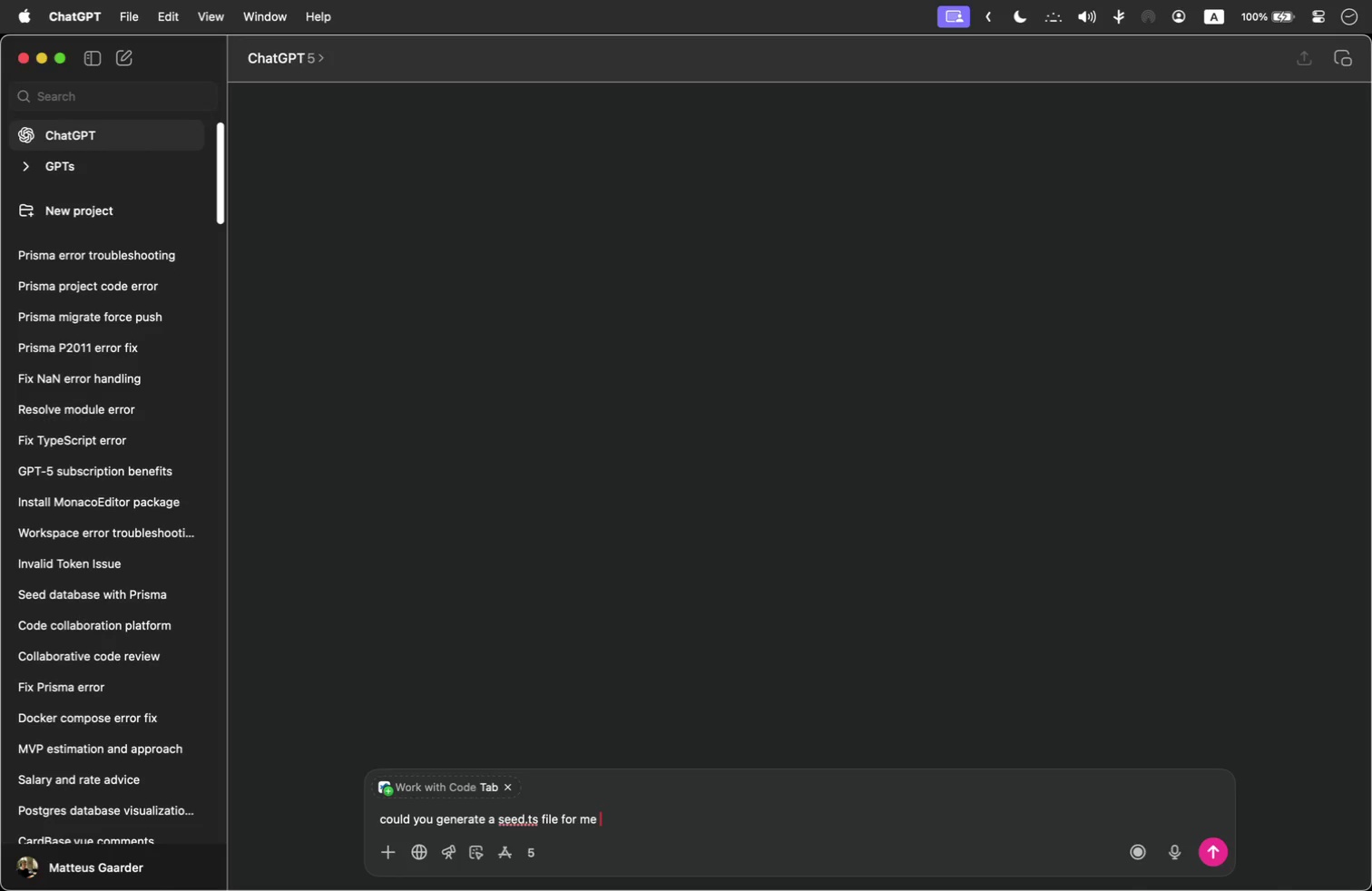 
type(with data that will populate and match my prisma schea)
key(Backspace)
type(ma )
 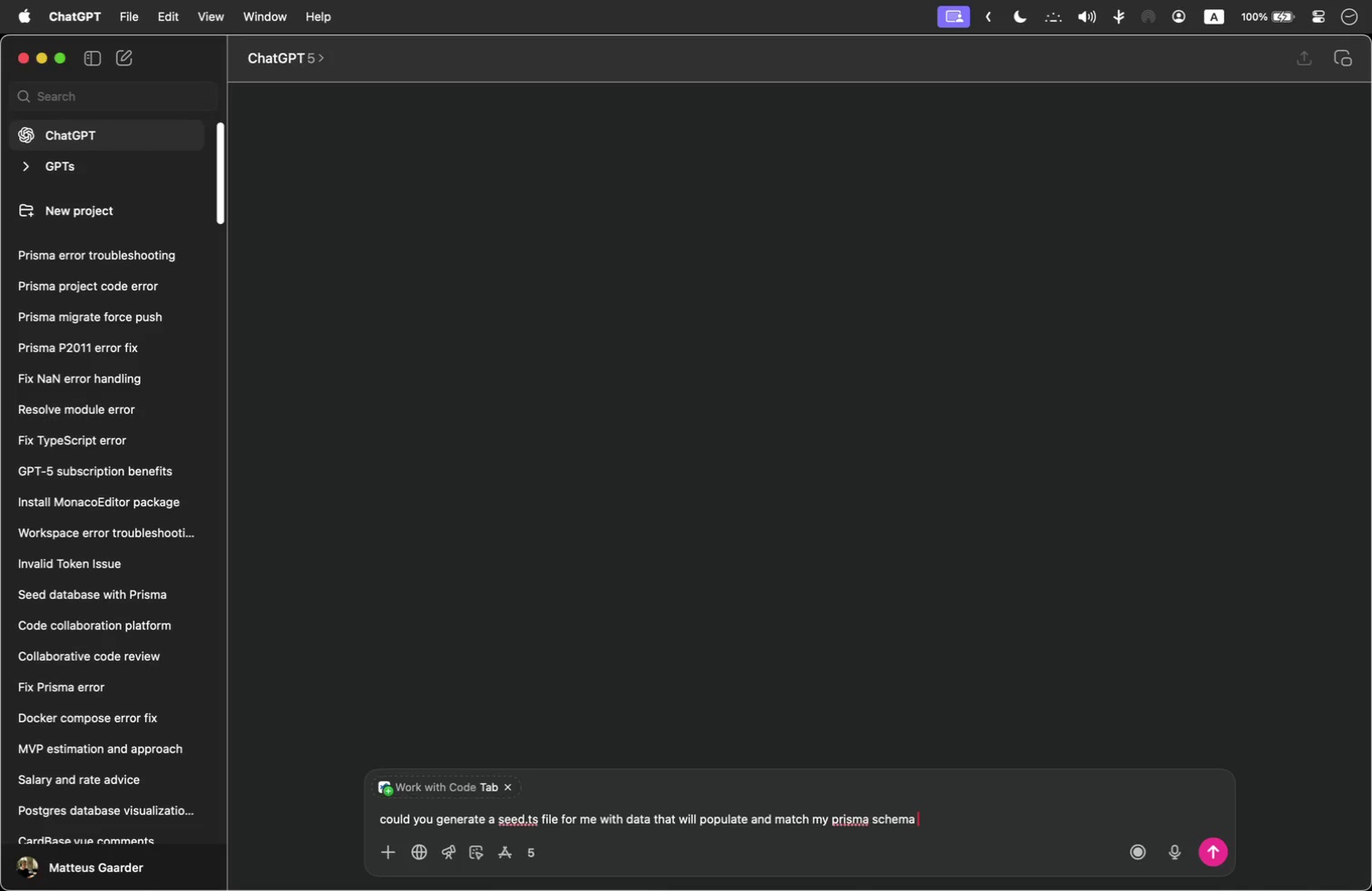 
key(Shift+Enter)
 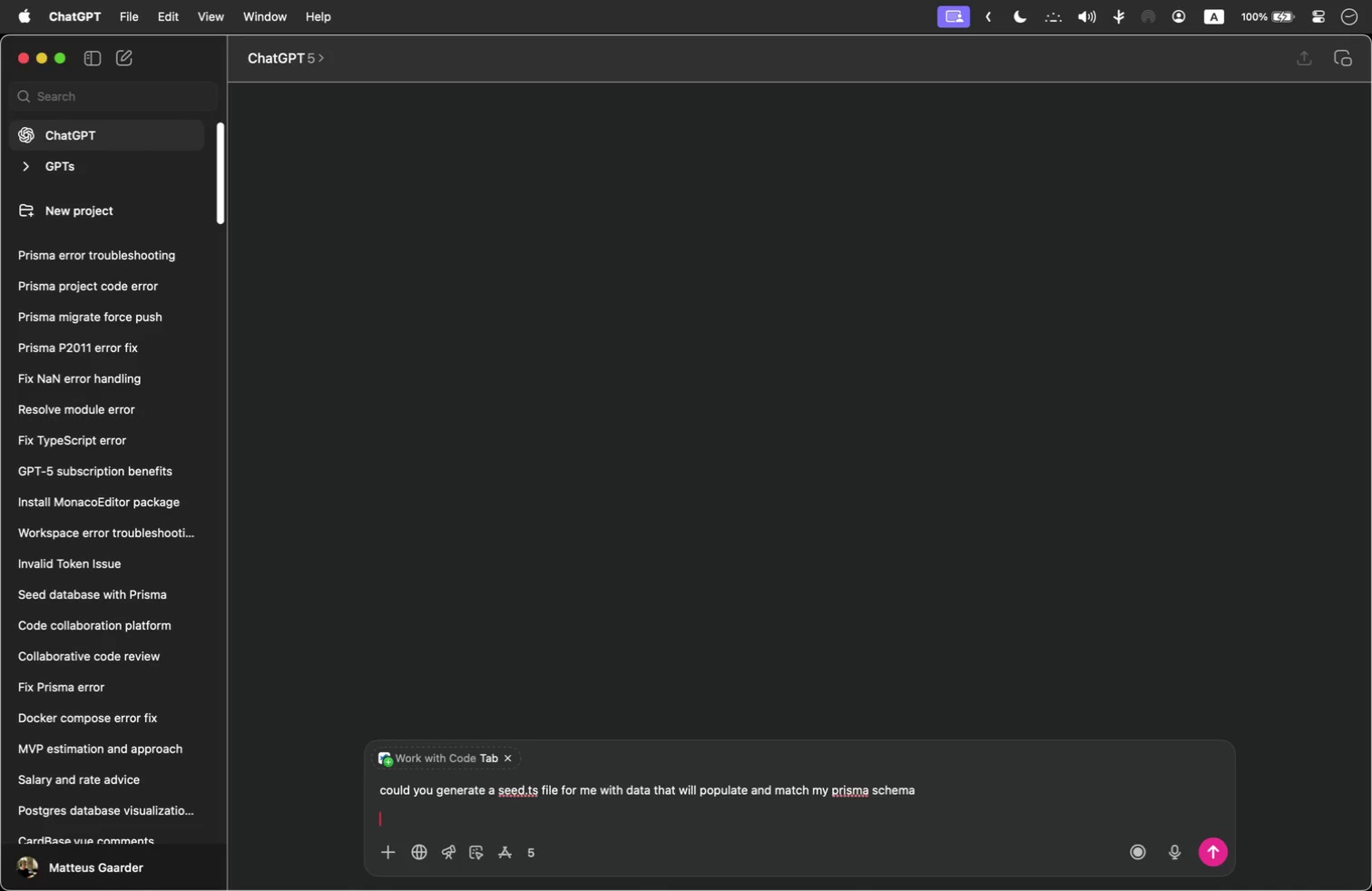 
key(Shift+Enter)
 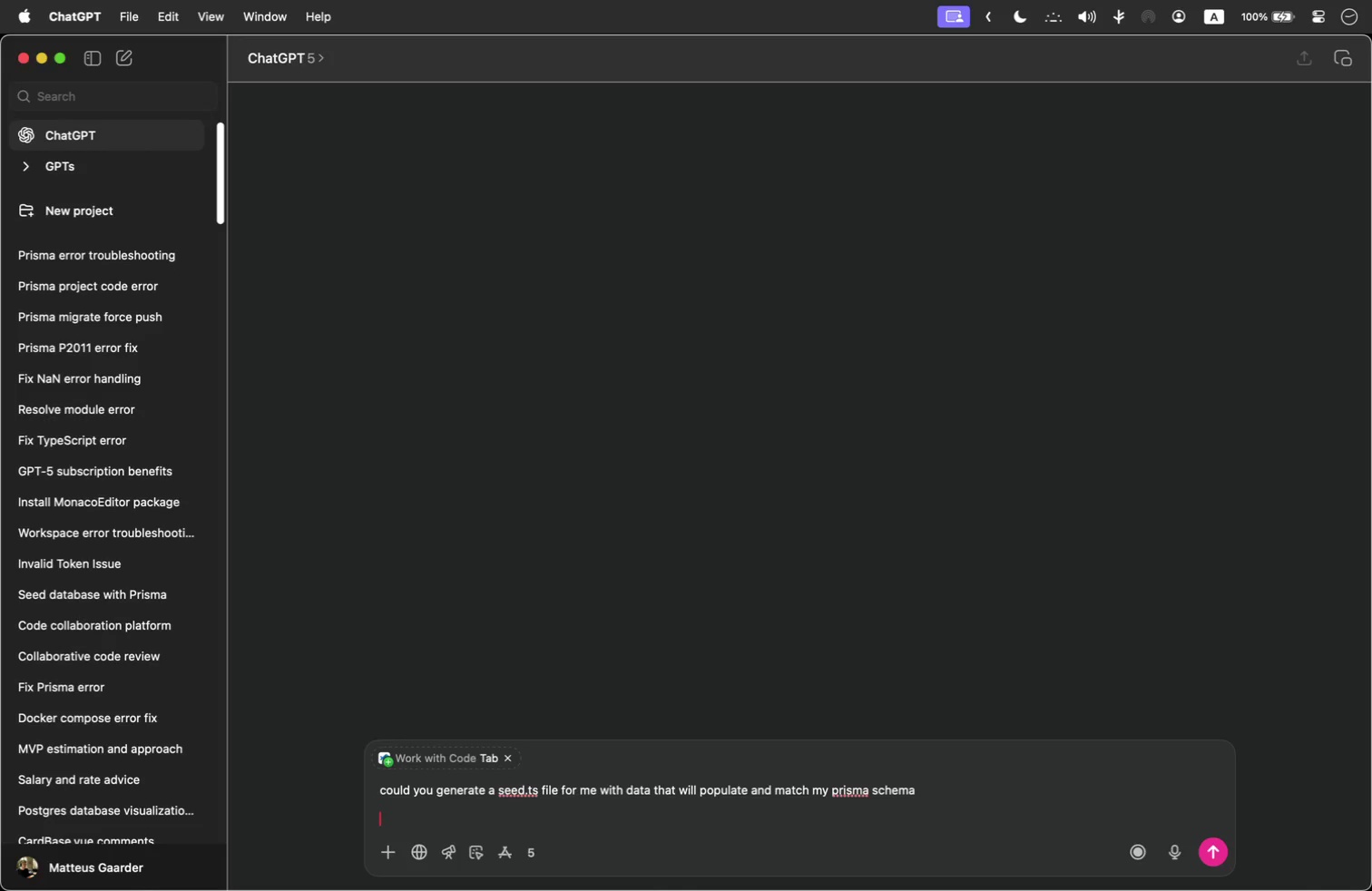 
key(Meta+V)
 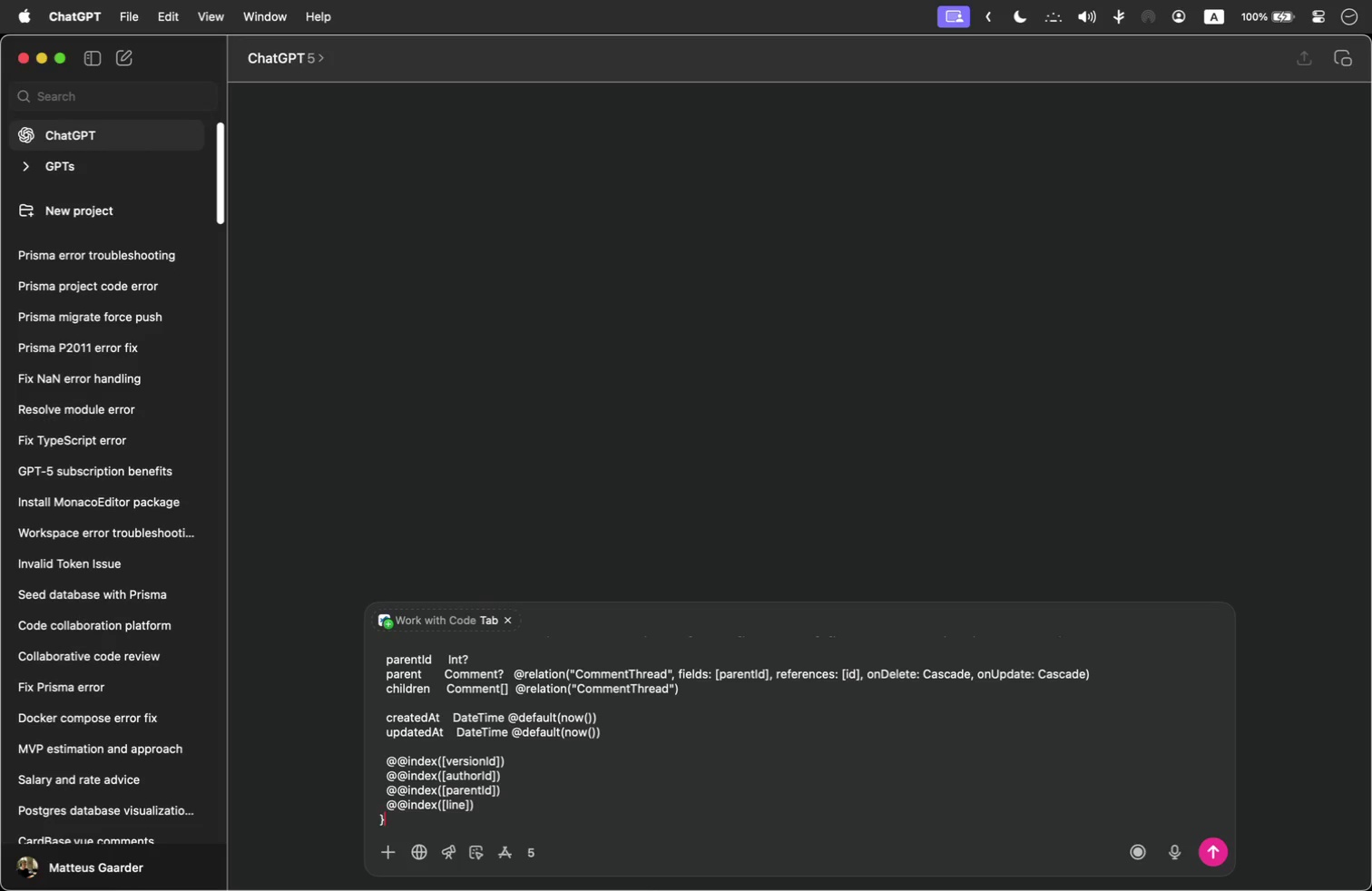 
key(Enter)
 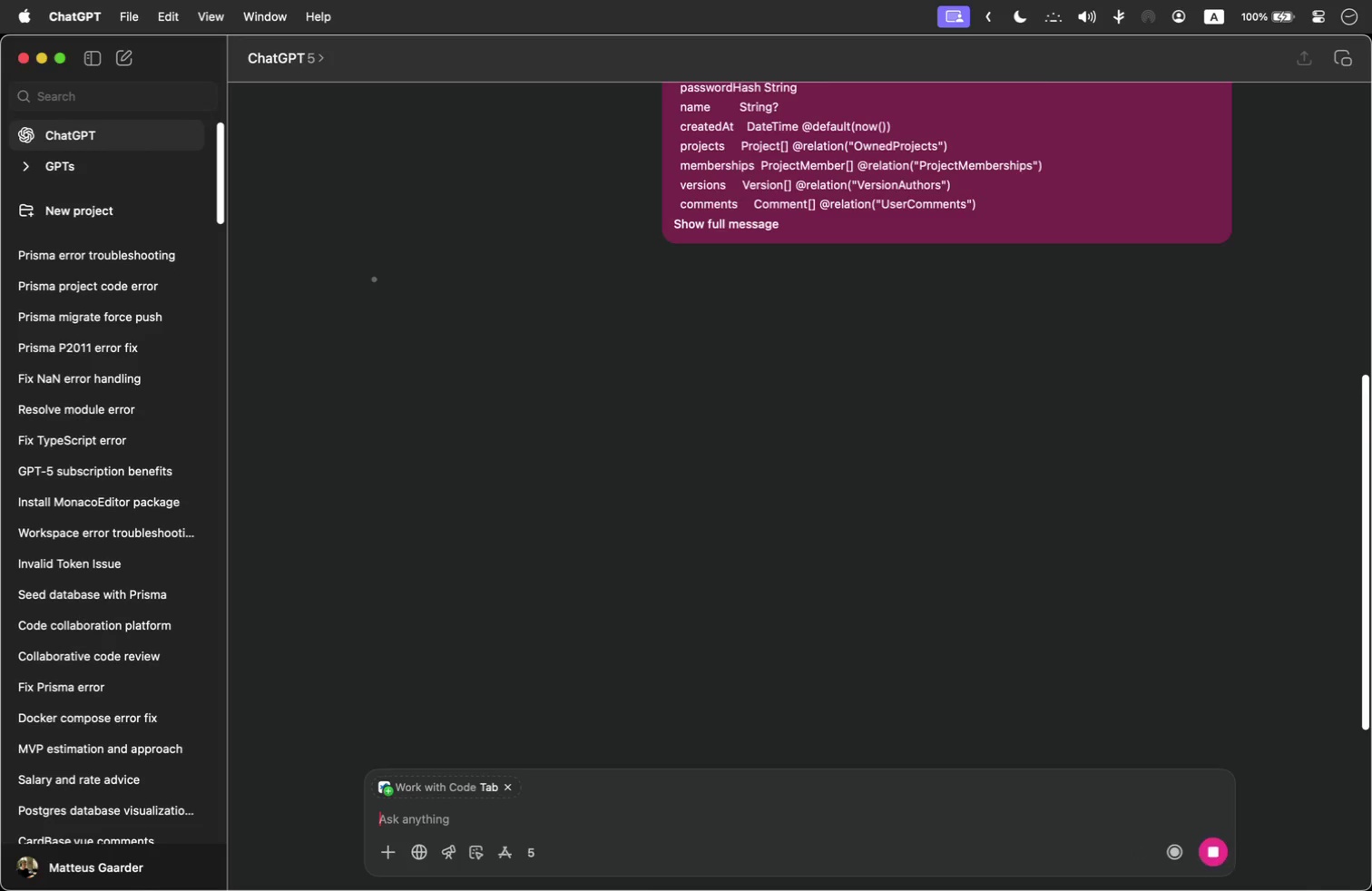 
key(Meta+Tab)
 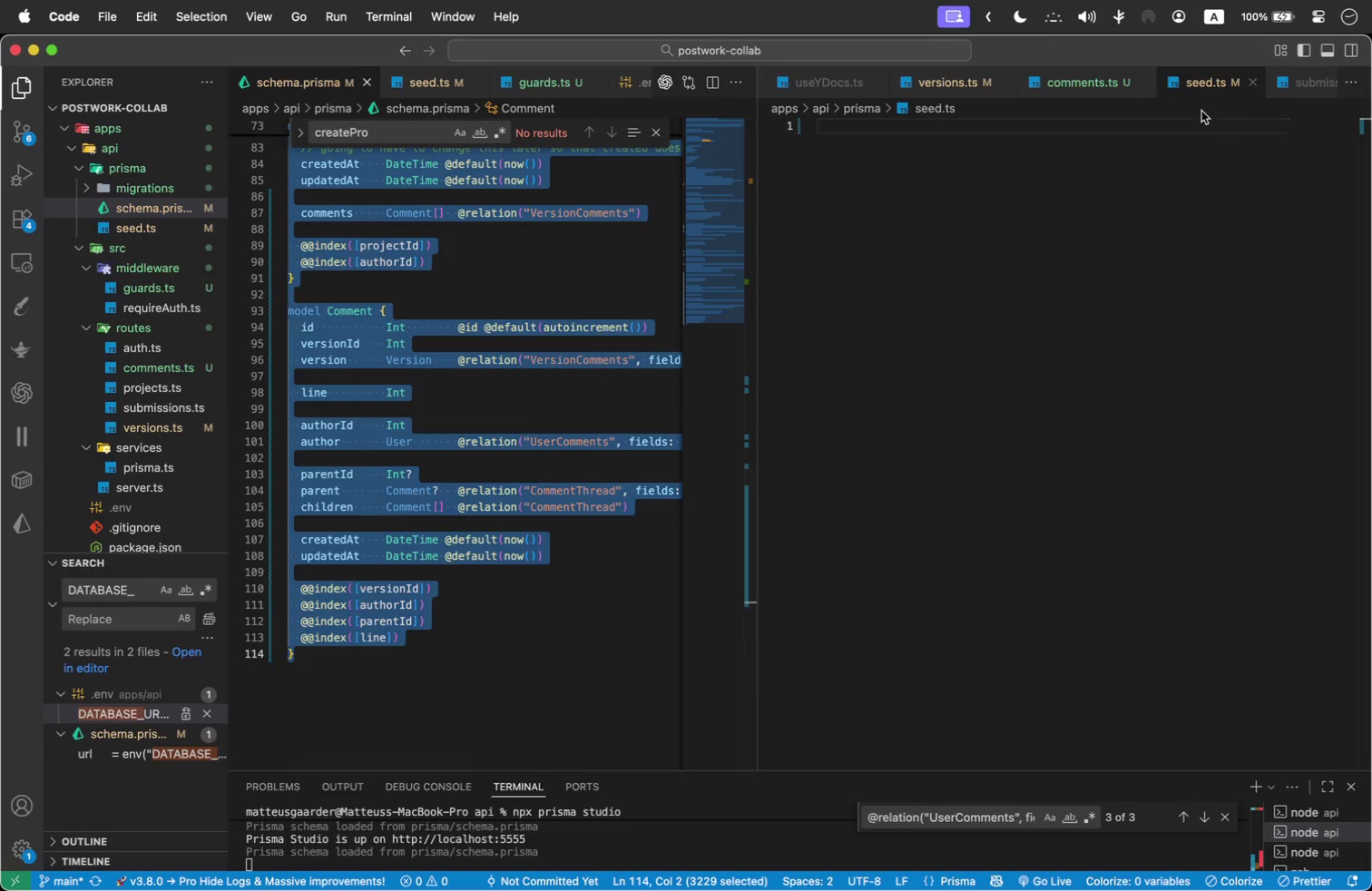 
left_click([1088, 73])
 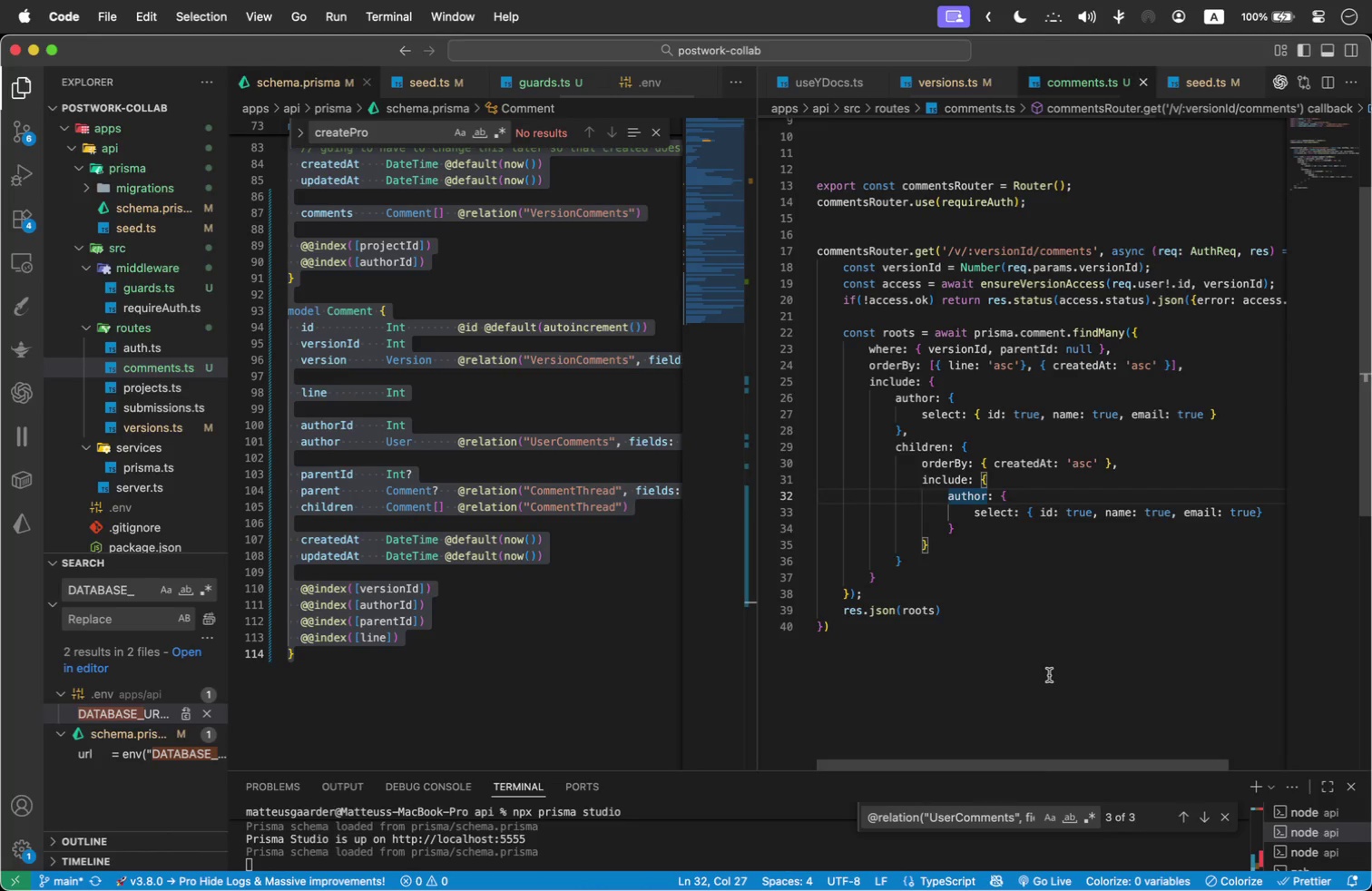 
left_click([1049, 678])
 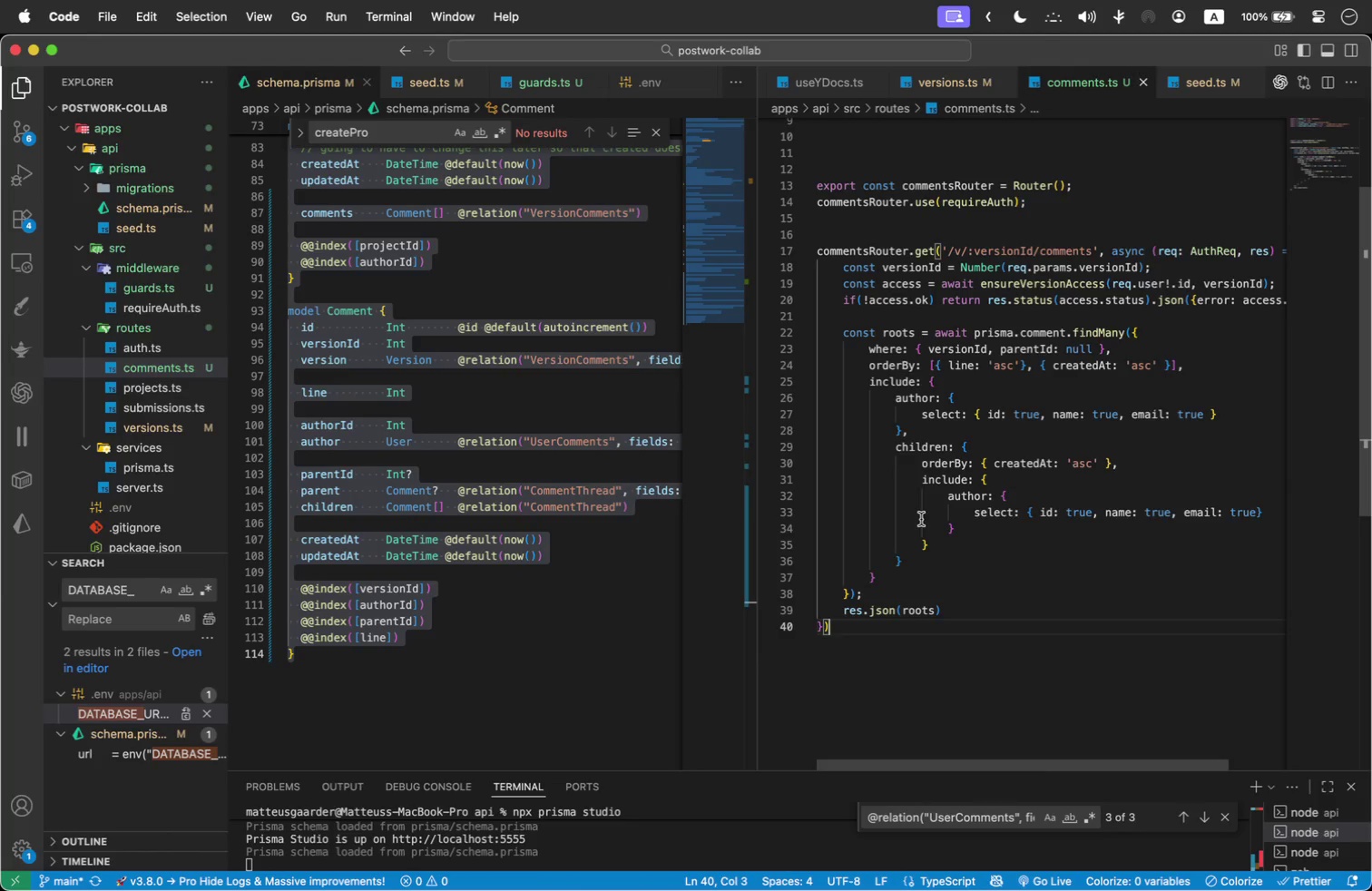 
key(Semicolon)
 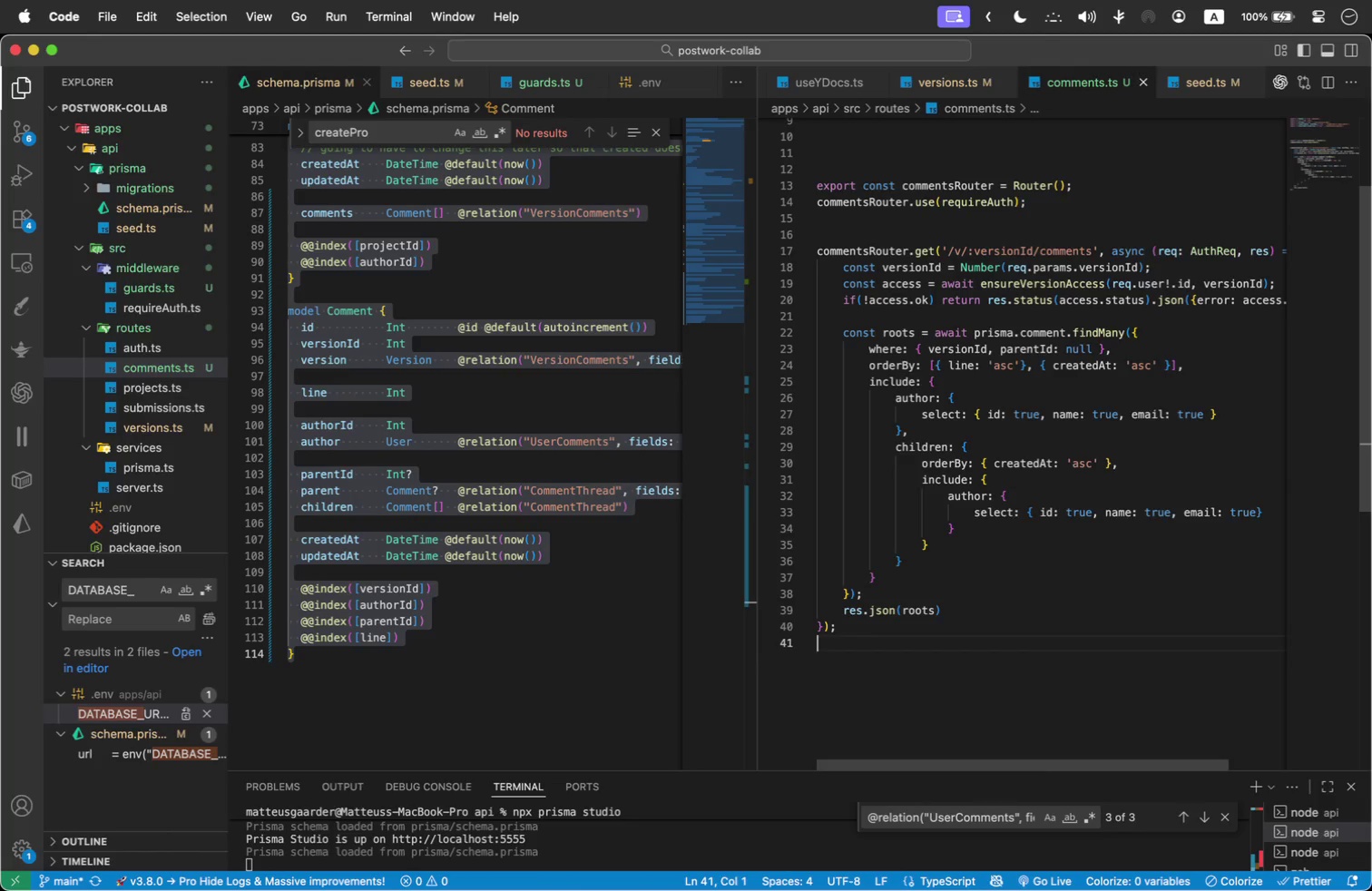 
key(Enter)
 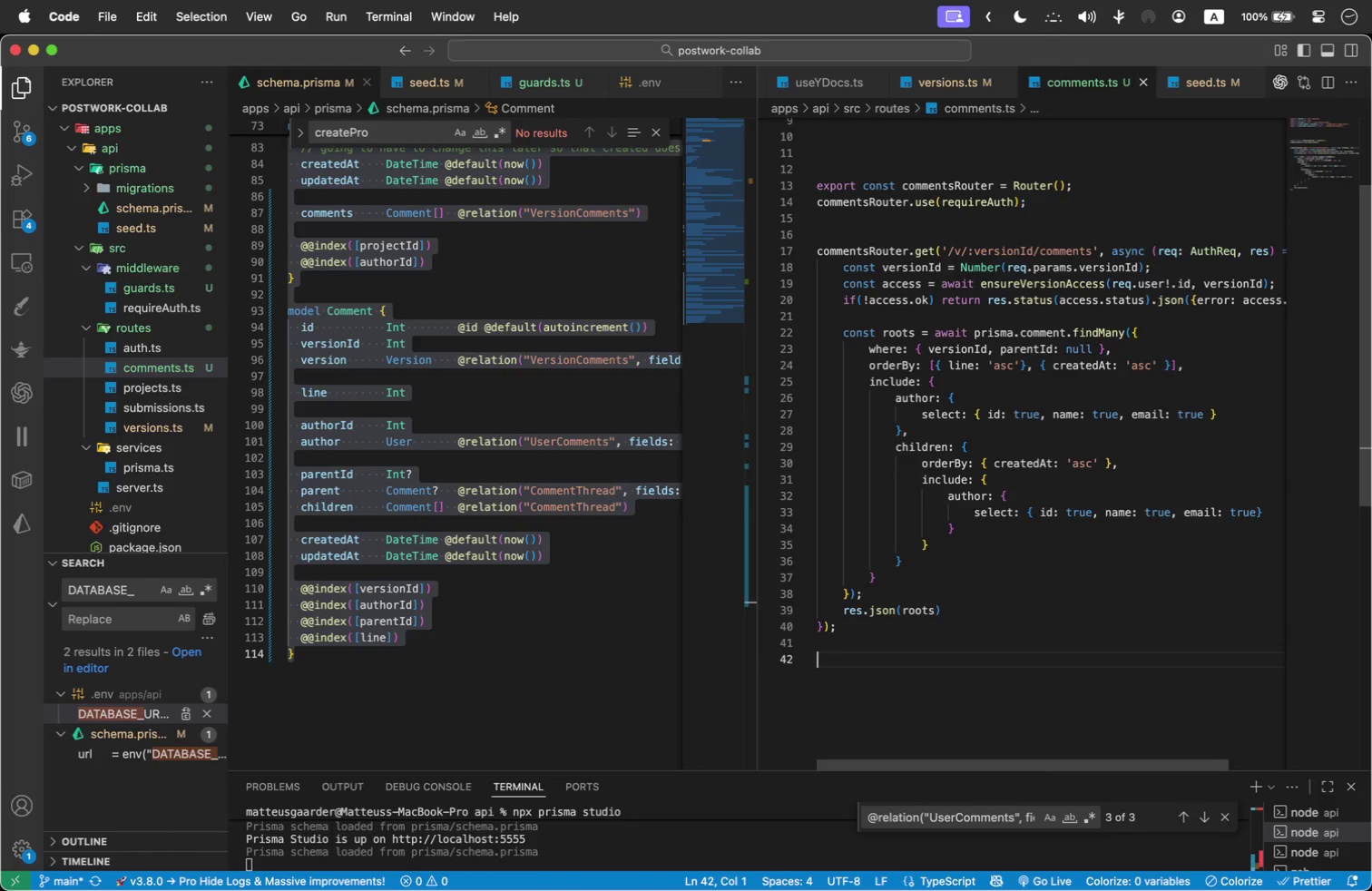 
key(Enter)
 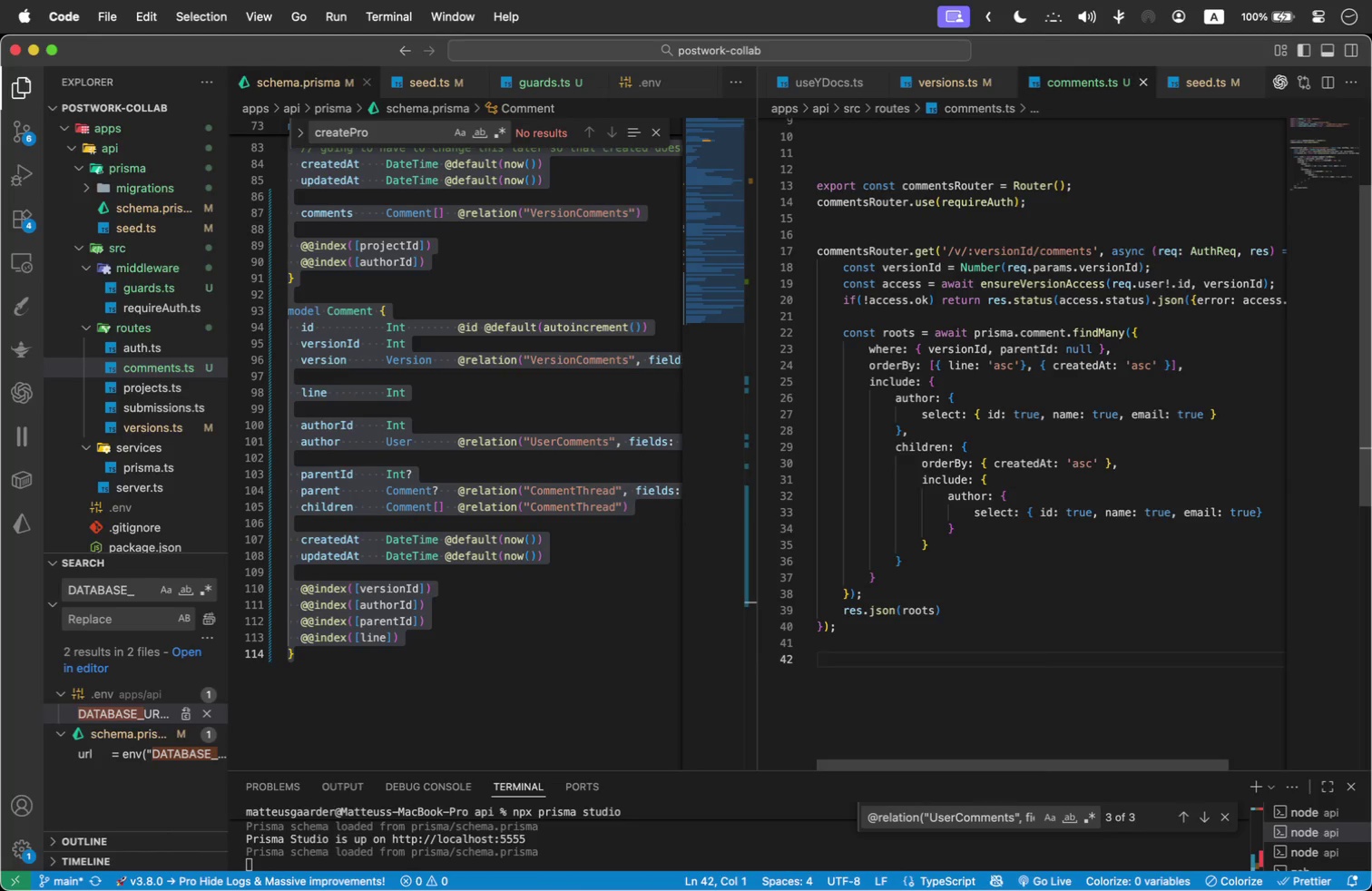 
type(const crea)
key(Backspace)
key(Backspace)
key(Backspace)
key(Backspace)
type(CreateComment = z.object({)
 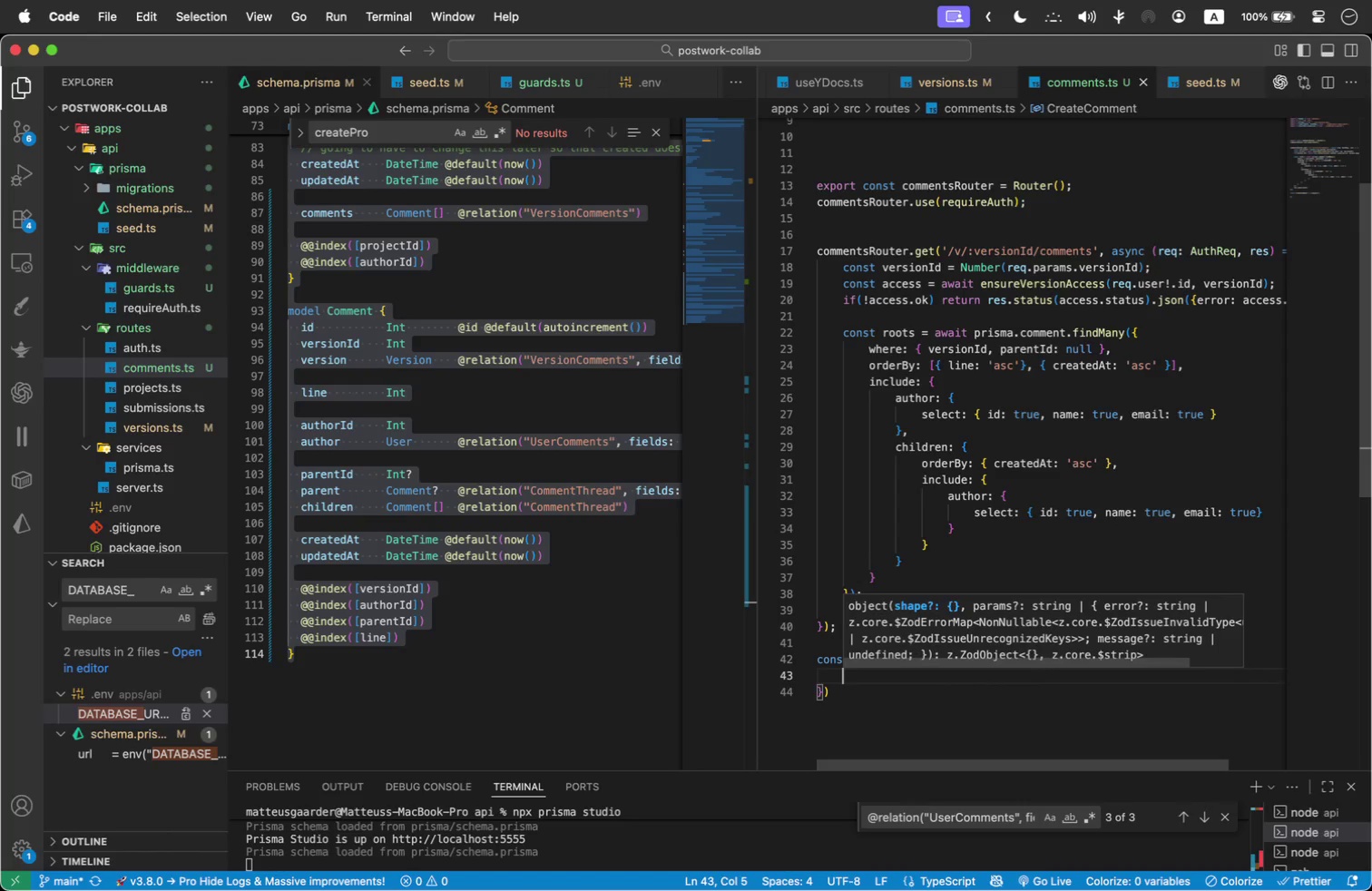 
 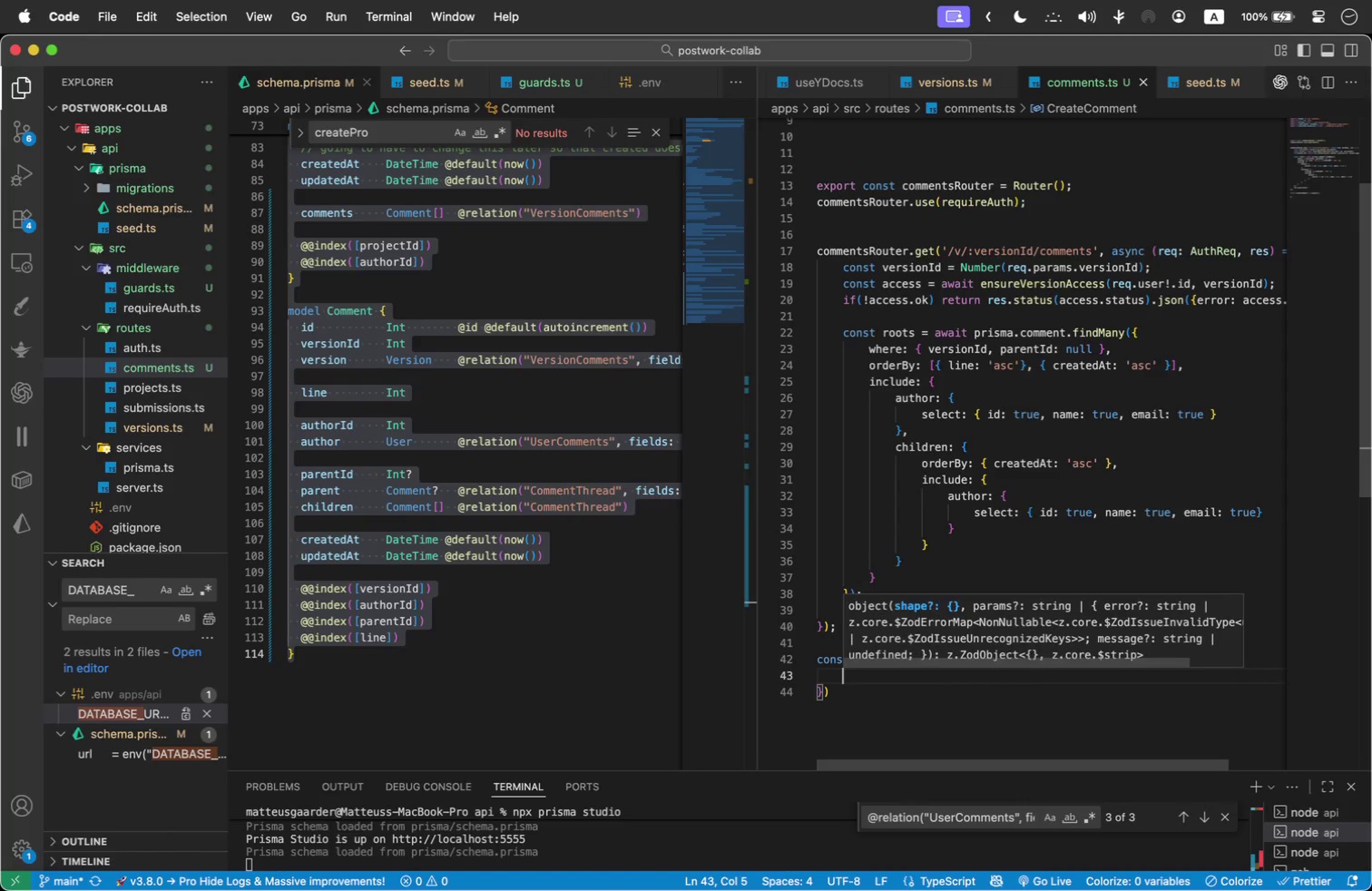 
key(Enter)
 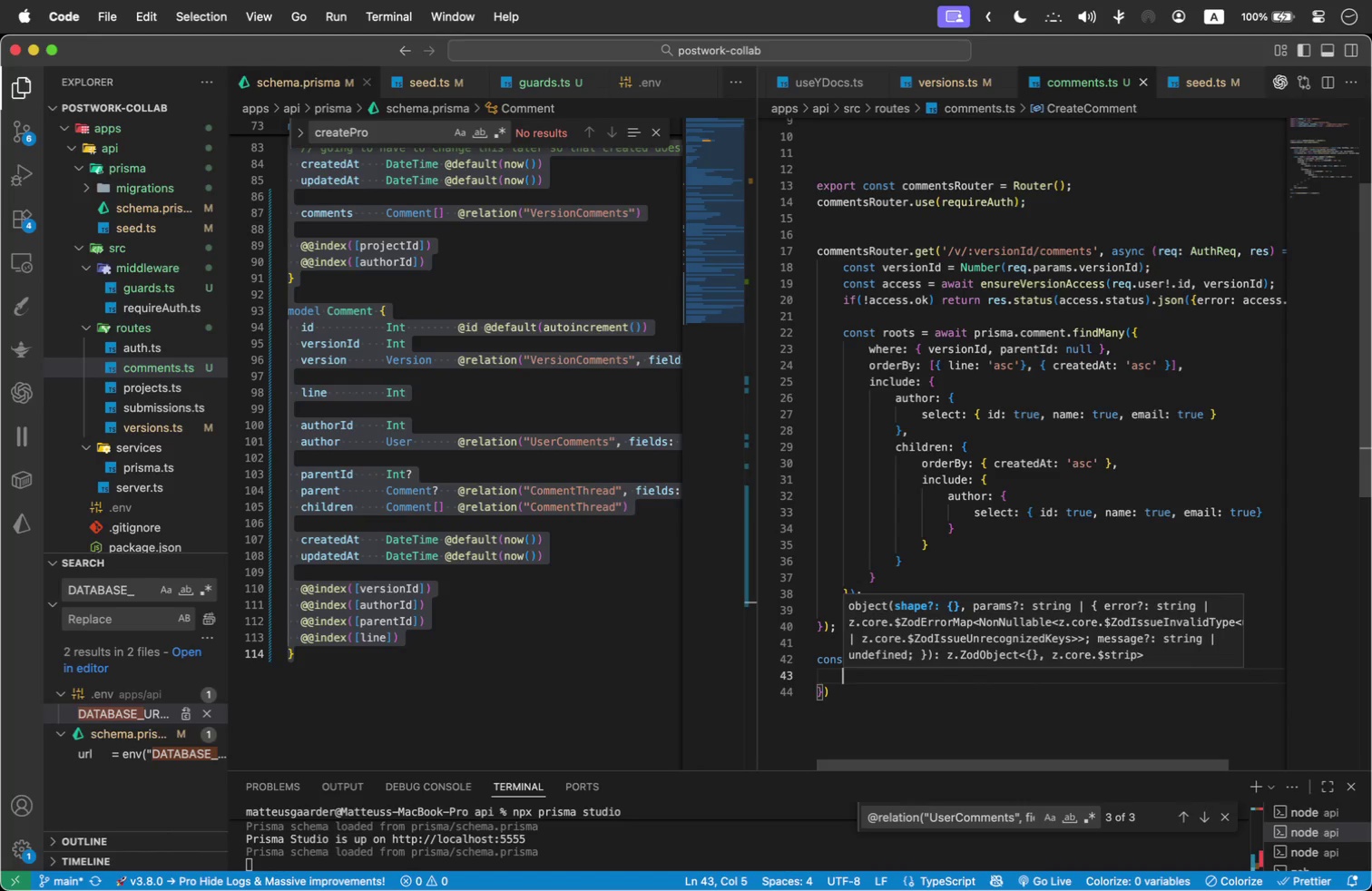 
type(line: z.number().int())
 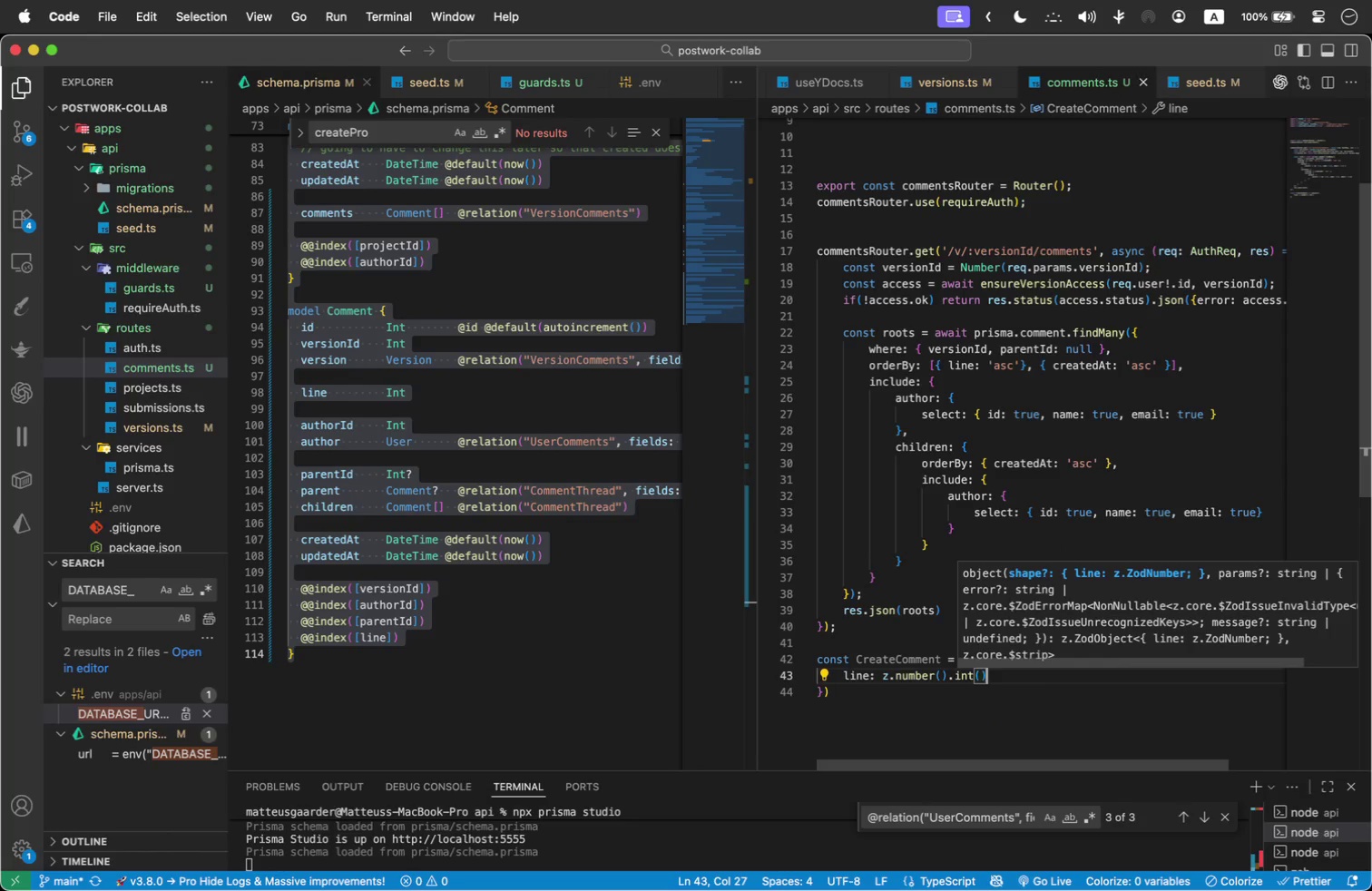 
key(Period)
 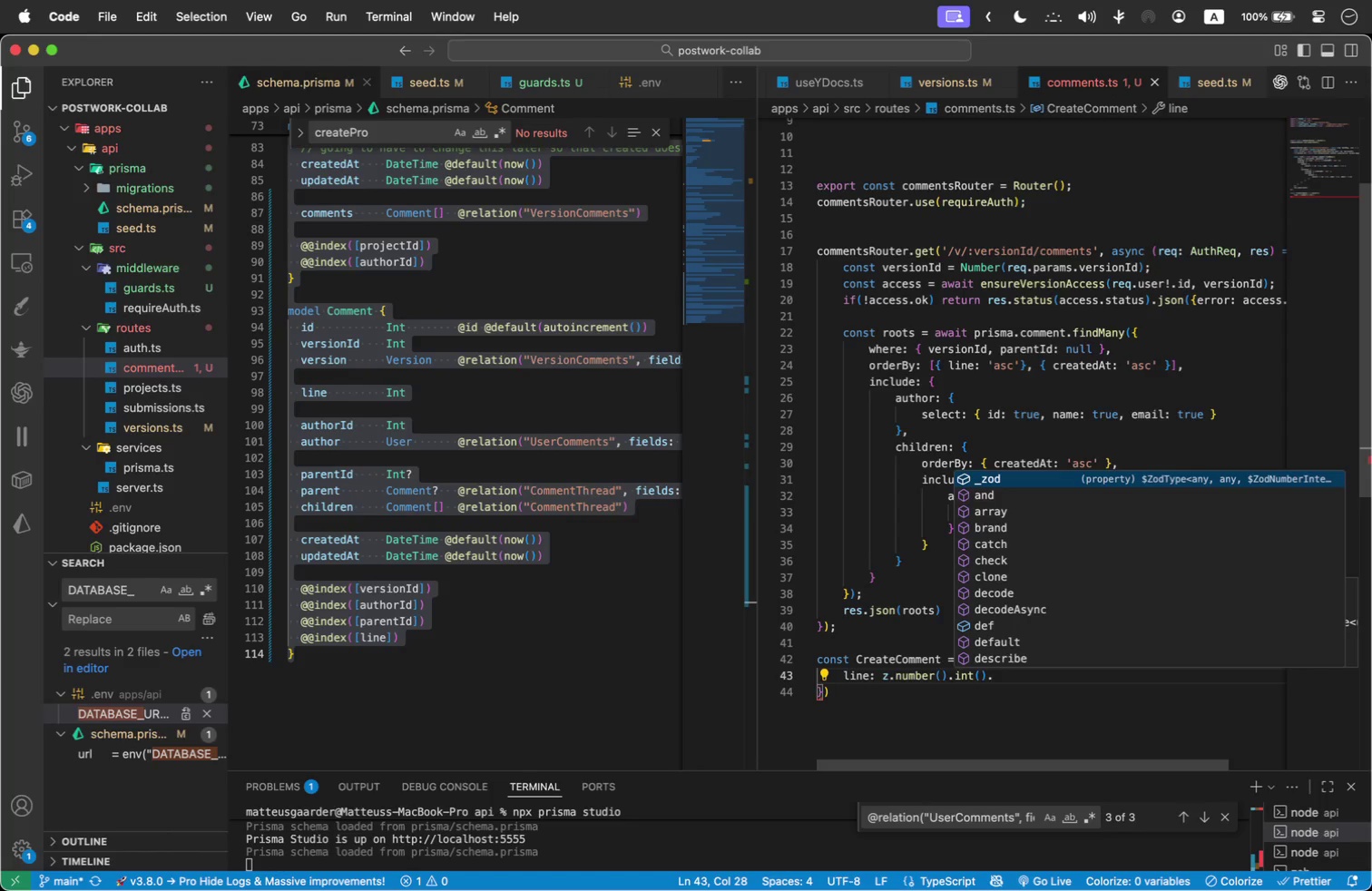 
wait(6.38)
 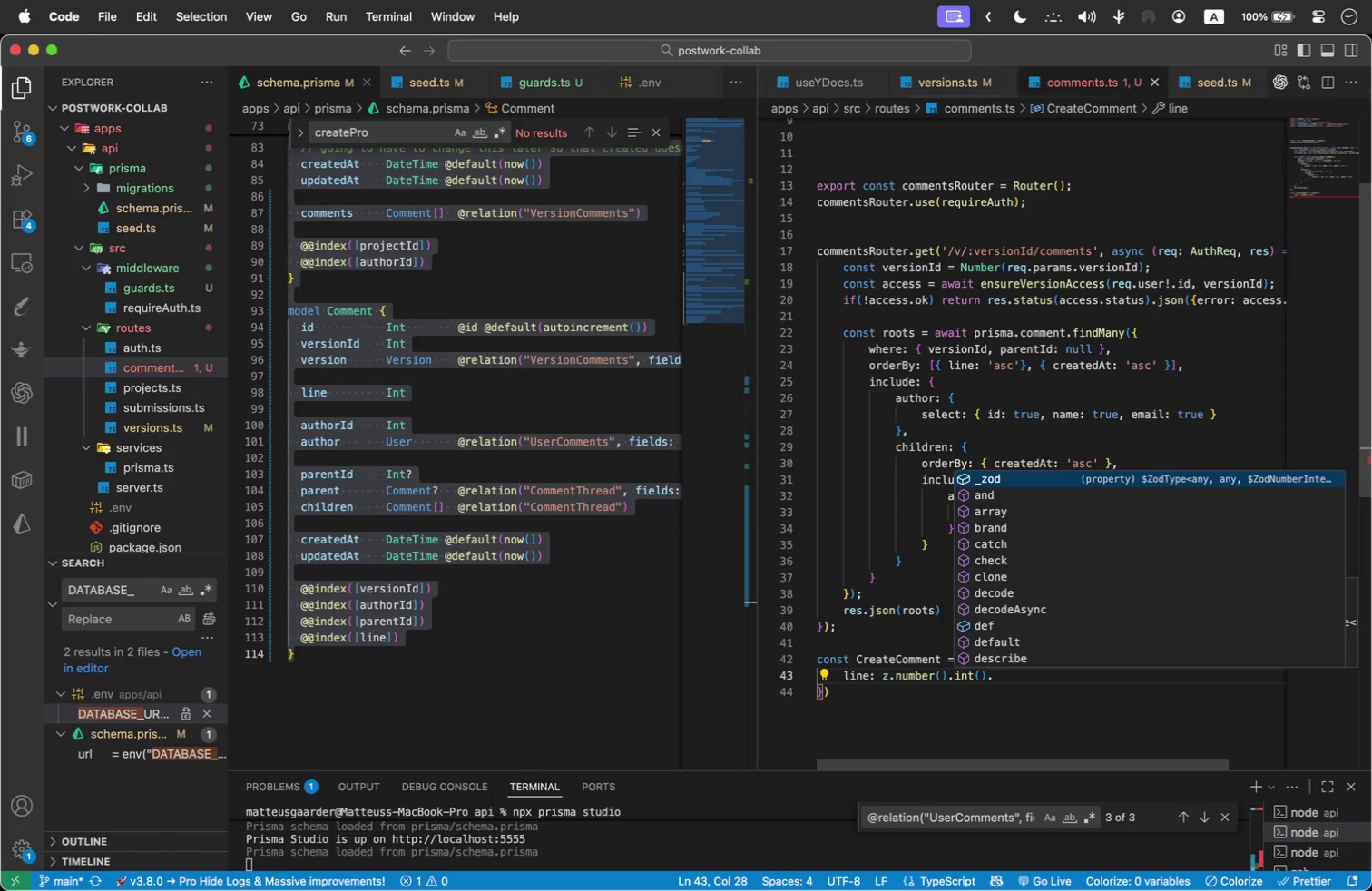 
type(po)
 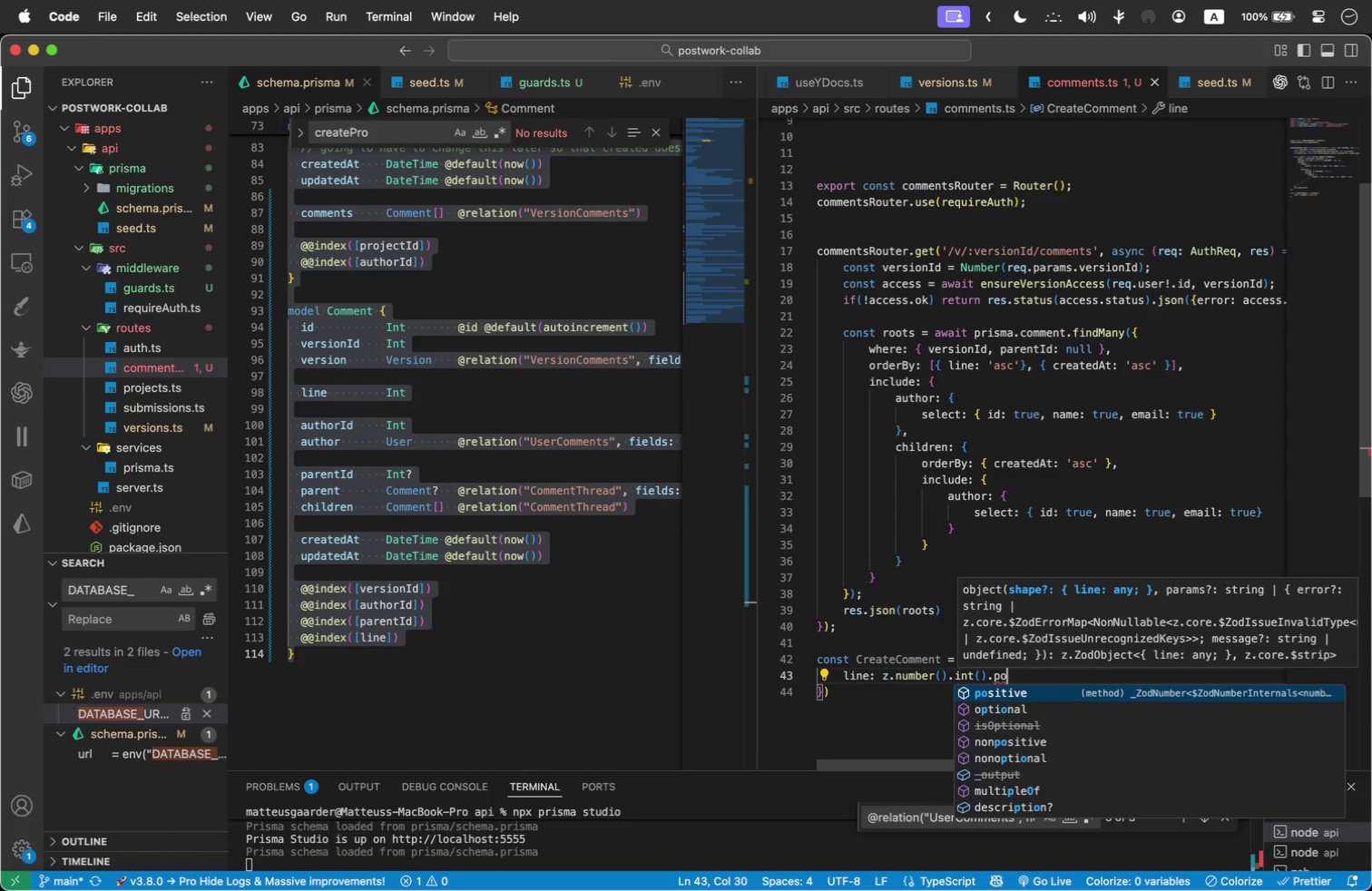 
key(Enter)
 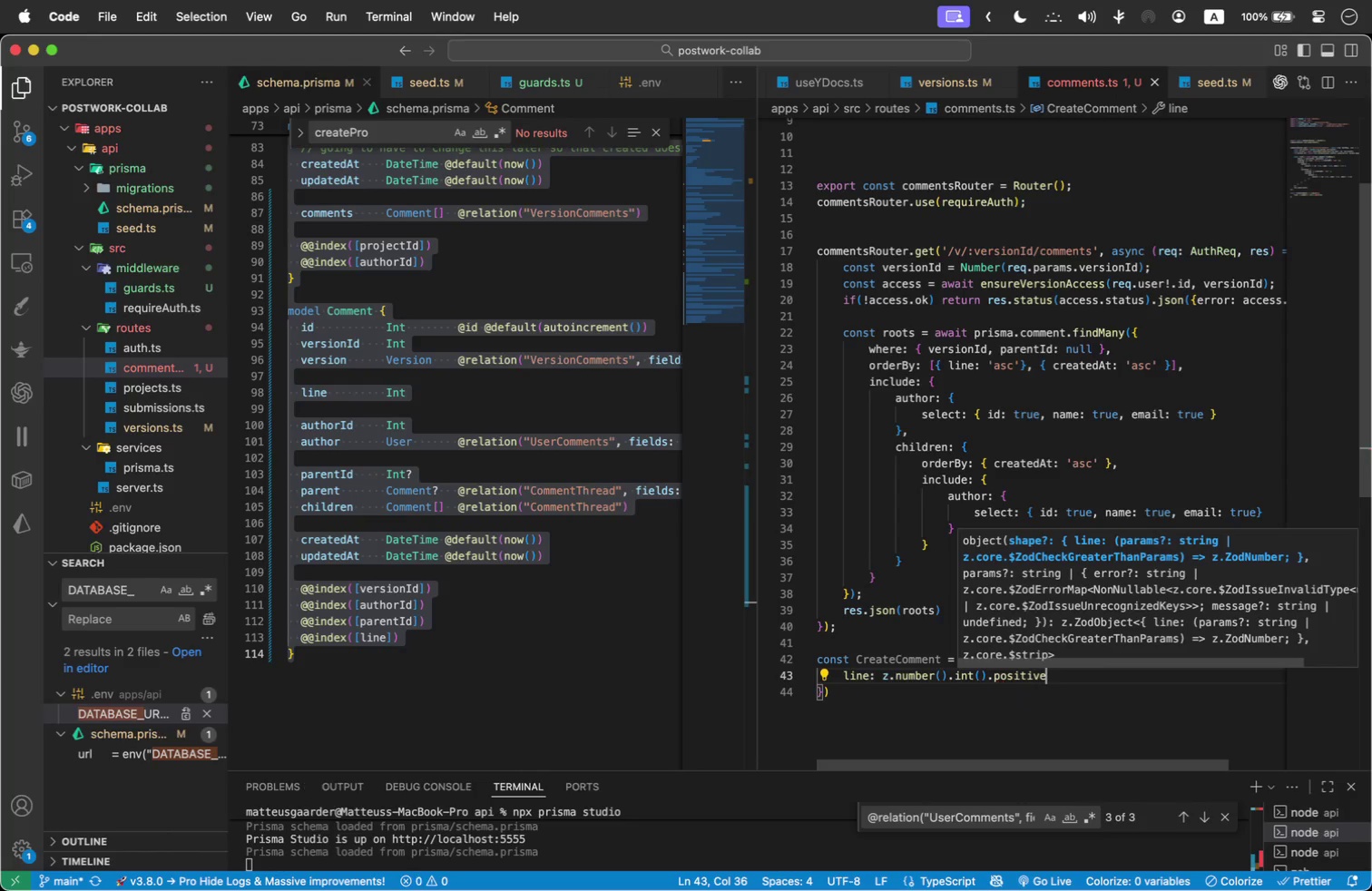 
type((),)
 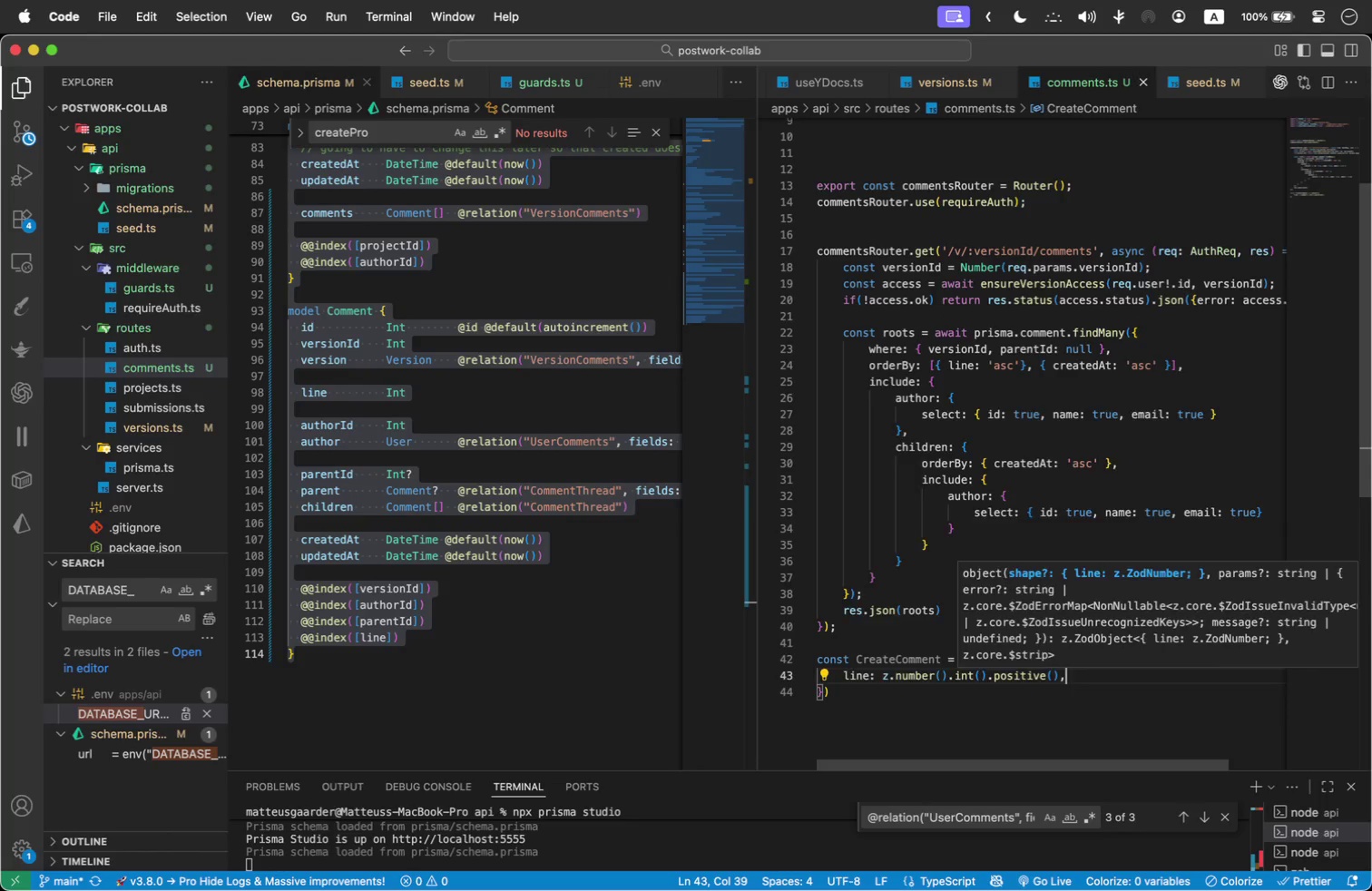 
key(Enter)
 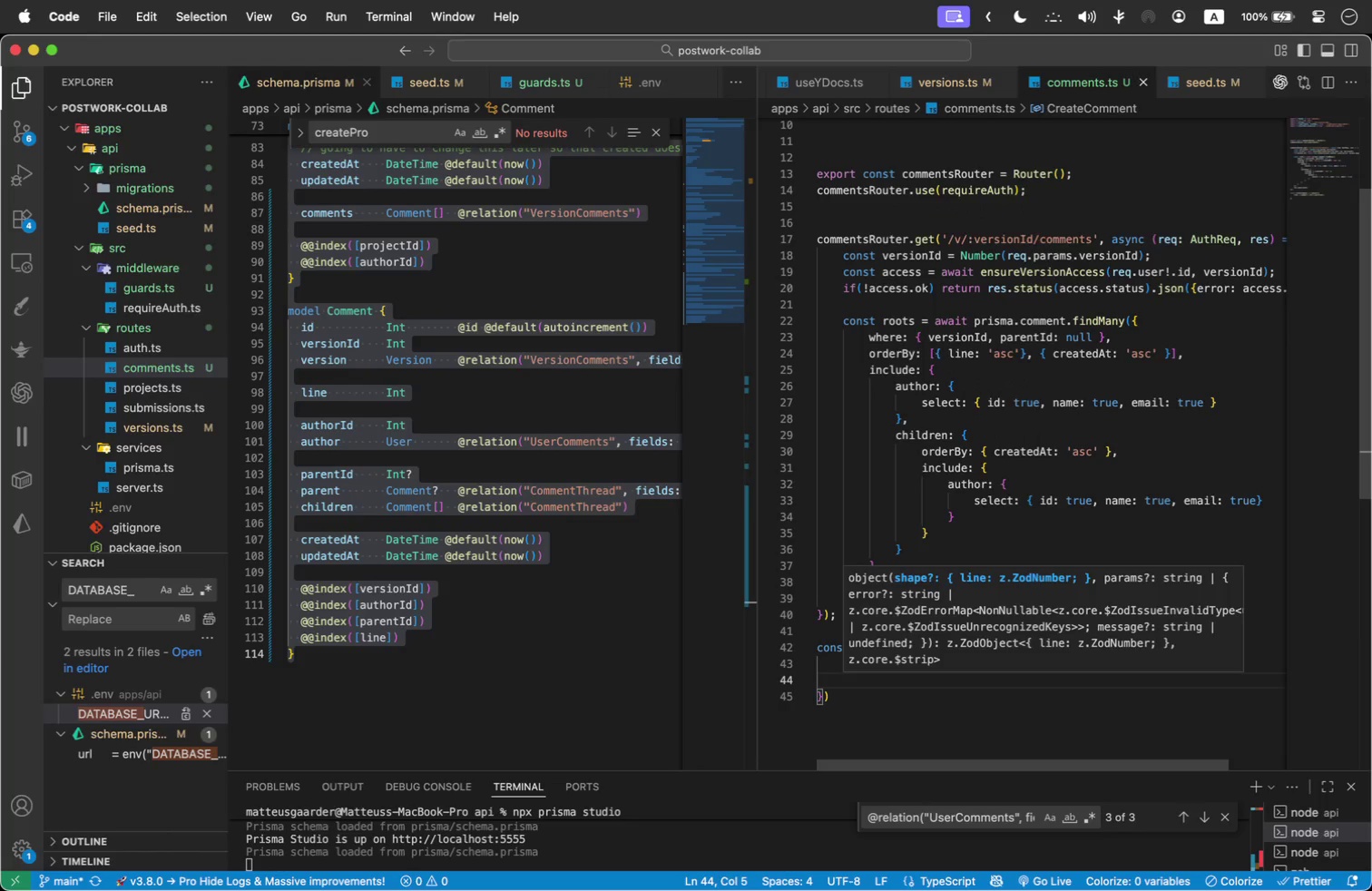 
type(body: z.string();)
 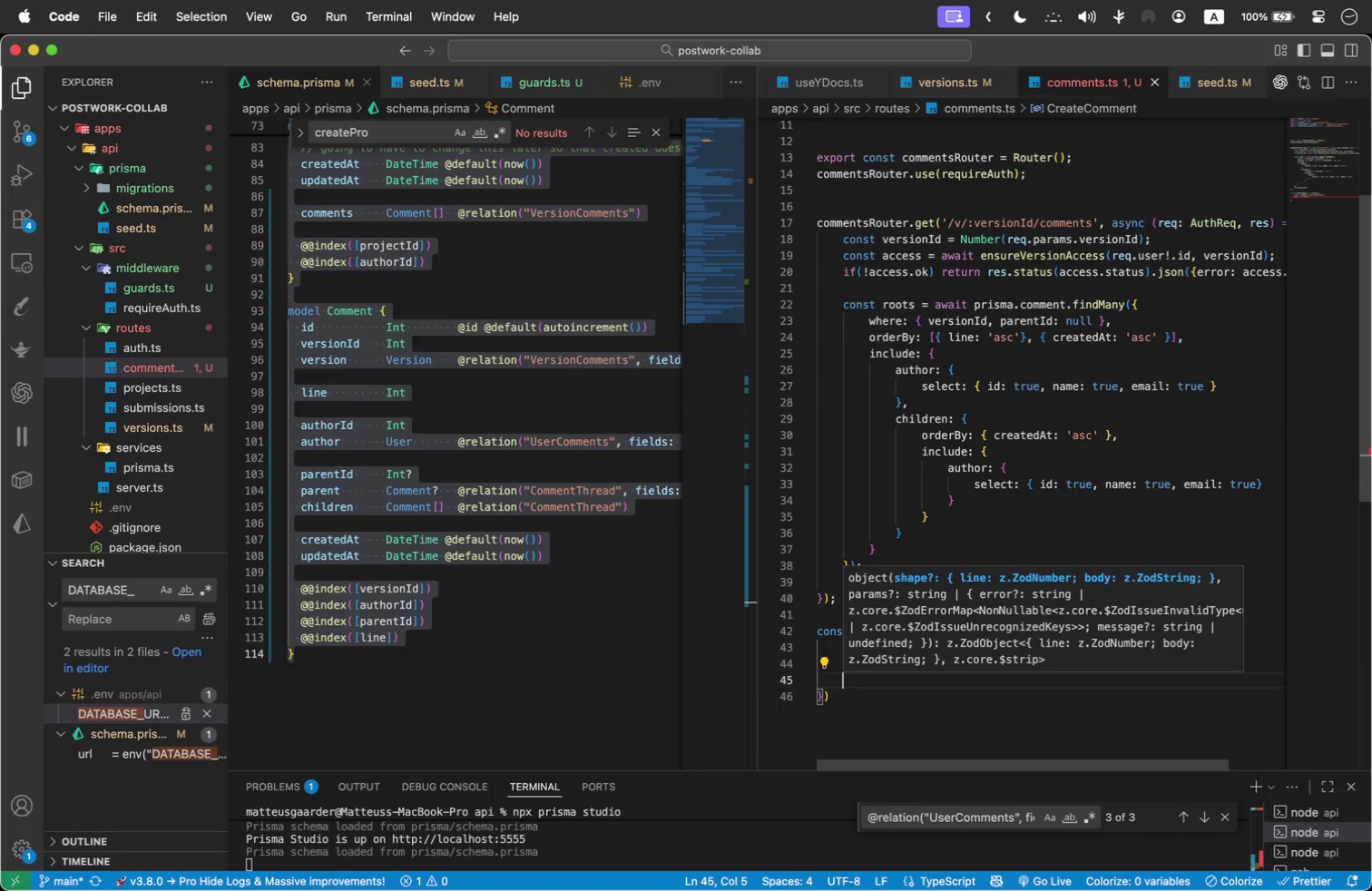 
 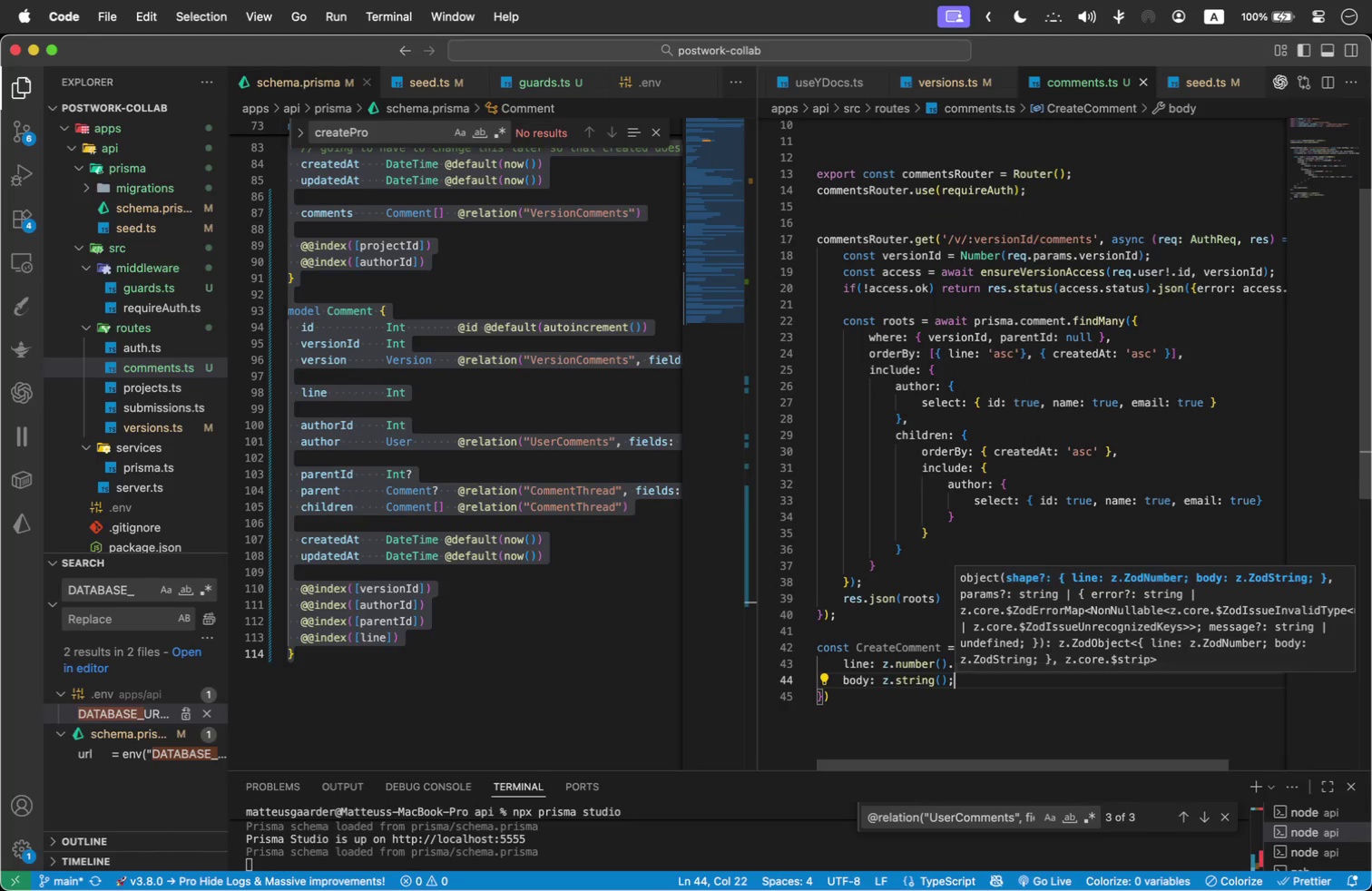 
key(Enter)
 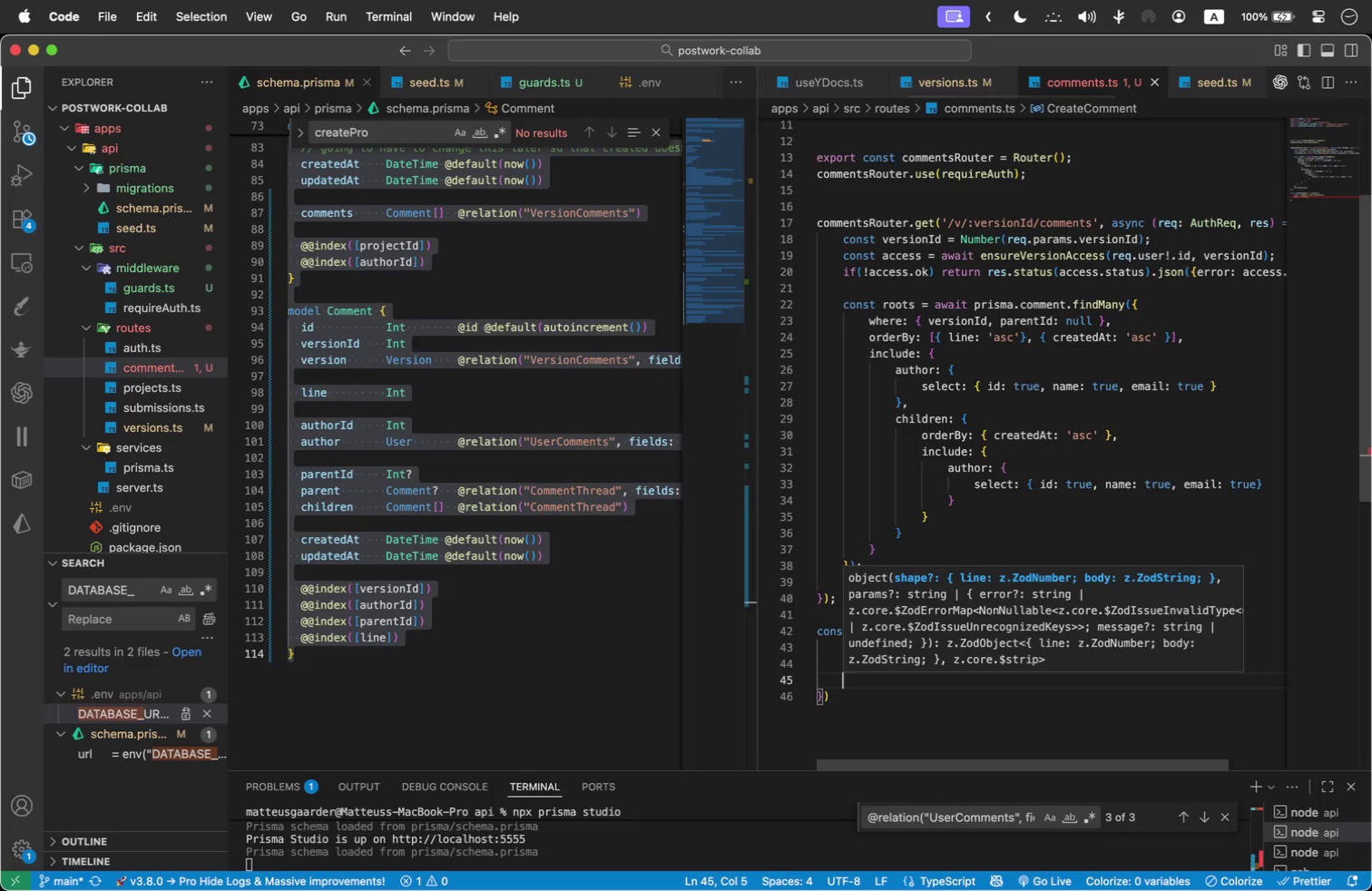 
type(paret)
key(Backspace)
type(ntO)
key(Backspace)
type(Id: z.number().)
 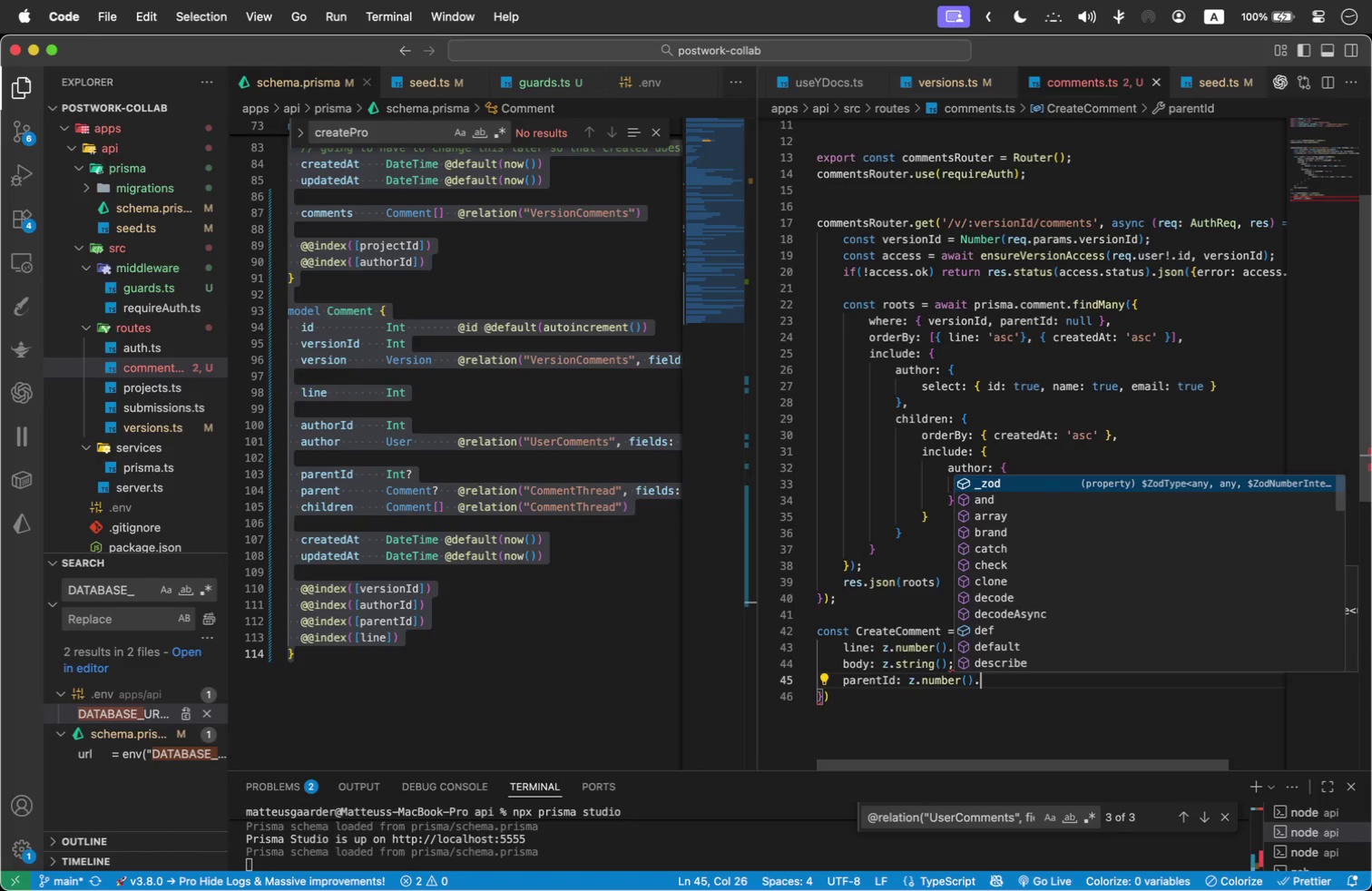 
left_click([853, 457])
 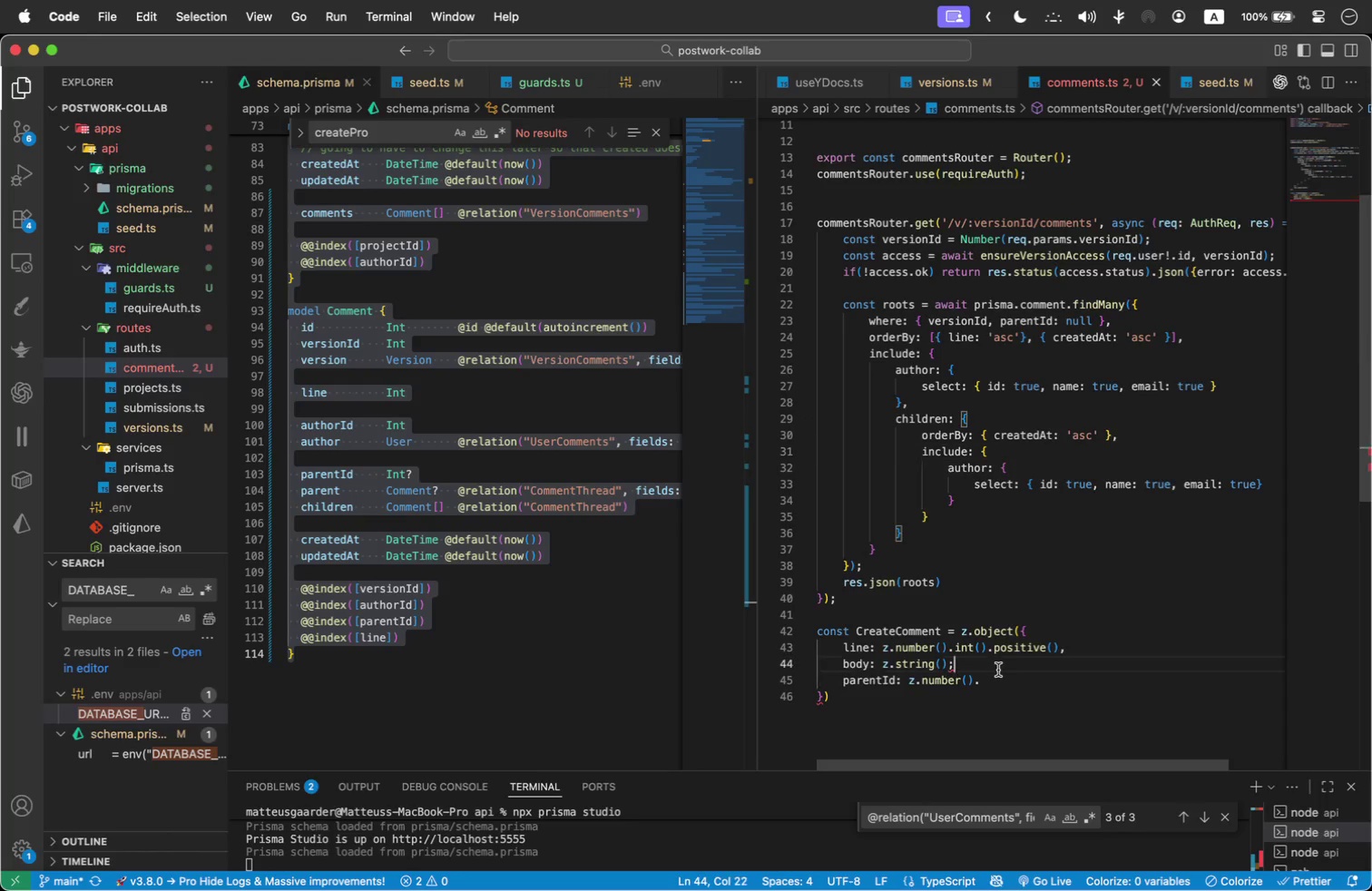 
left_click([998, 670])
 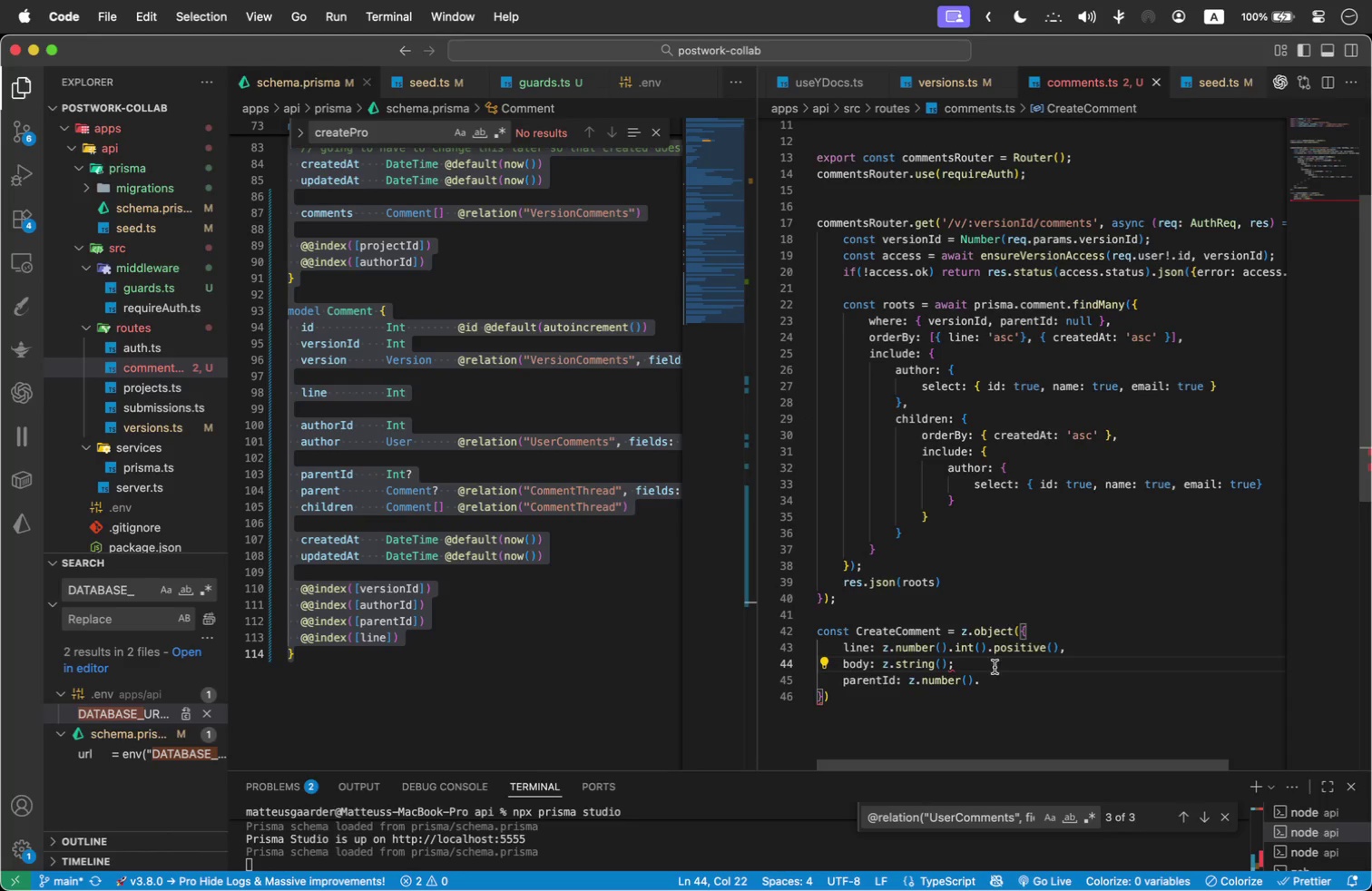 
key(Backspace)
 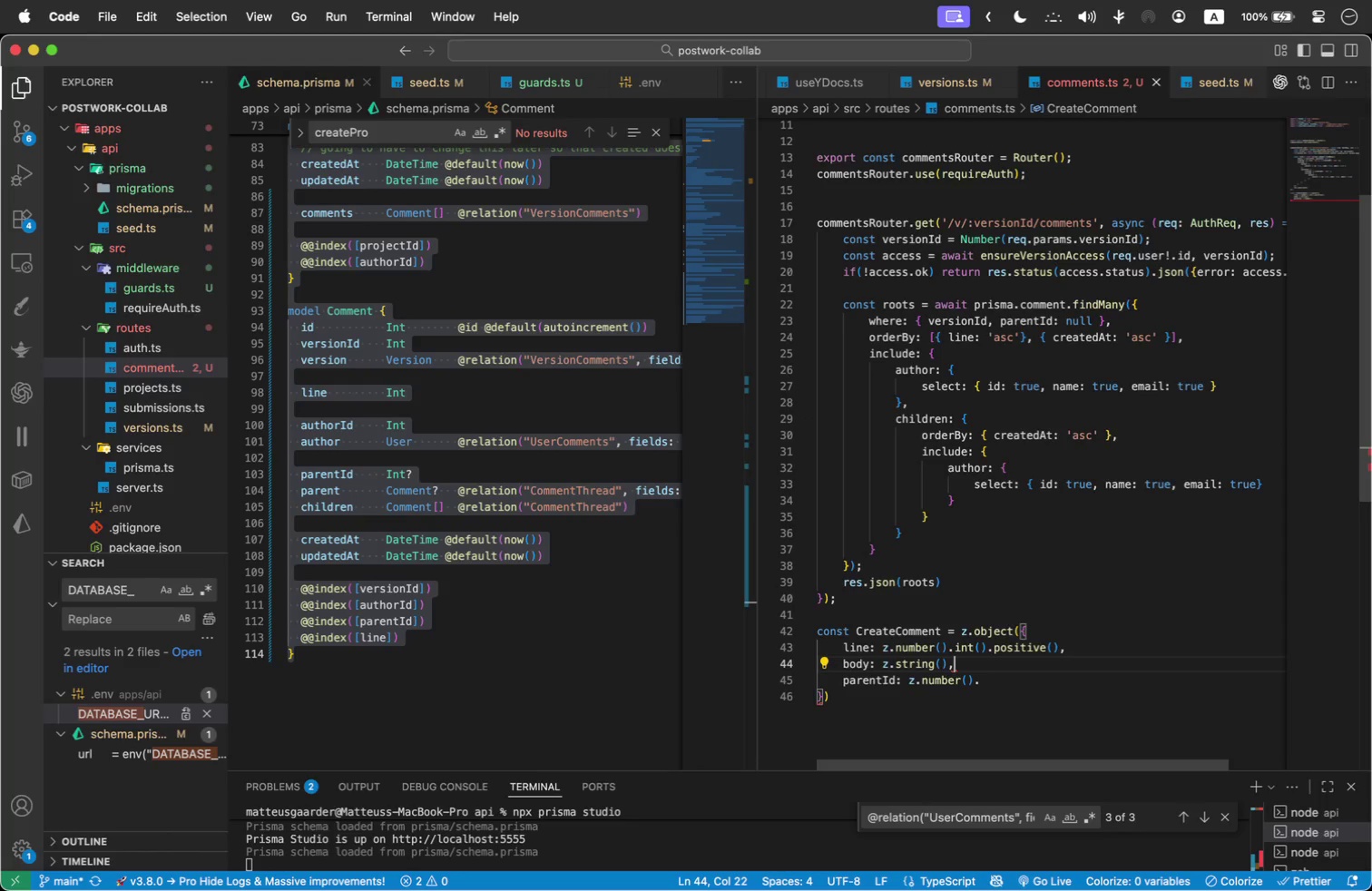 
key(Comma)
 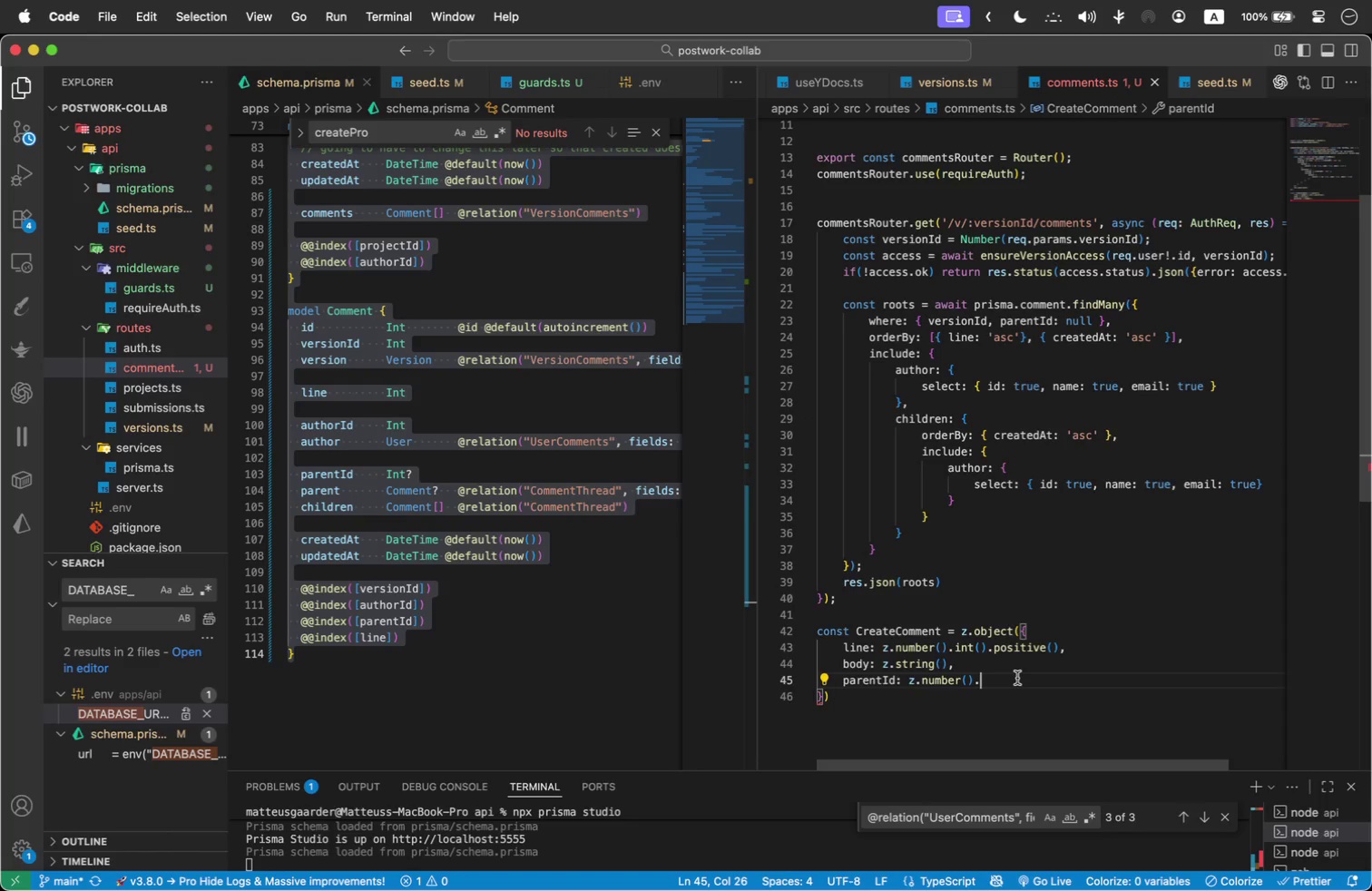 
type(int().optio)
 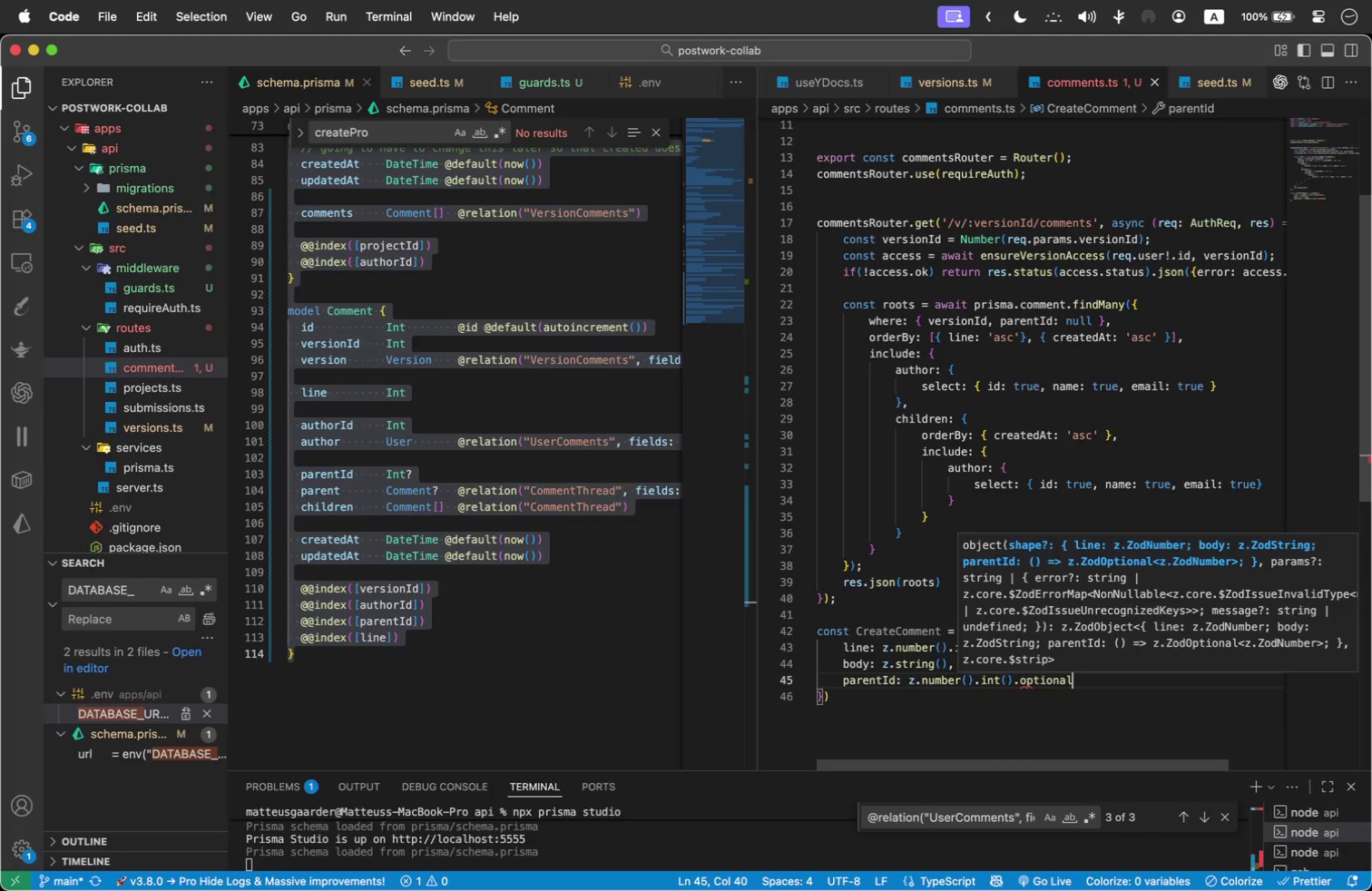 
 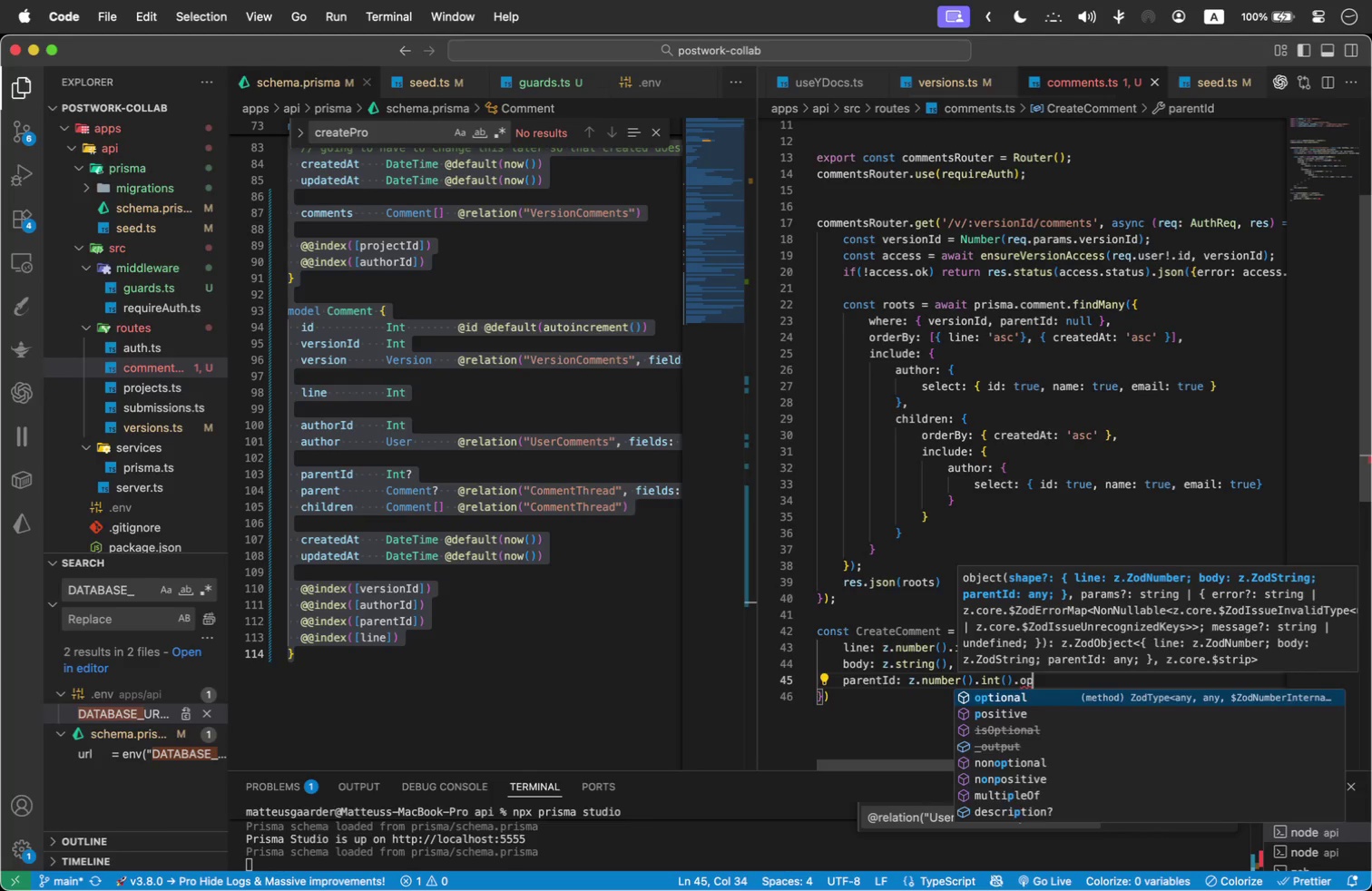 
key(Enter)
 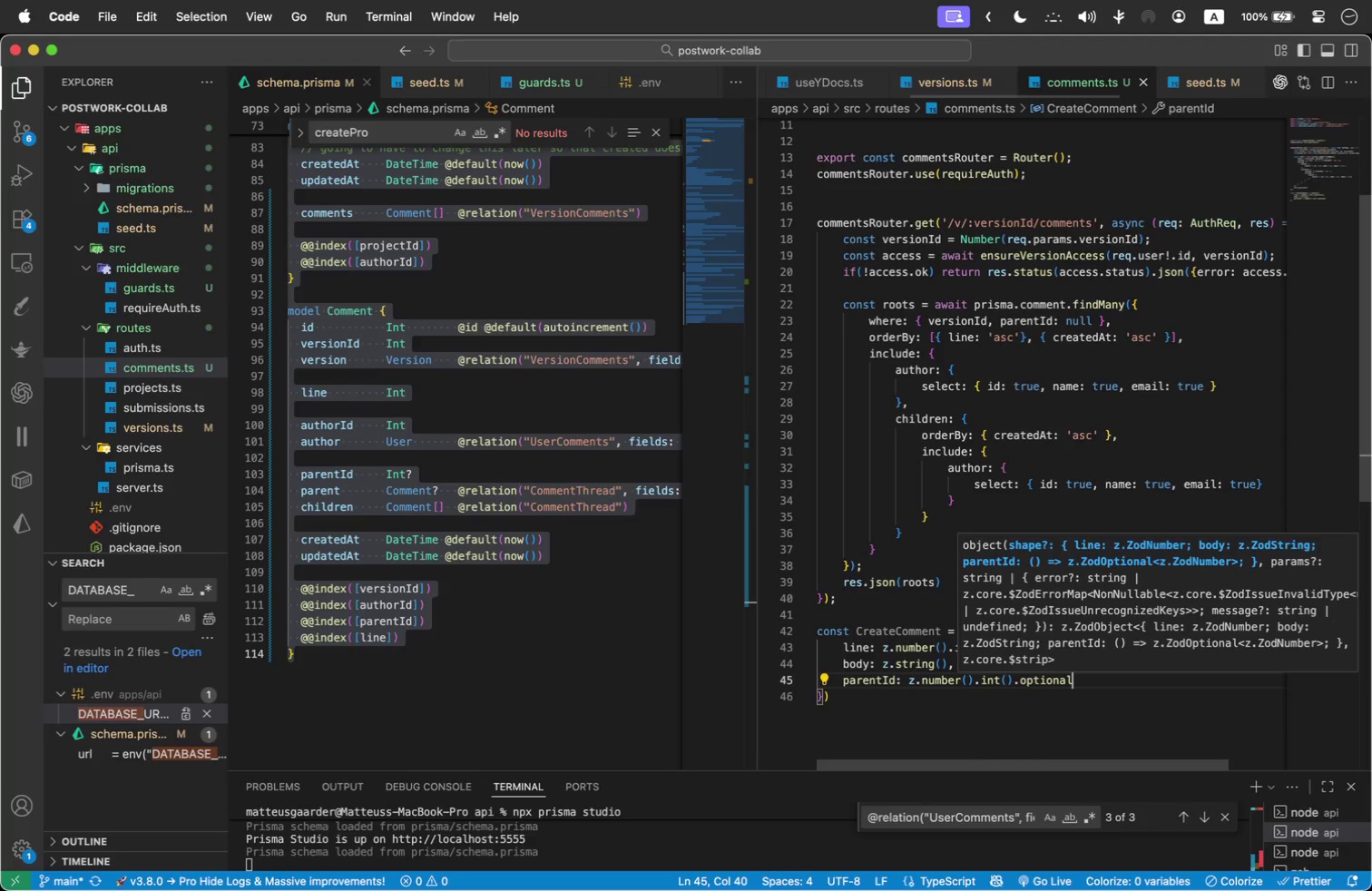 
type(();)
key(Backspace)
type(,)
 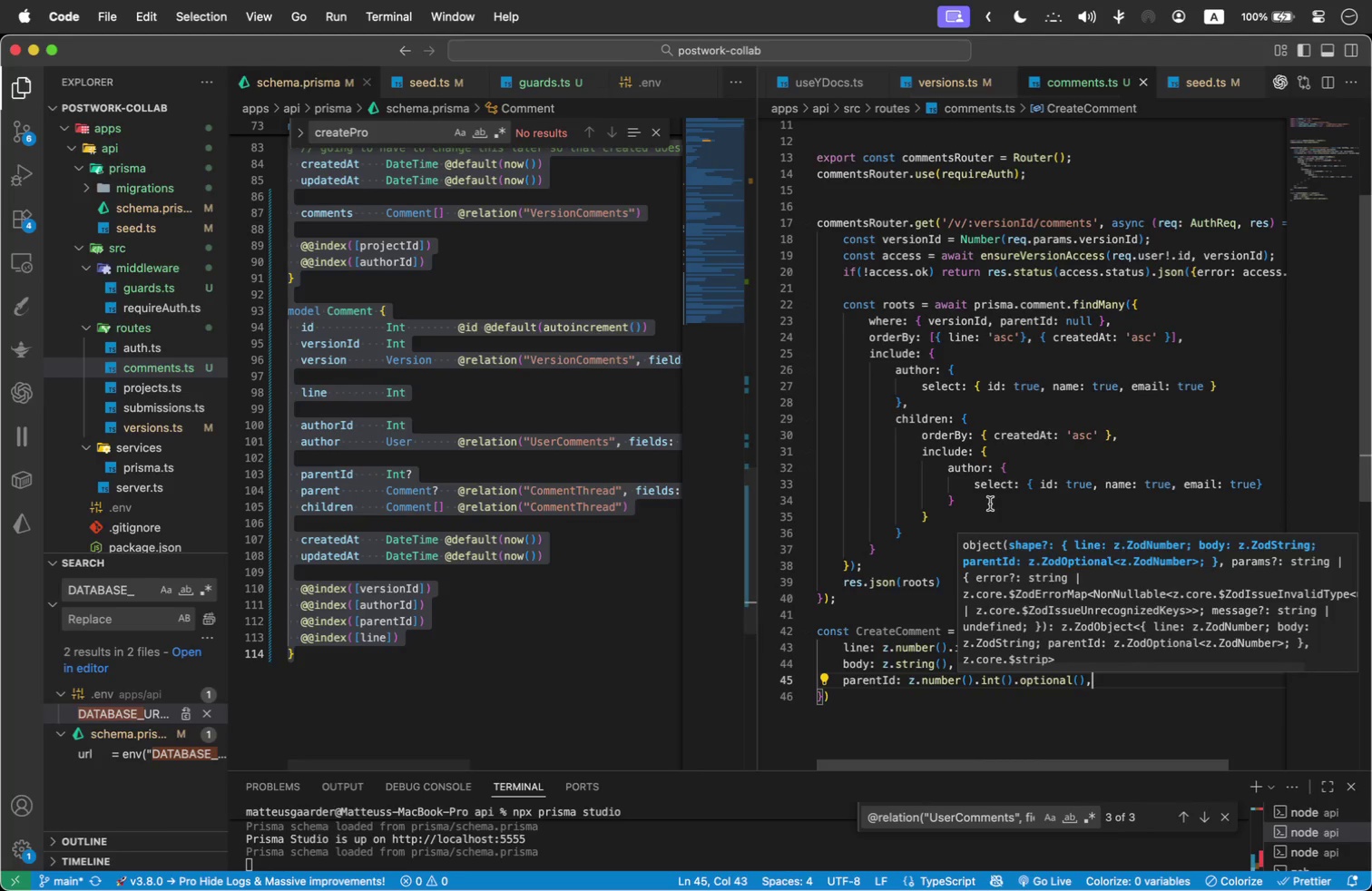 
left_click([990, 503])
 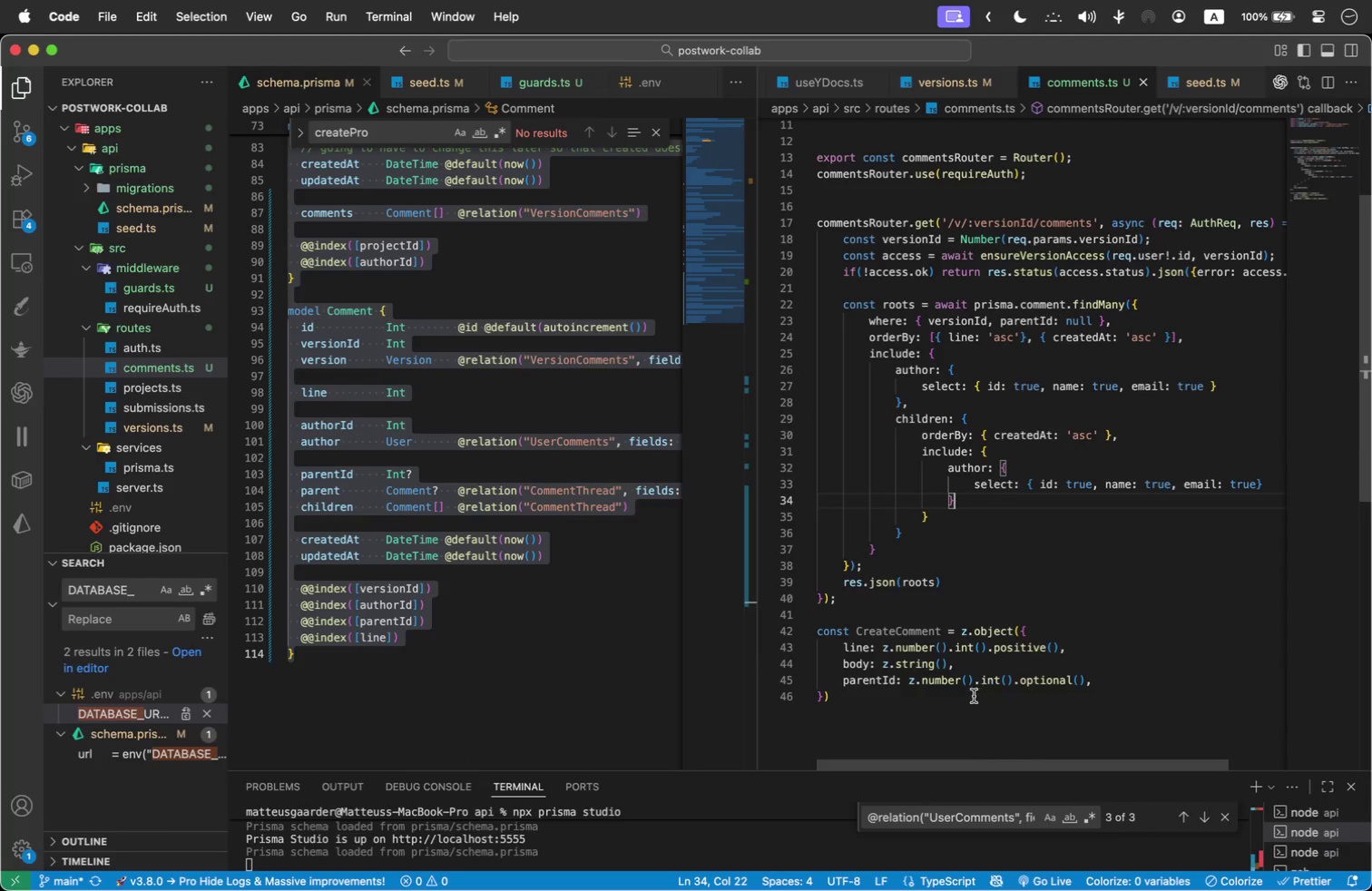 
left_click([949, 702])
 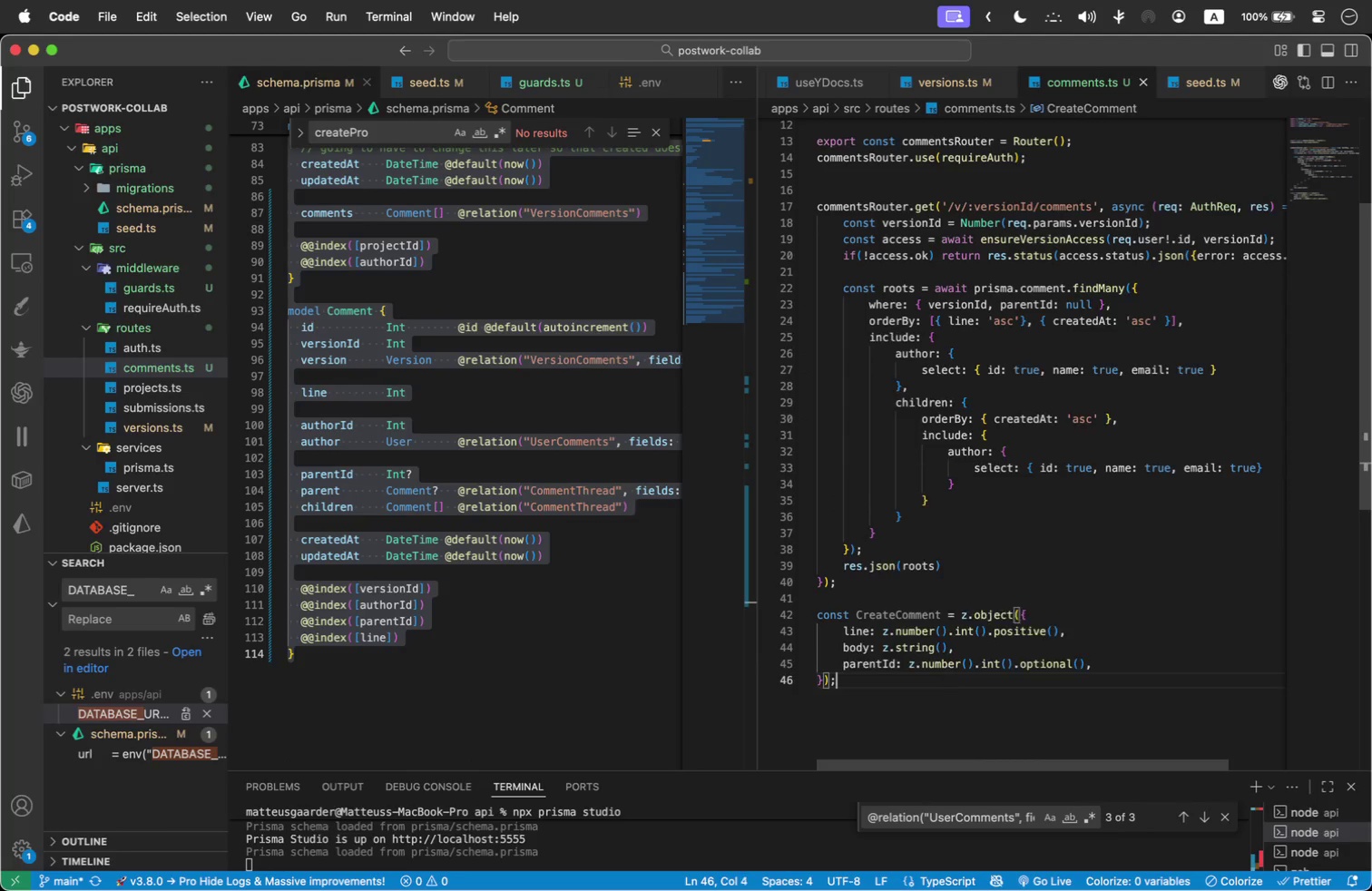 
key(Semicolon)
 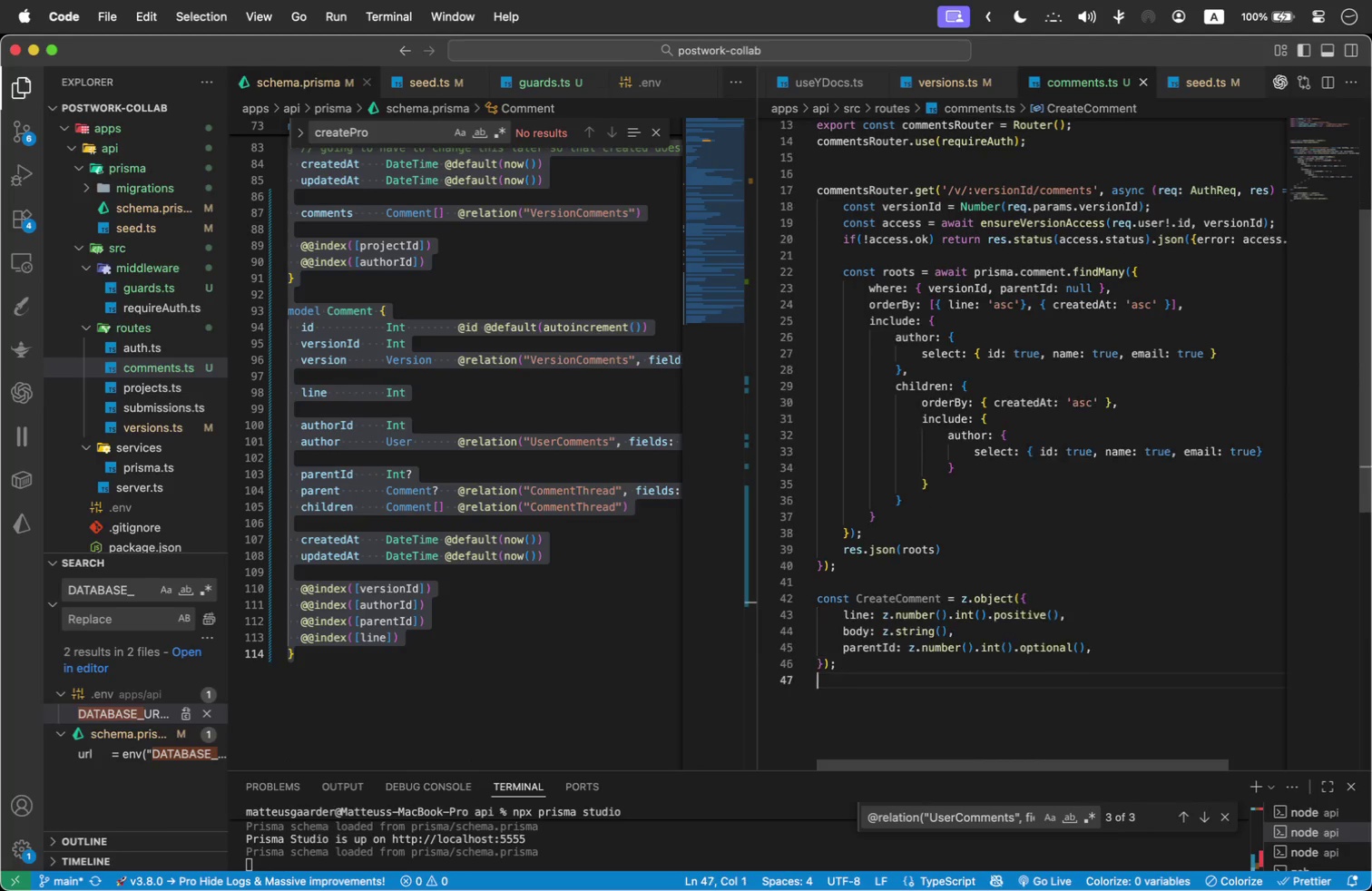 
key(Enter)
 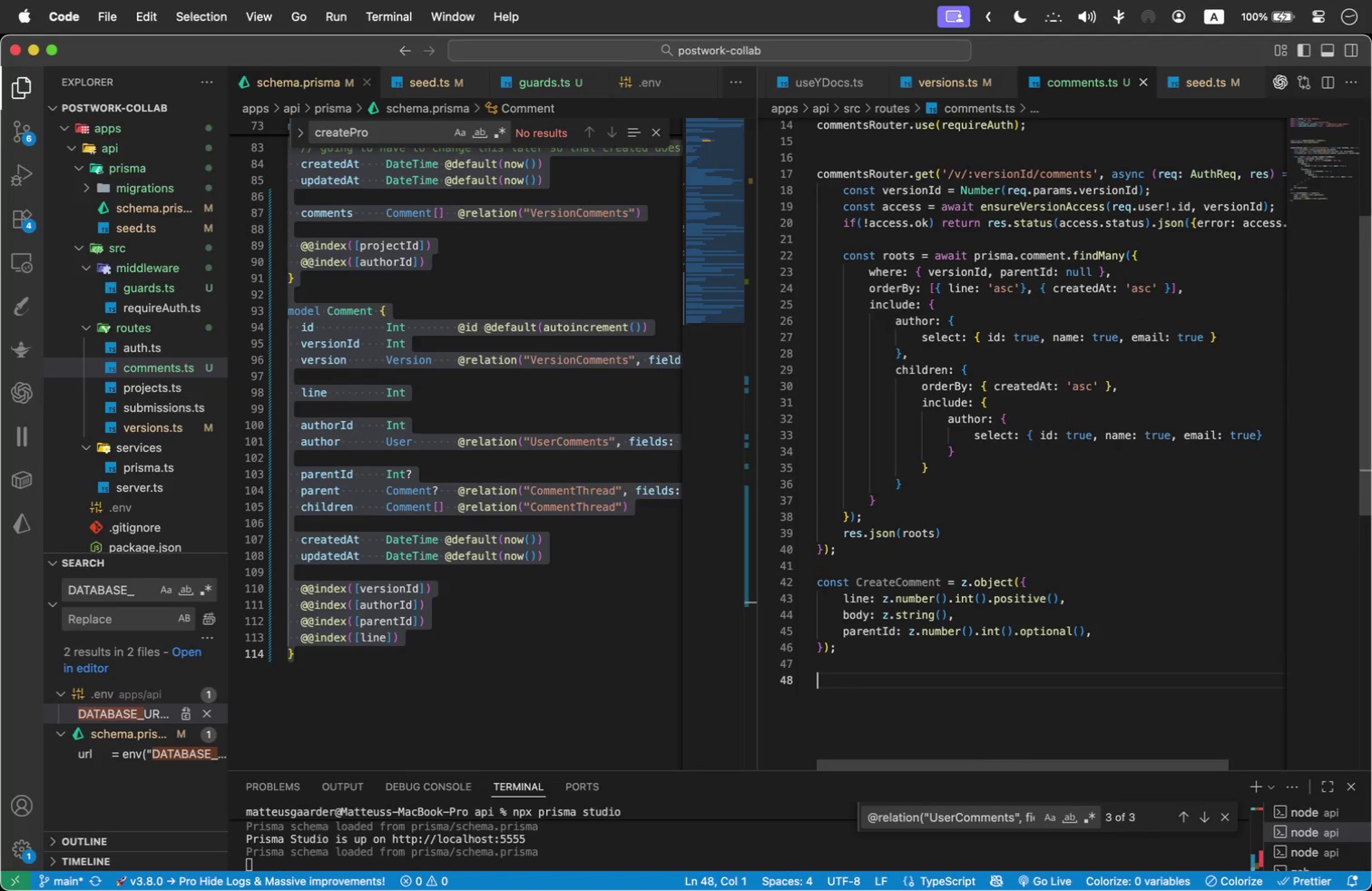 
key(Enter)
 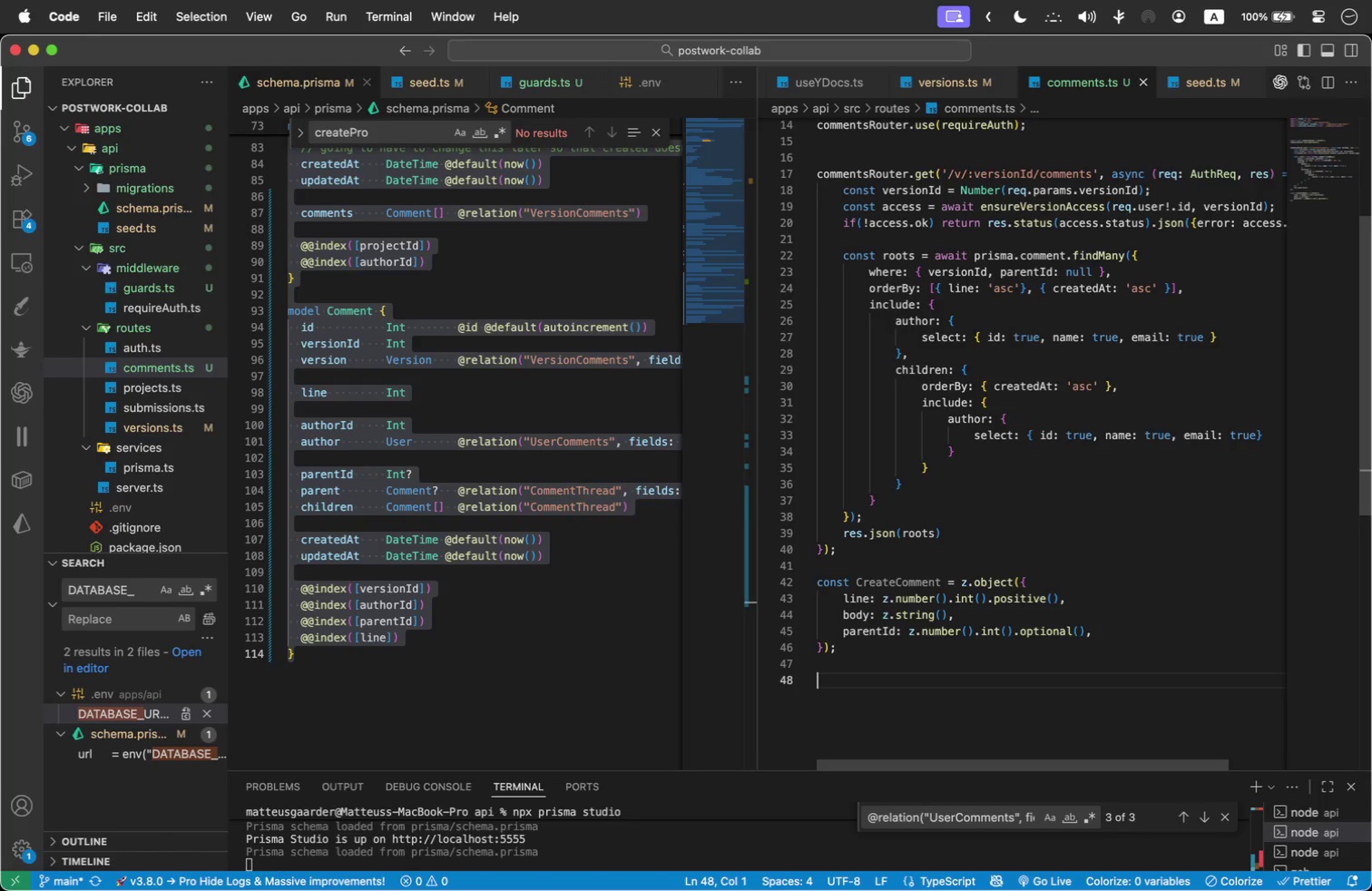 
wait(5.48)
 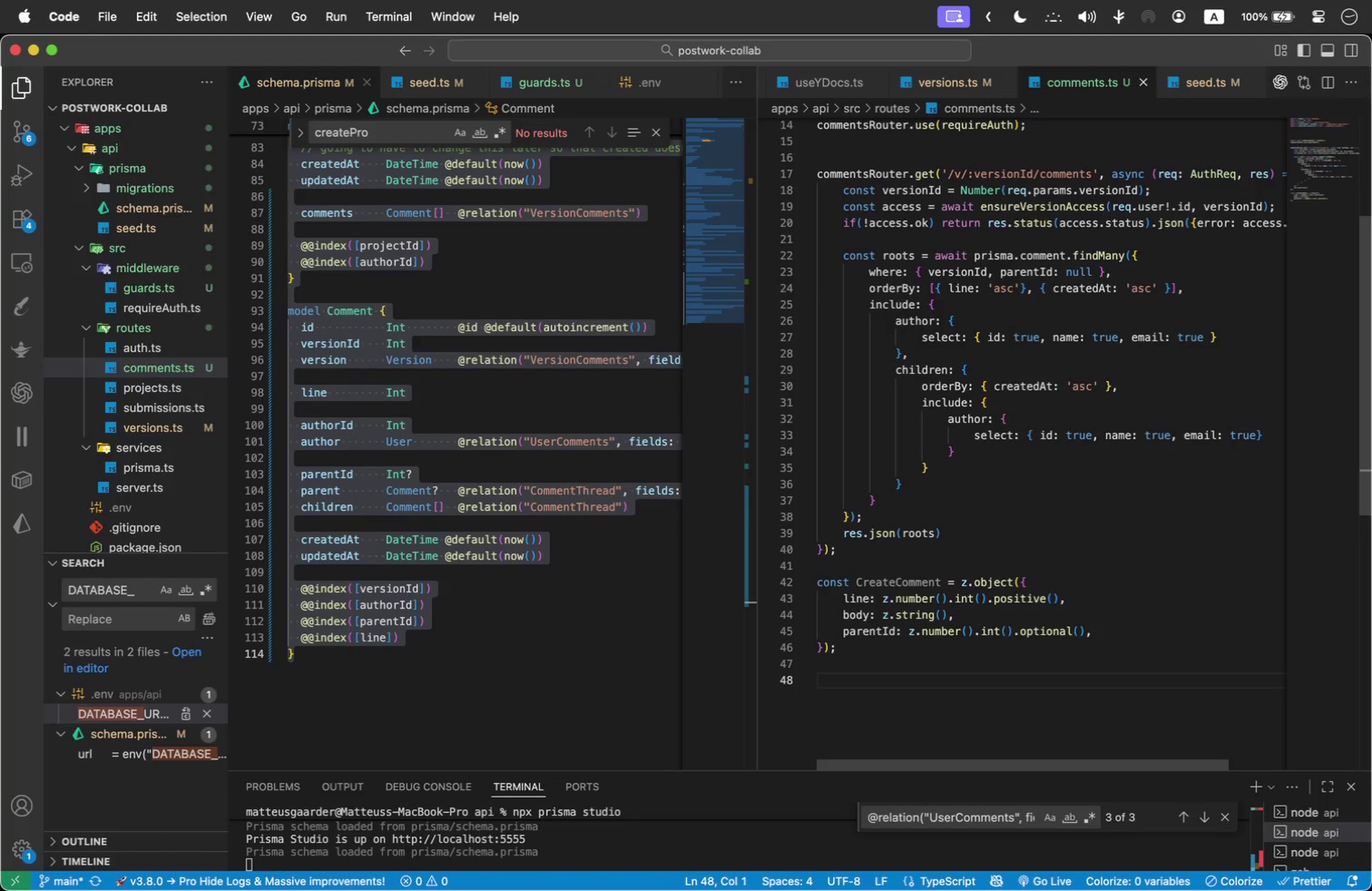 
type(commentsR)
 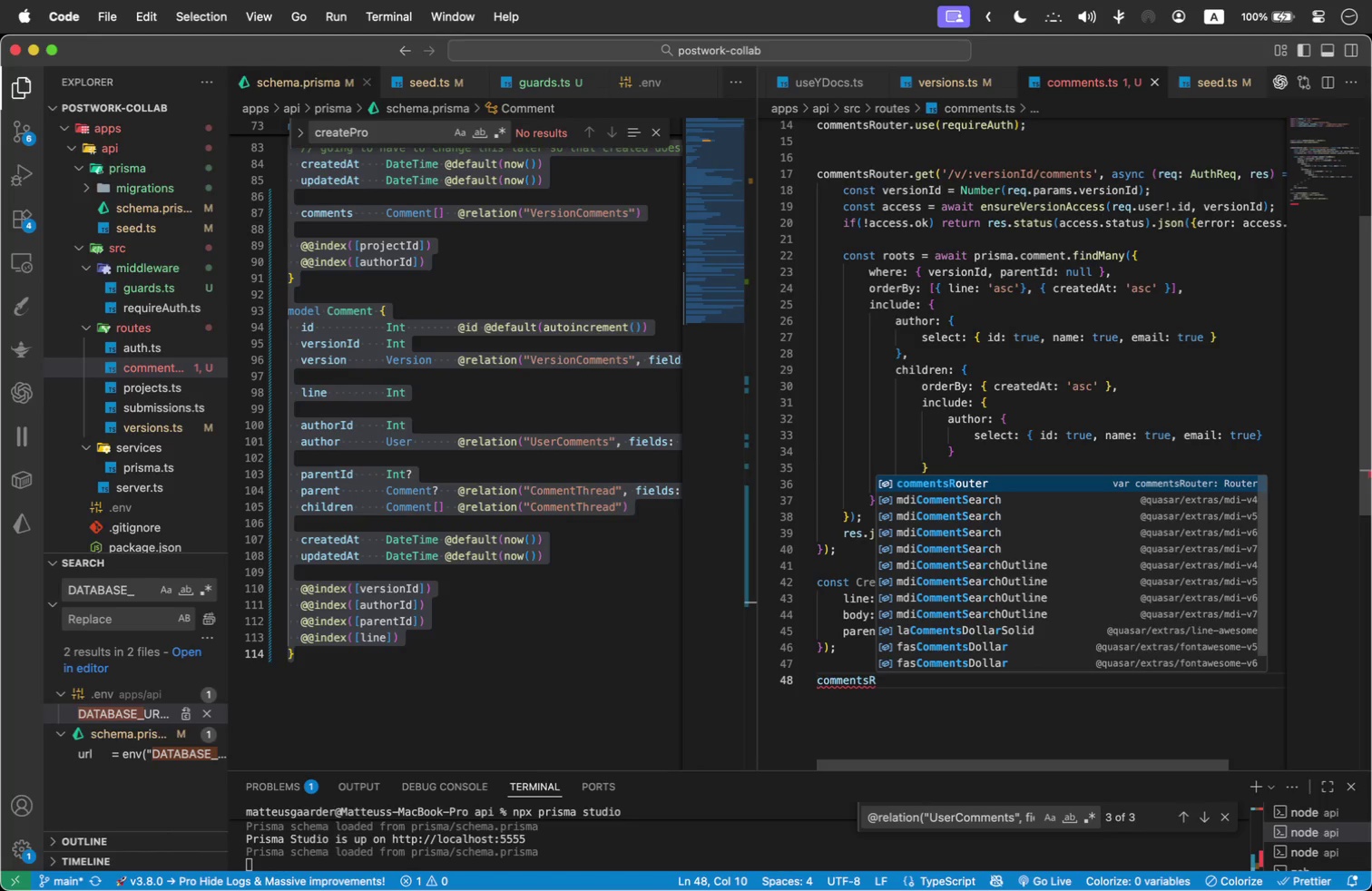 
key(Enter)
 